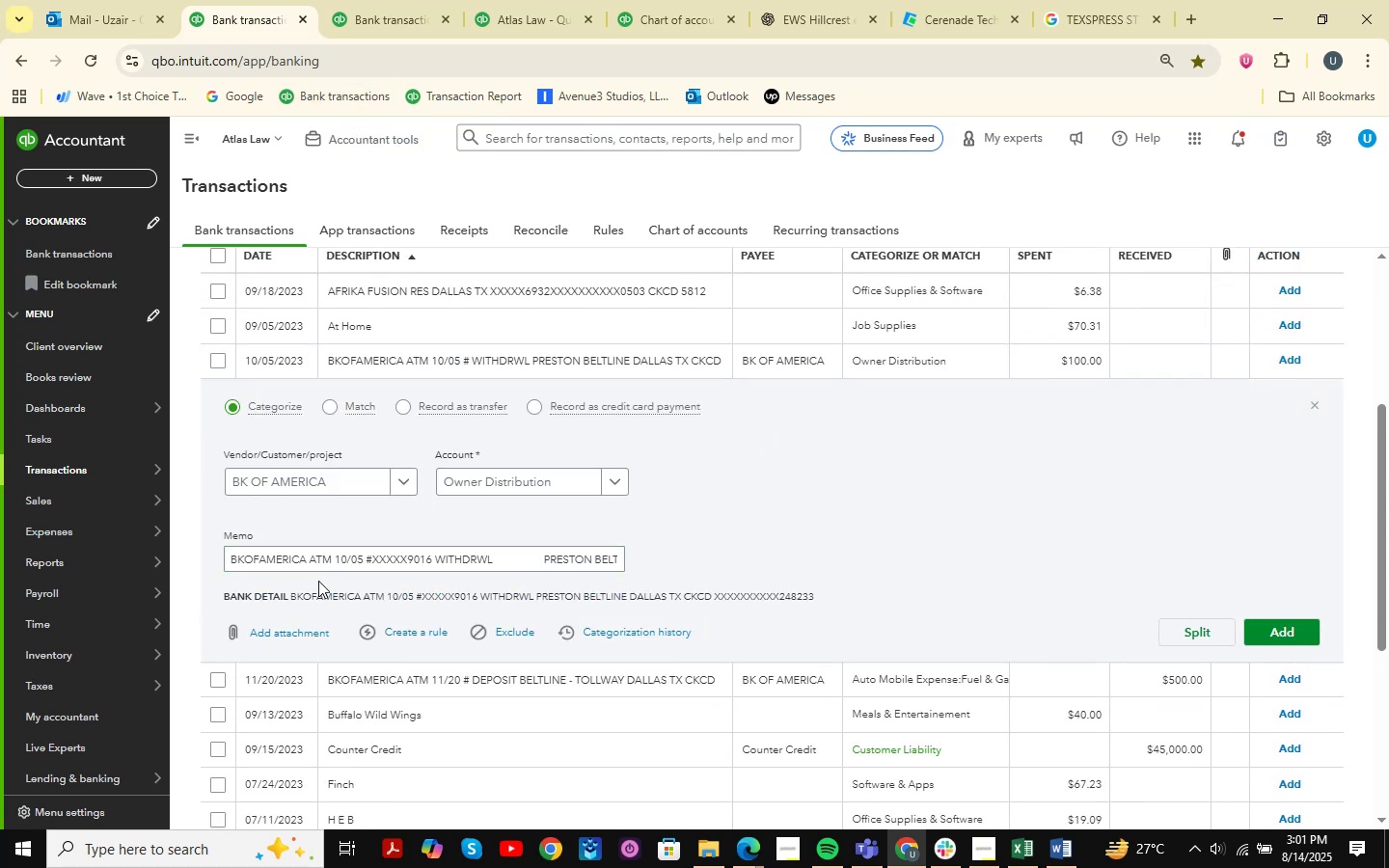 
left_click_drag(start_coordinate=[330, 560], to_coordinate=[140, 557])
 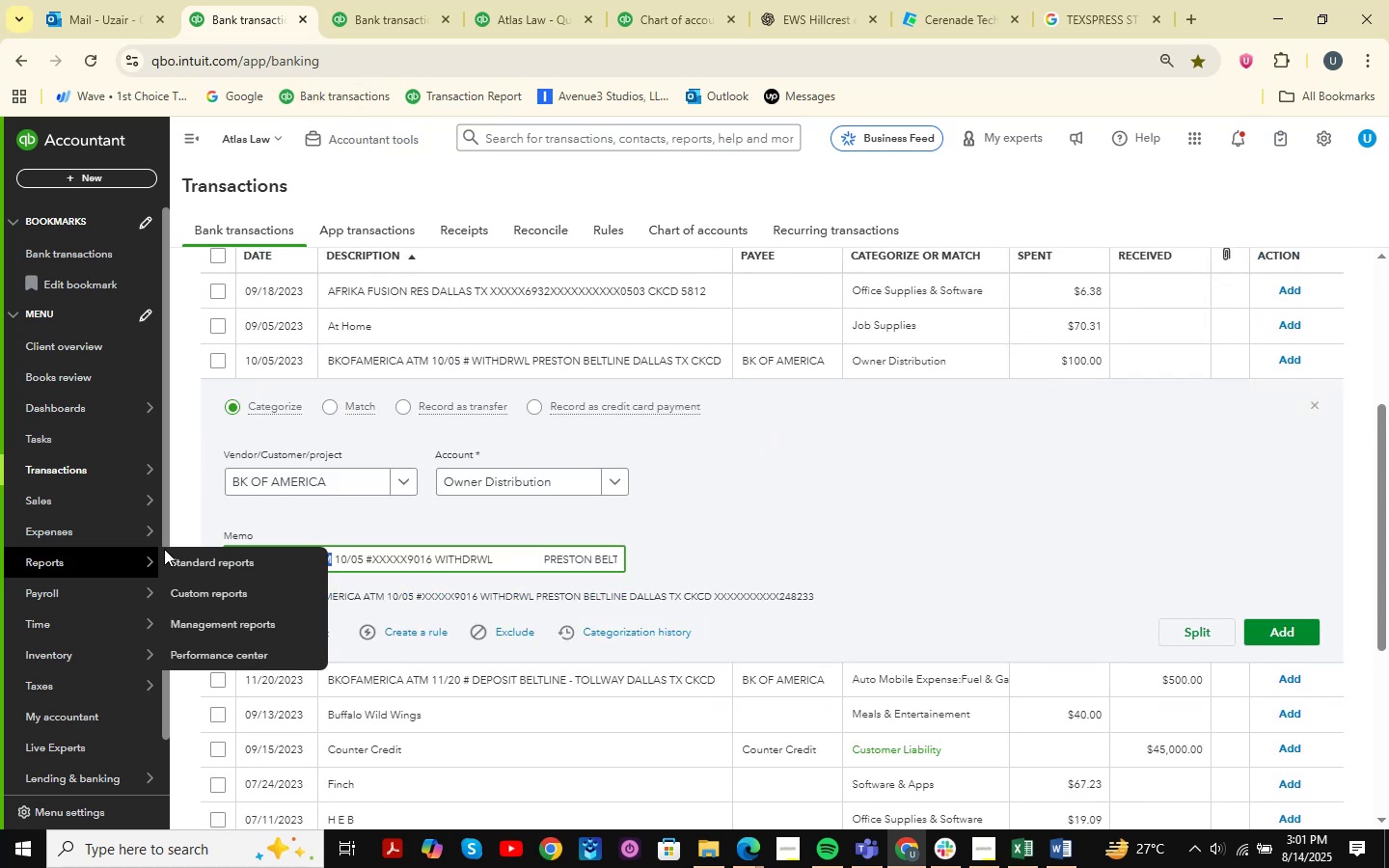 
key(Control+C)
 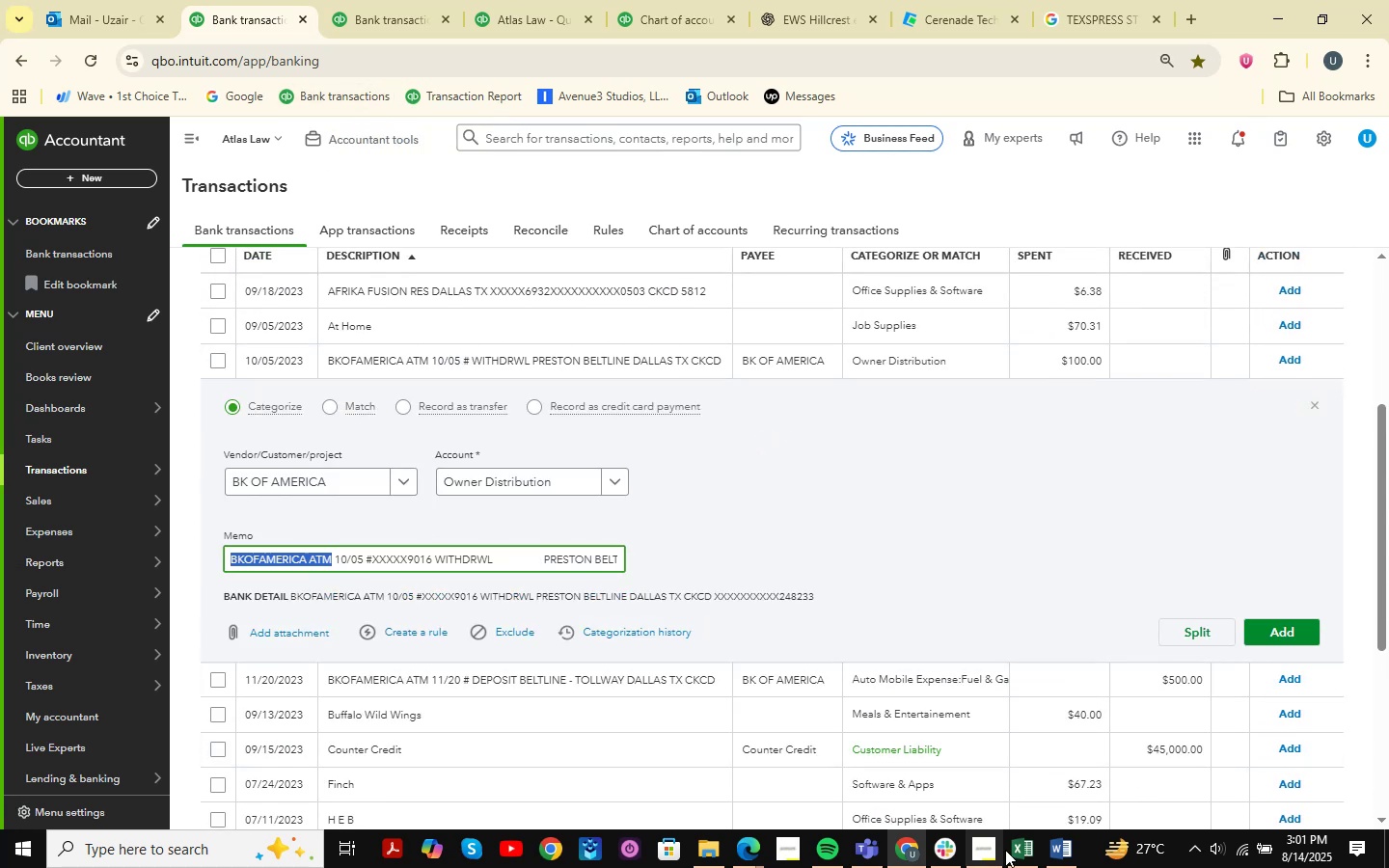 
left_click([1031, 854])
 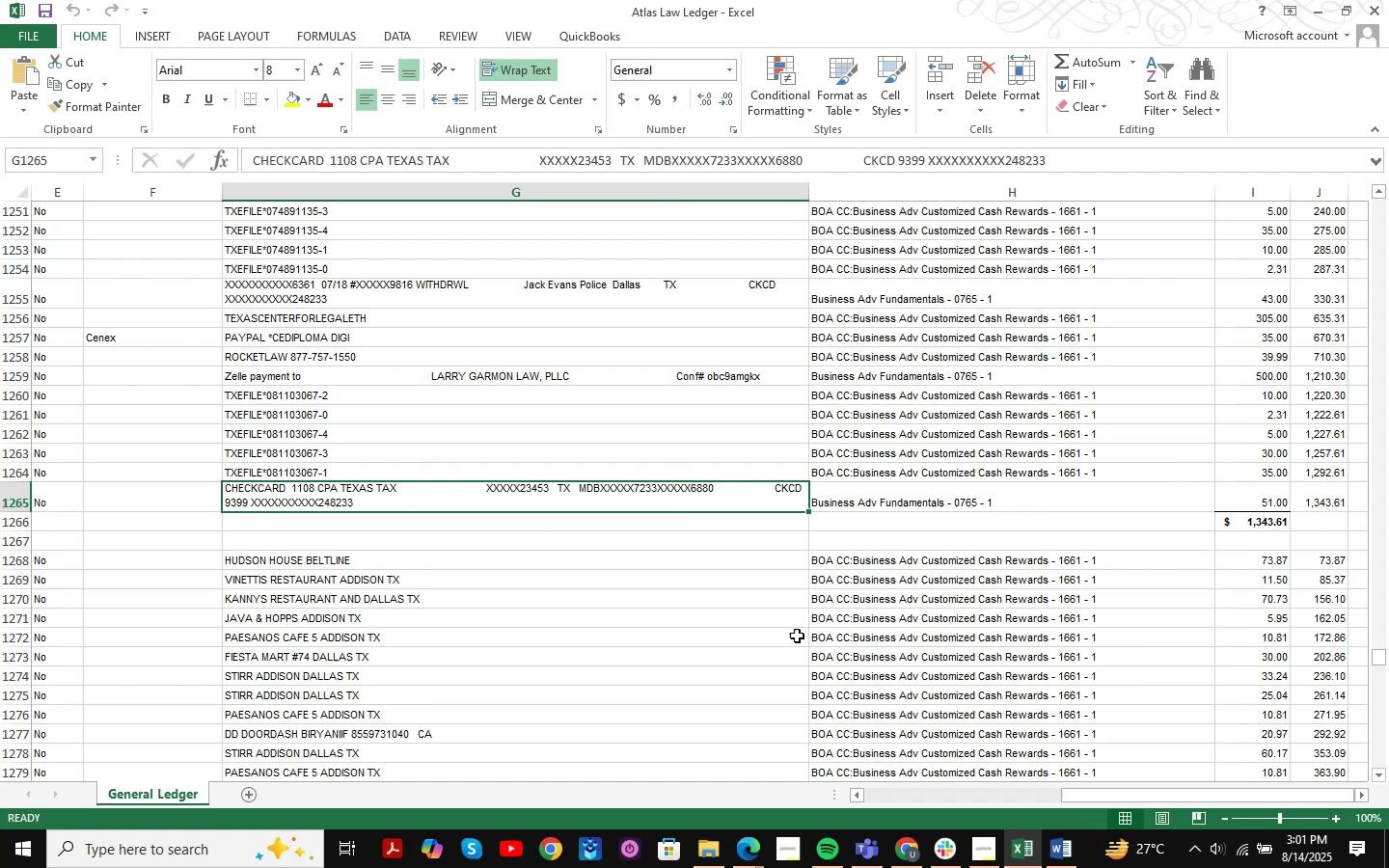 
key(Control+F)
 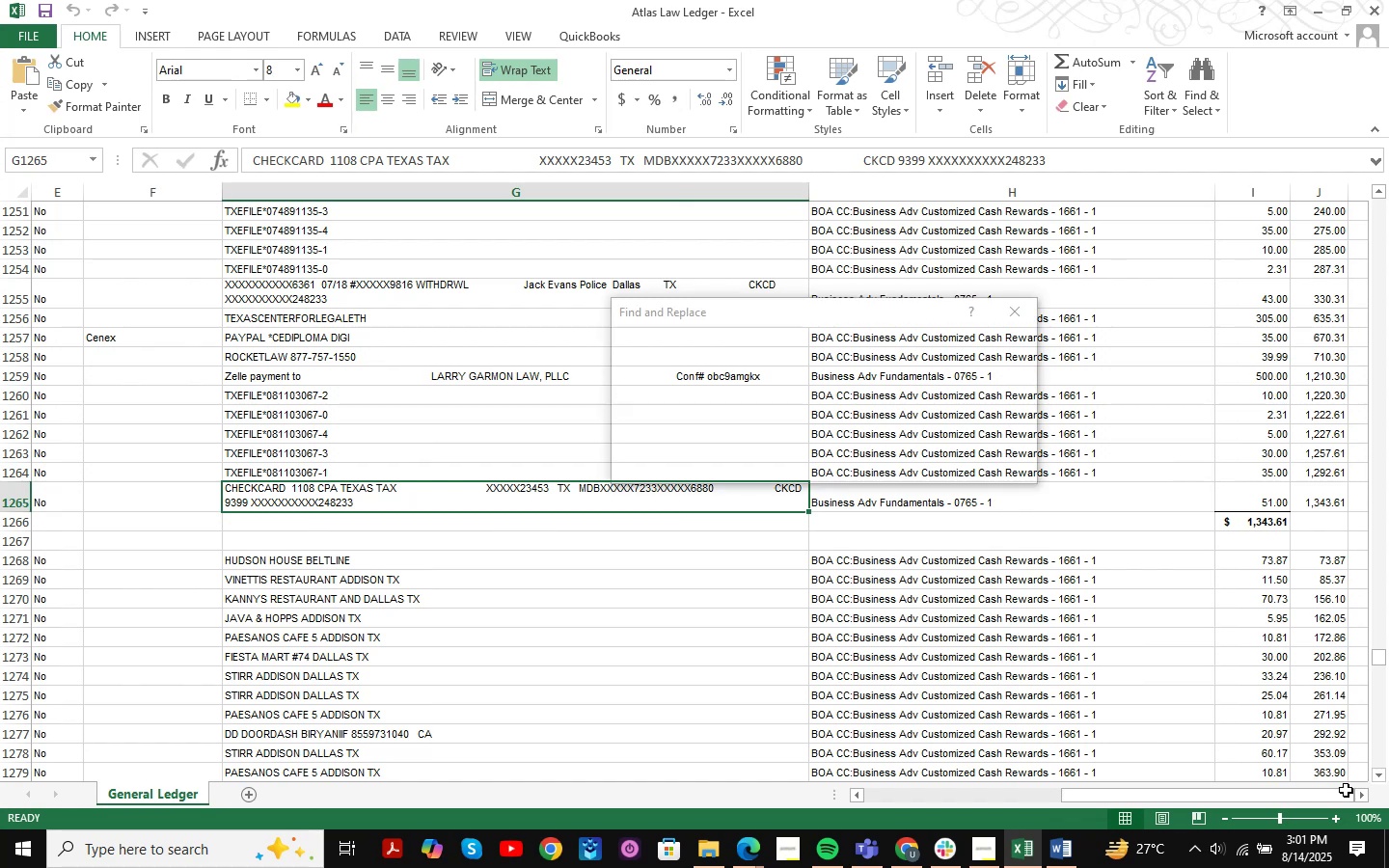 
key(Control+ControlLeft)
 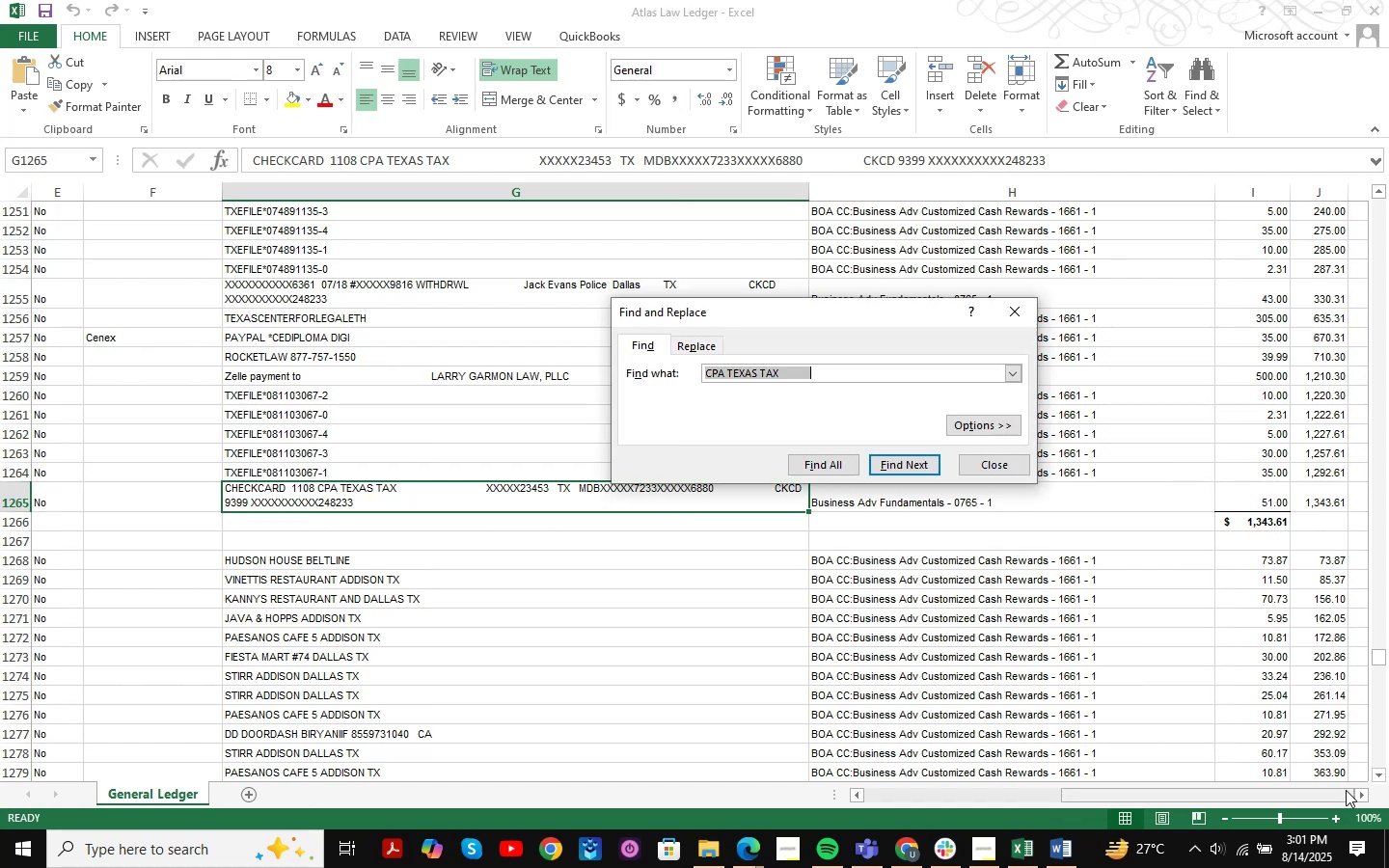 
key(Control+V)
 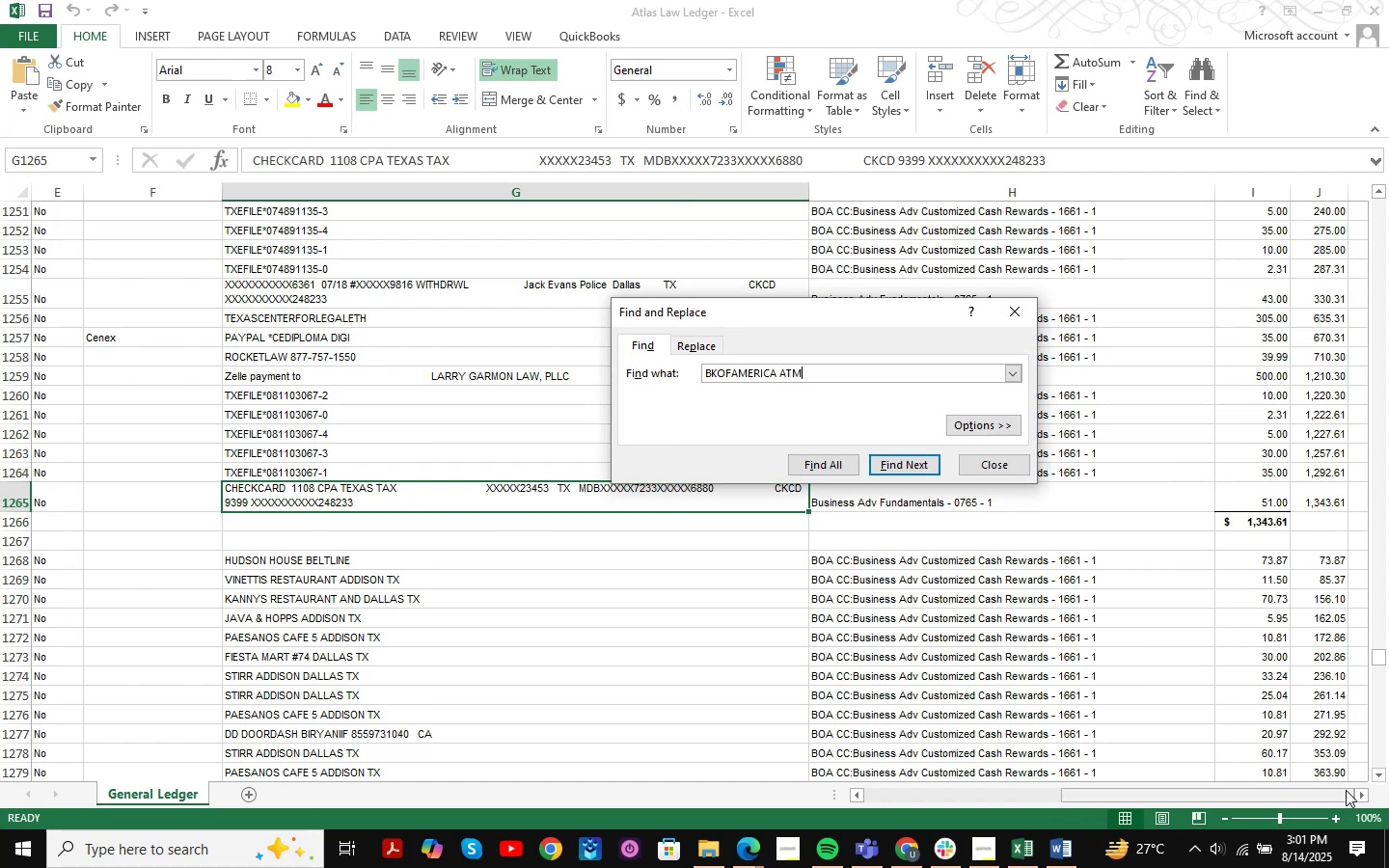 
key(NumpadEnter)
 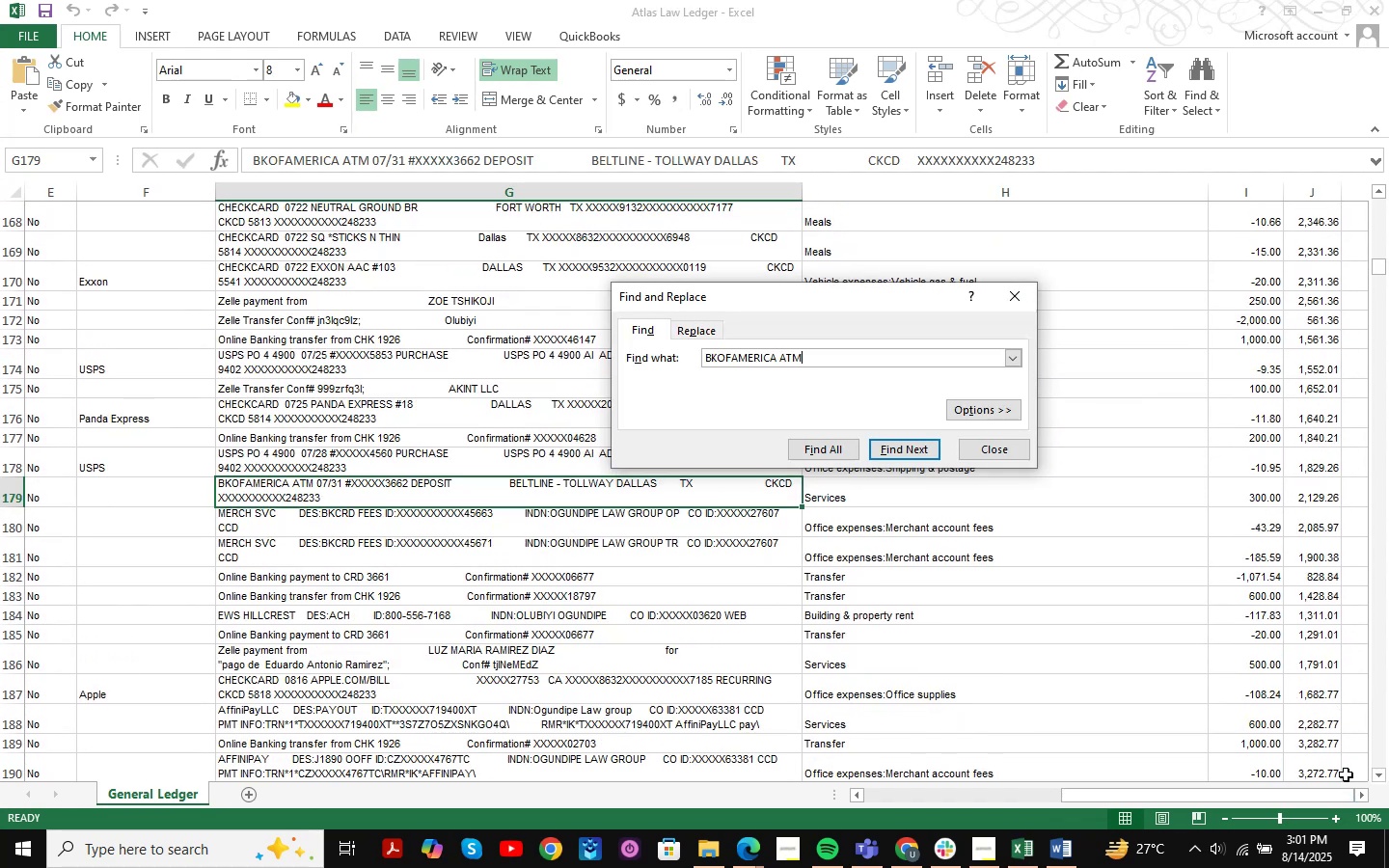 
key(NumpadEnter)
 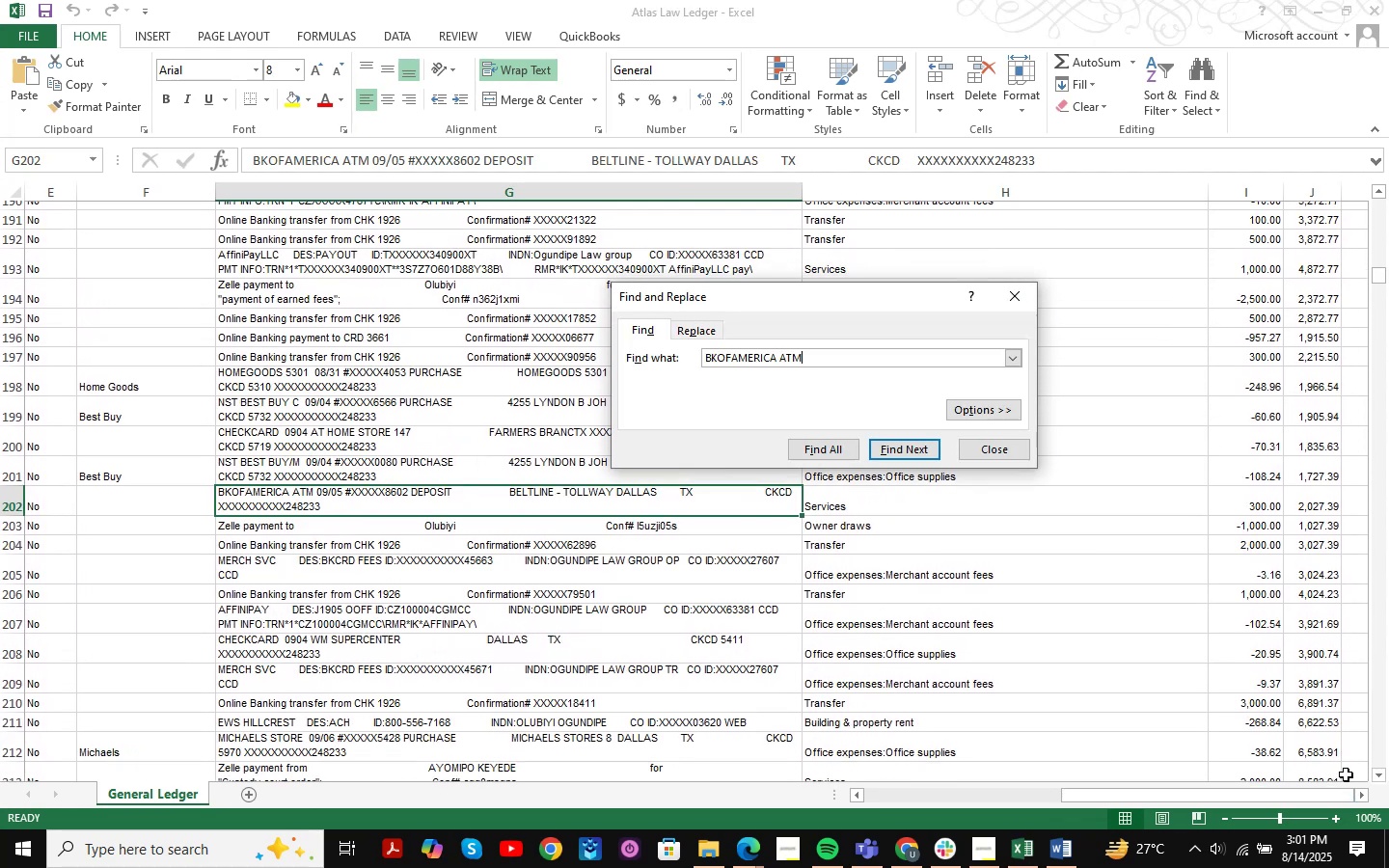 
key(NumpadEnter)
 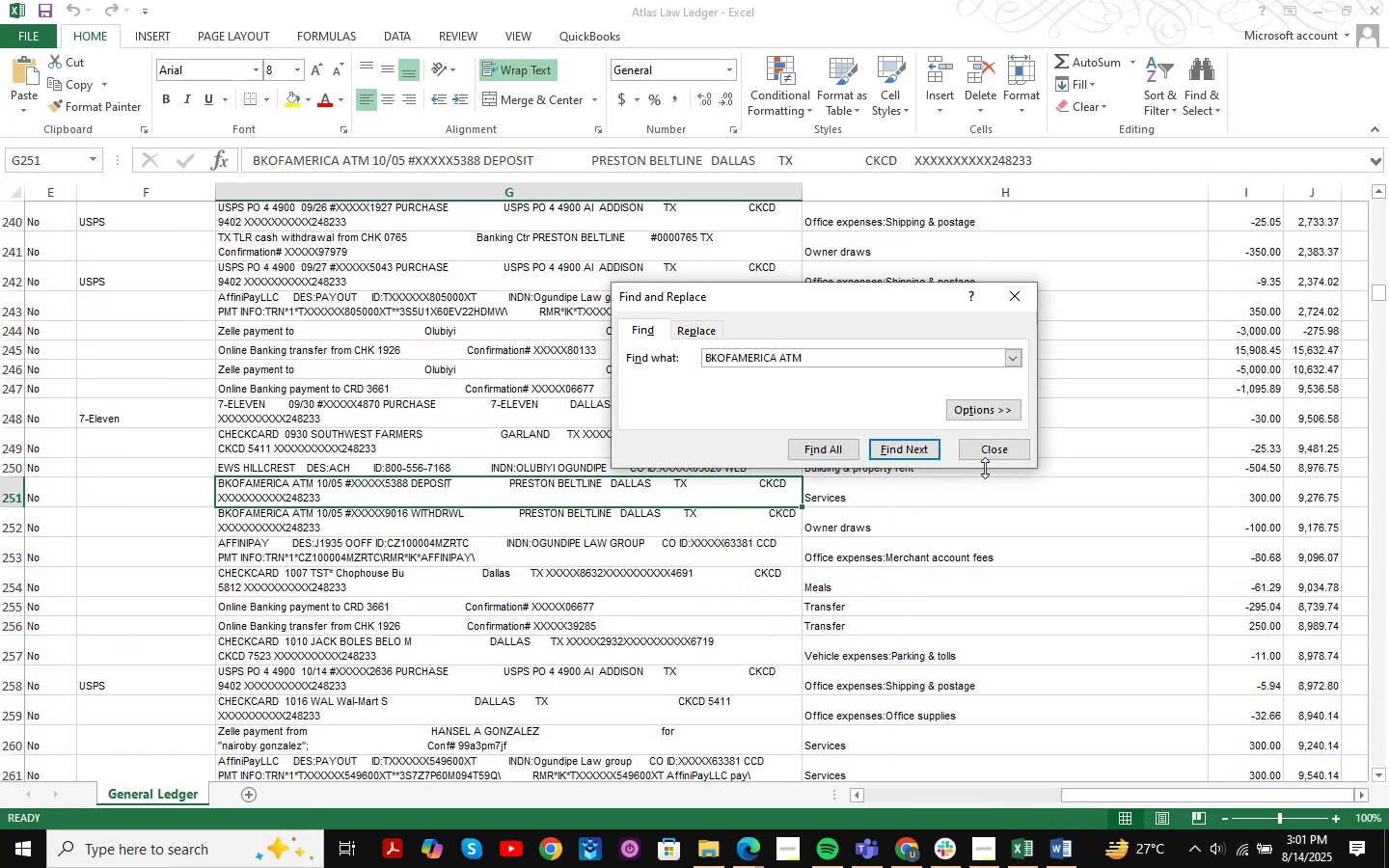 
left_click([989, 459])
 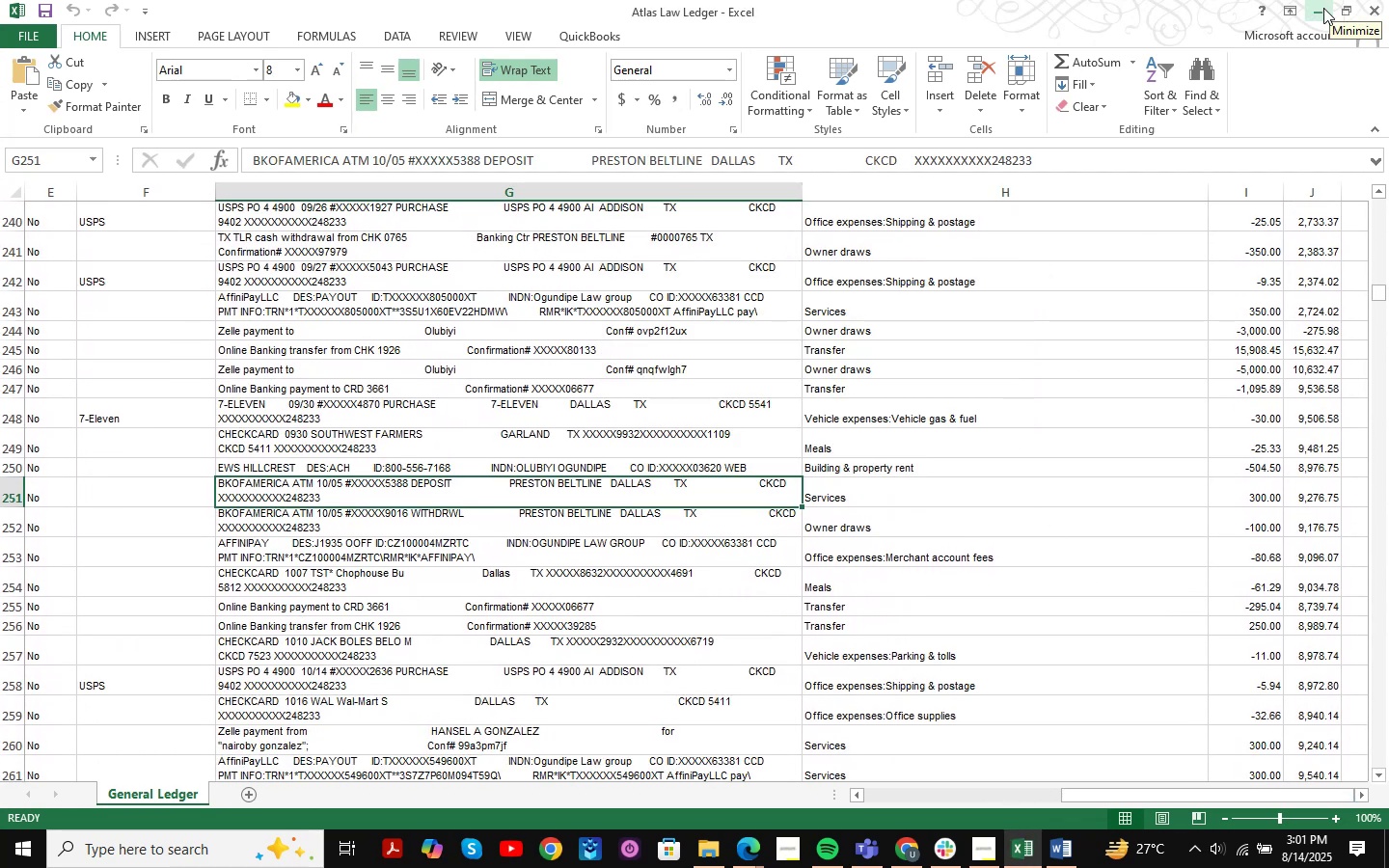 
left_click_drag(start_coordinate=[1079, 798], to_coordinate=[919, 802])
 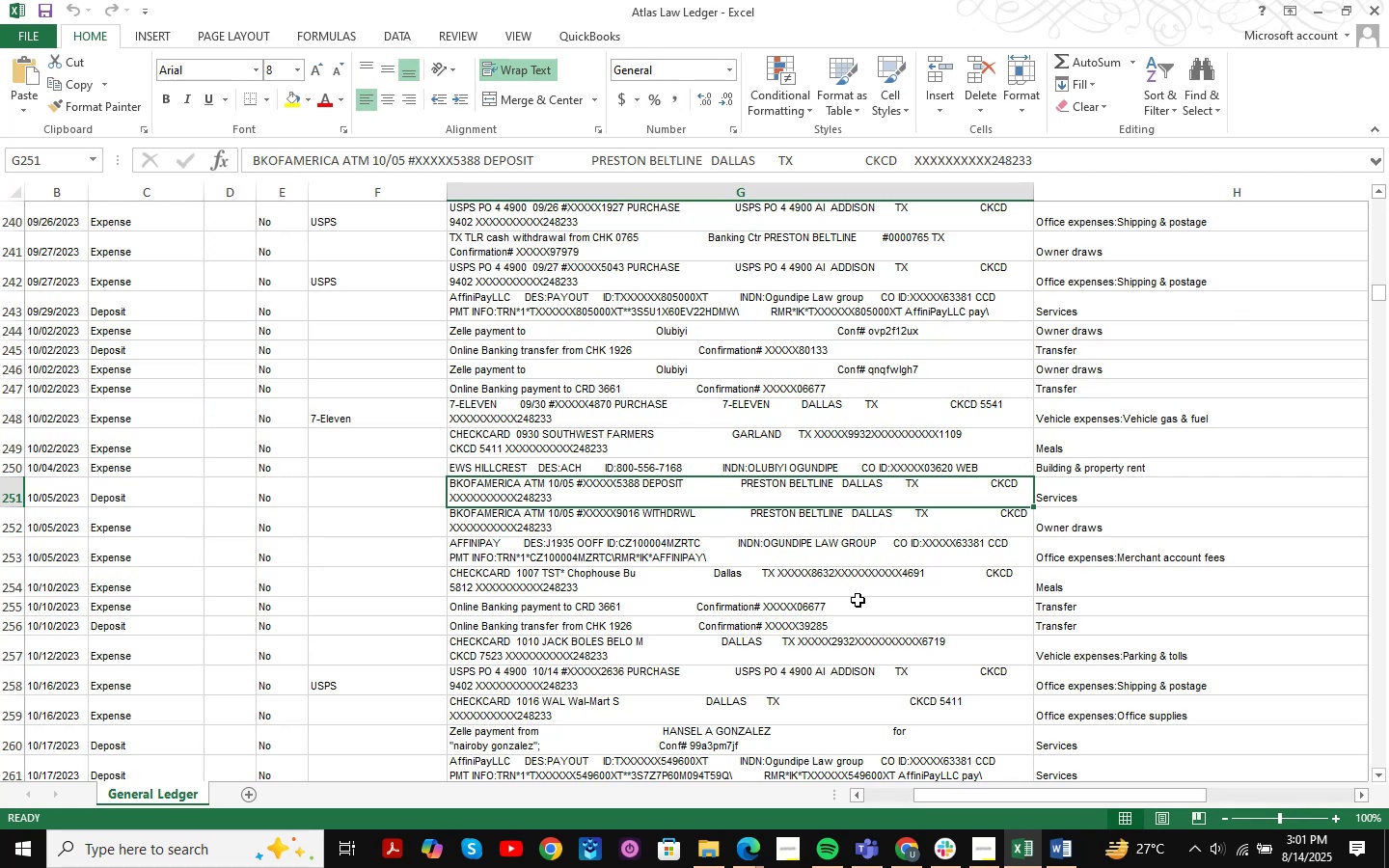 
key(Shift+ShiftLeft)
 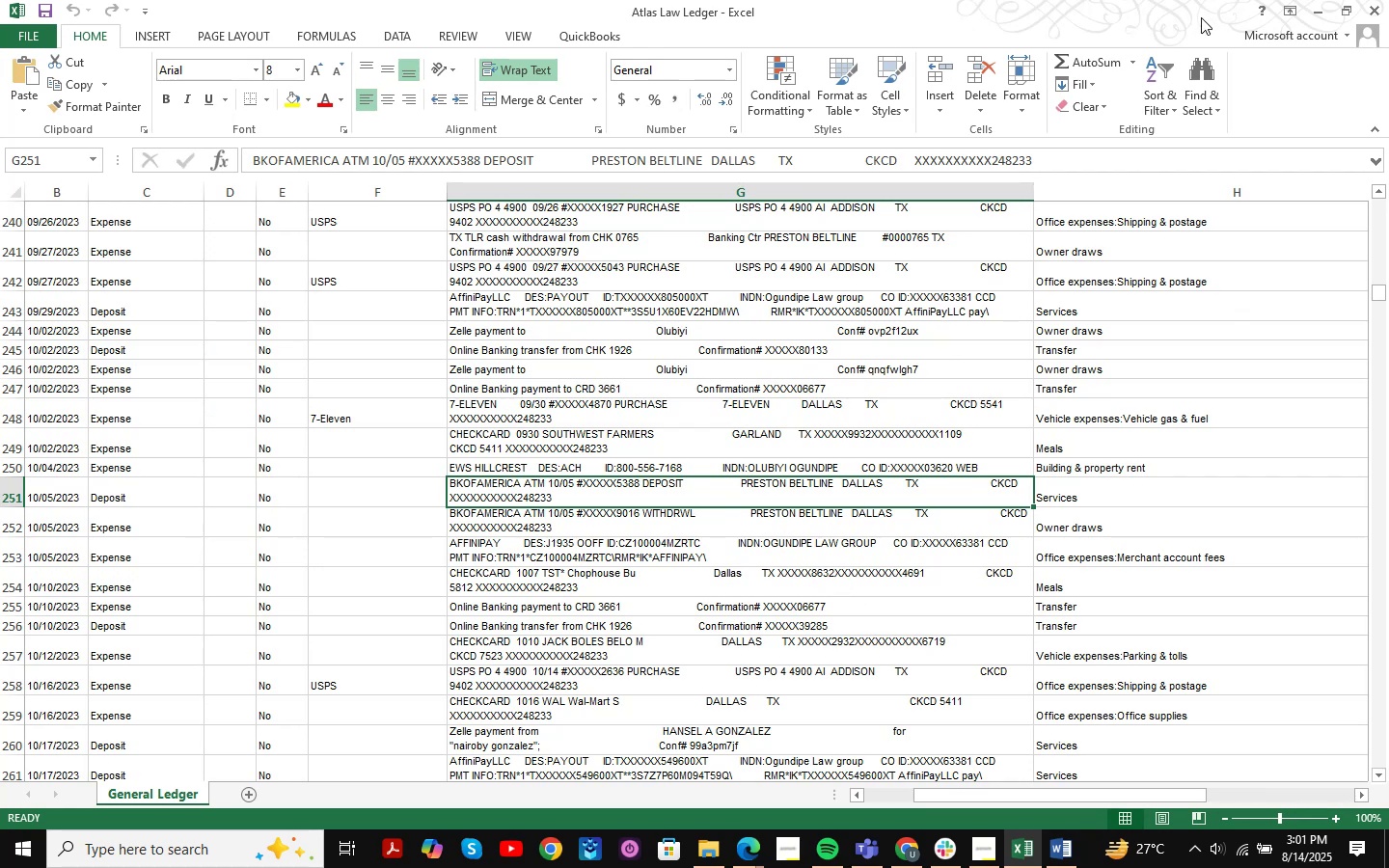 
left_click([1312, 14])
 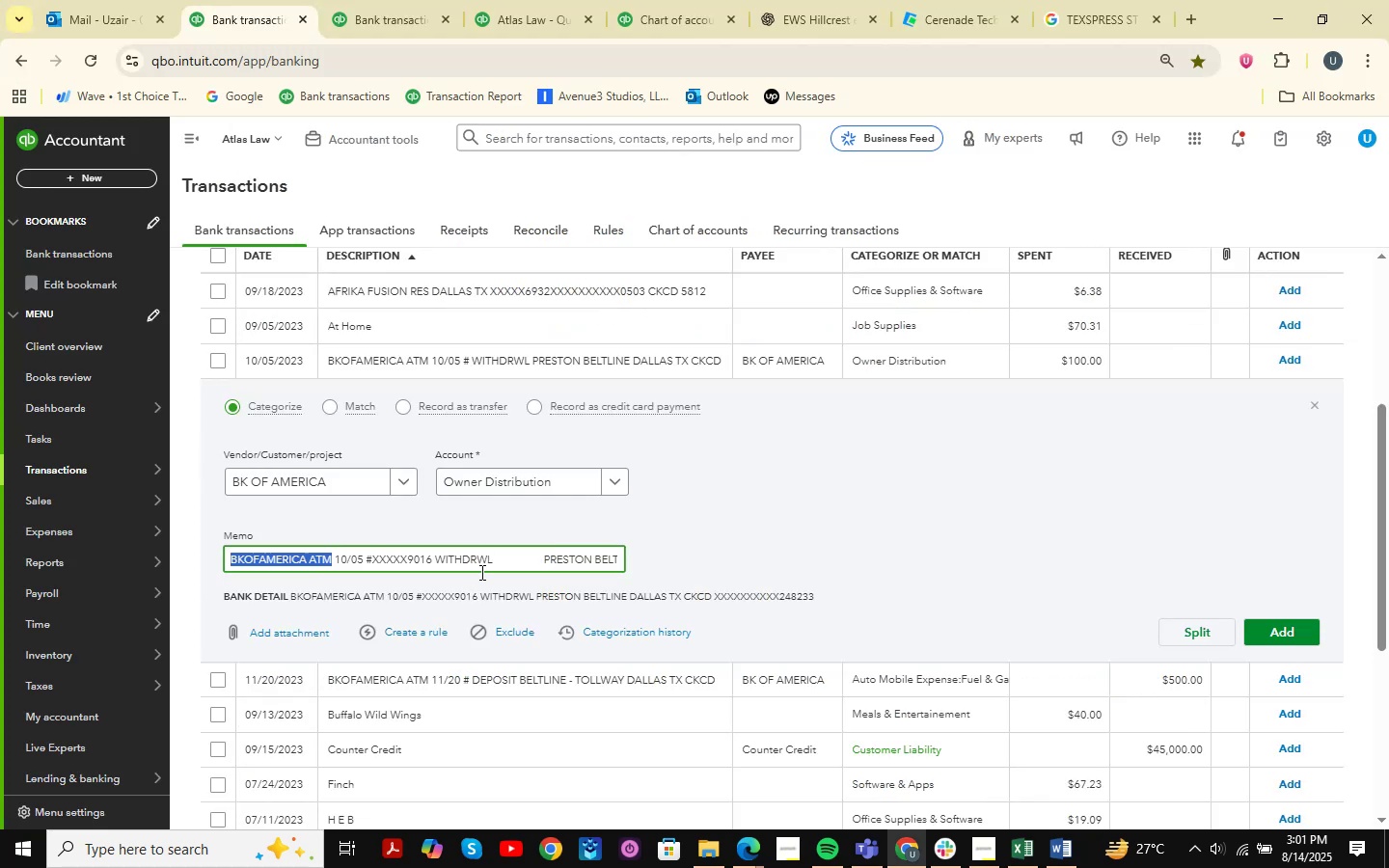 
left_click_drag(start_coordinate=[498, 561], to_coordinate=[199, 580])
 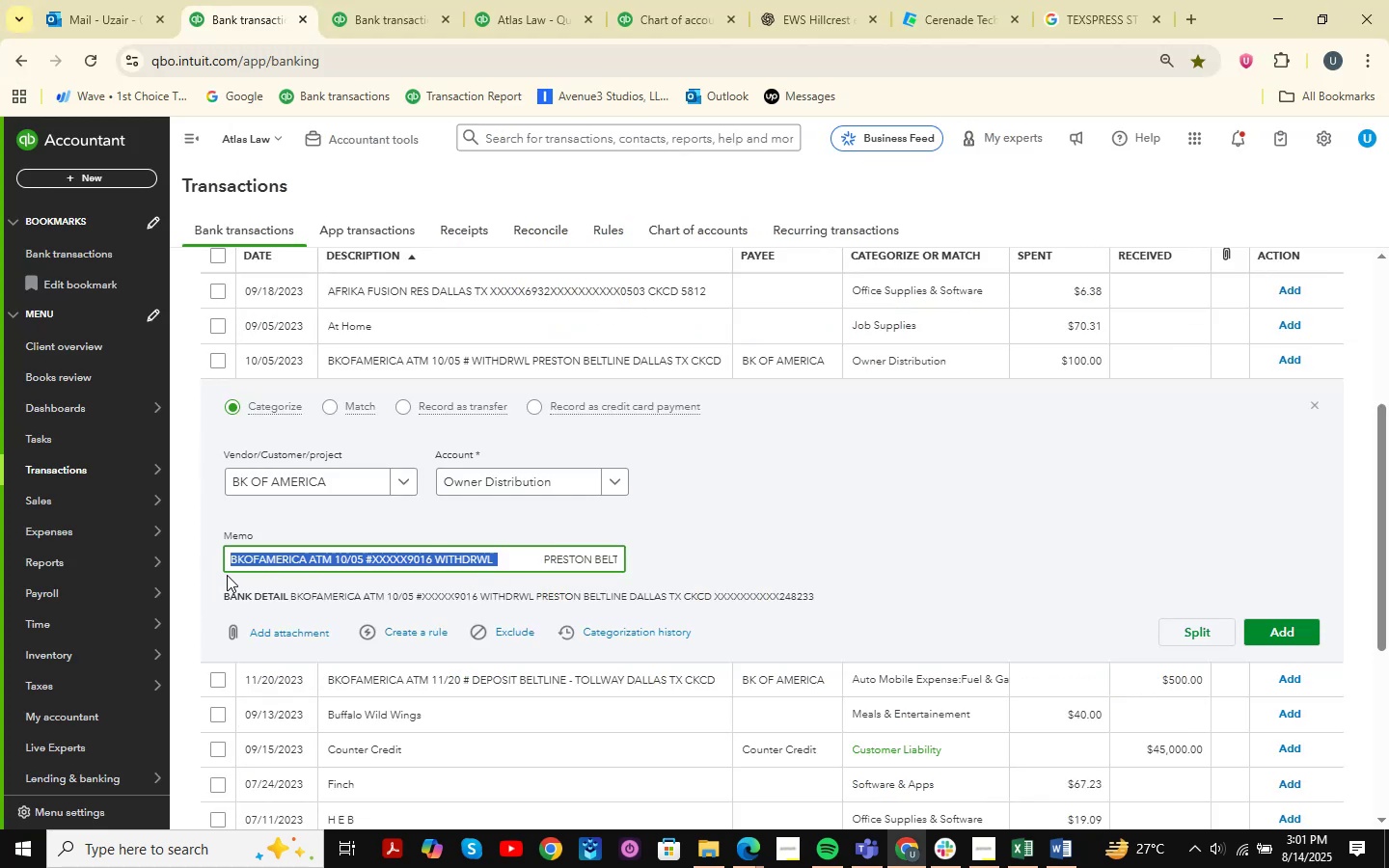 
key(Control+C)
 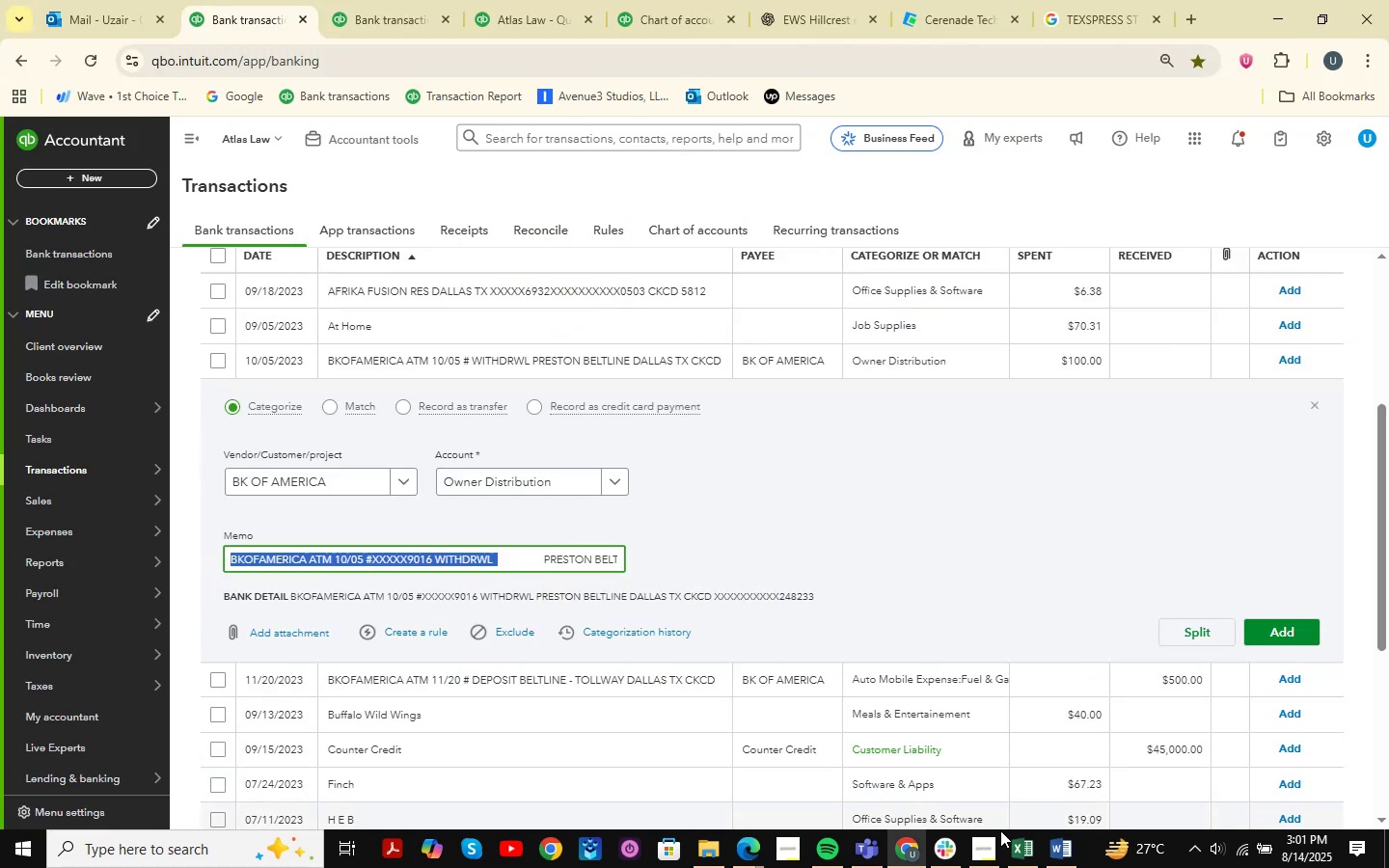 
left_click([1013, 842])
 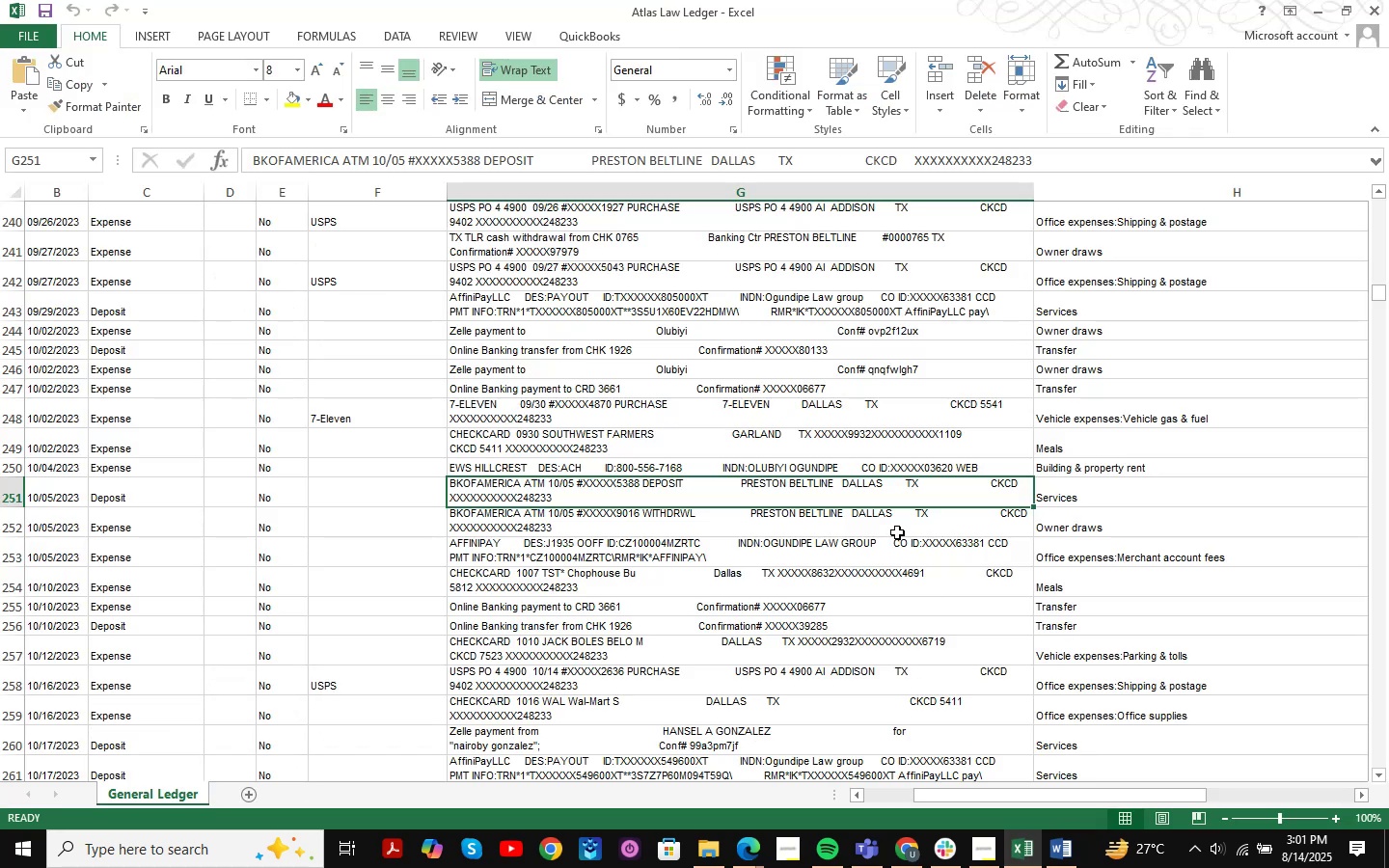 
key(Control+F)
 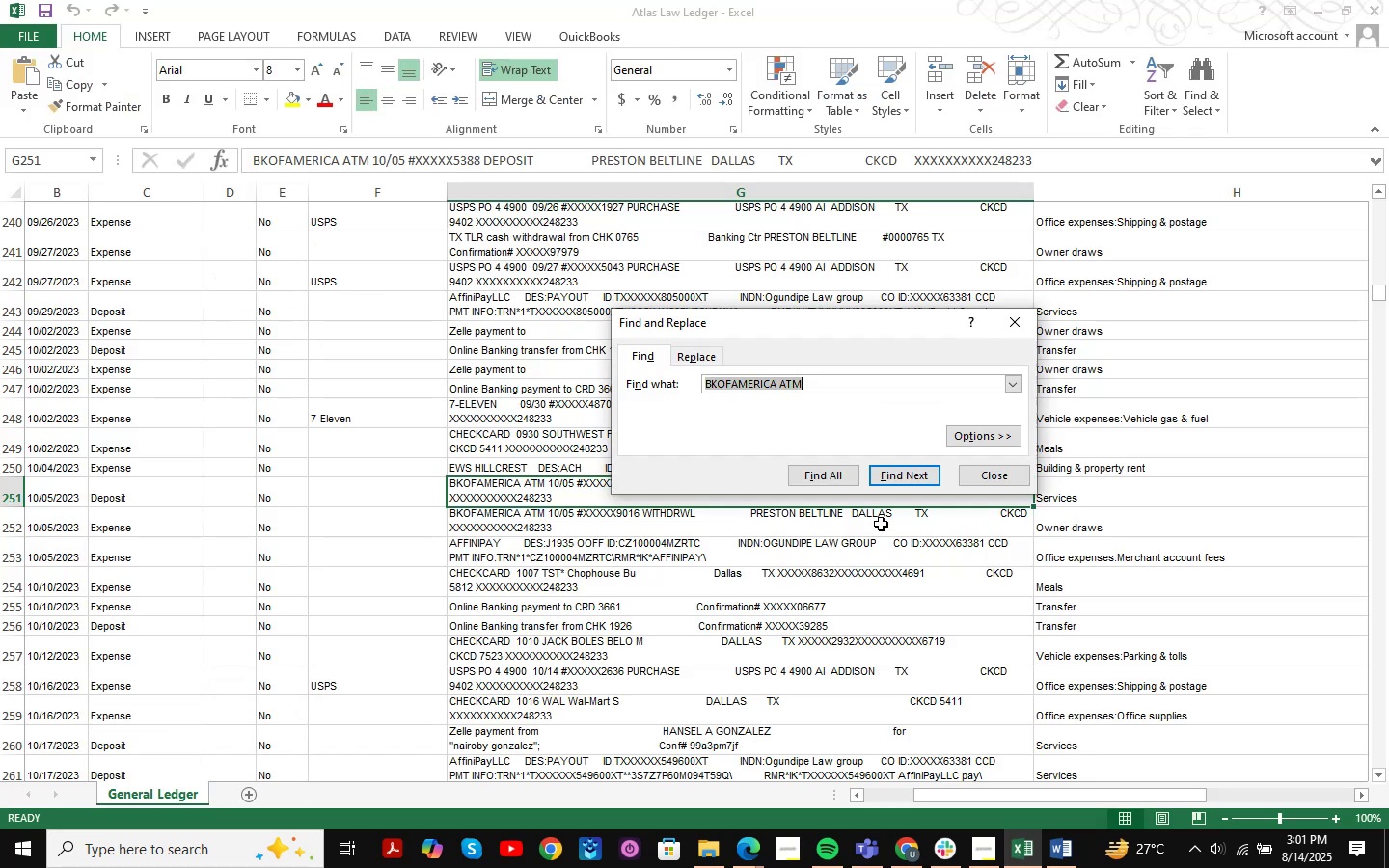 
key(Control+ControlLeft)
 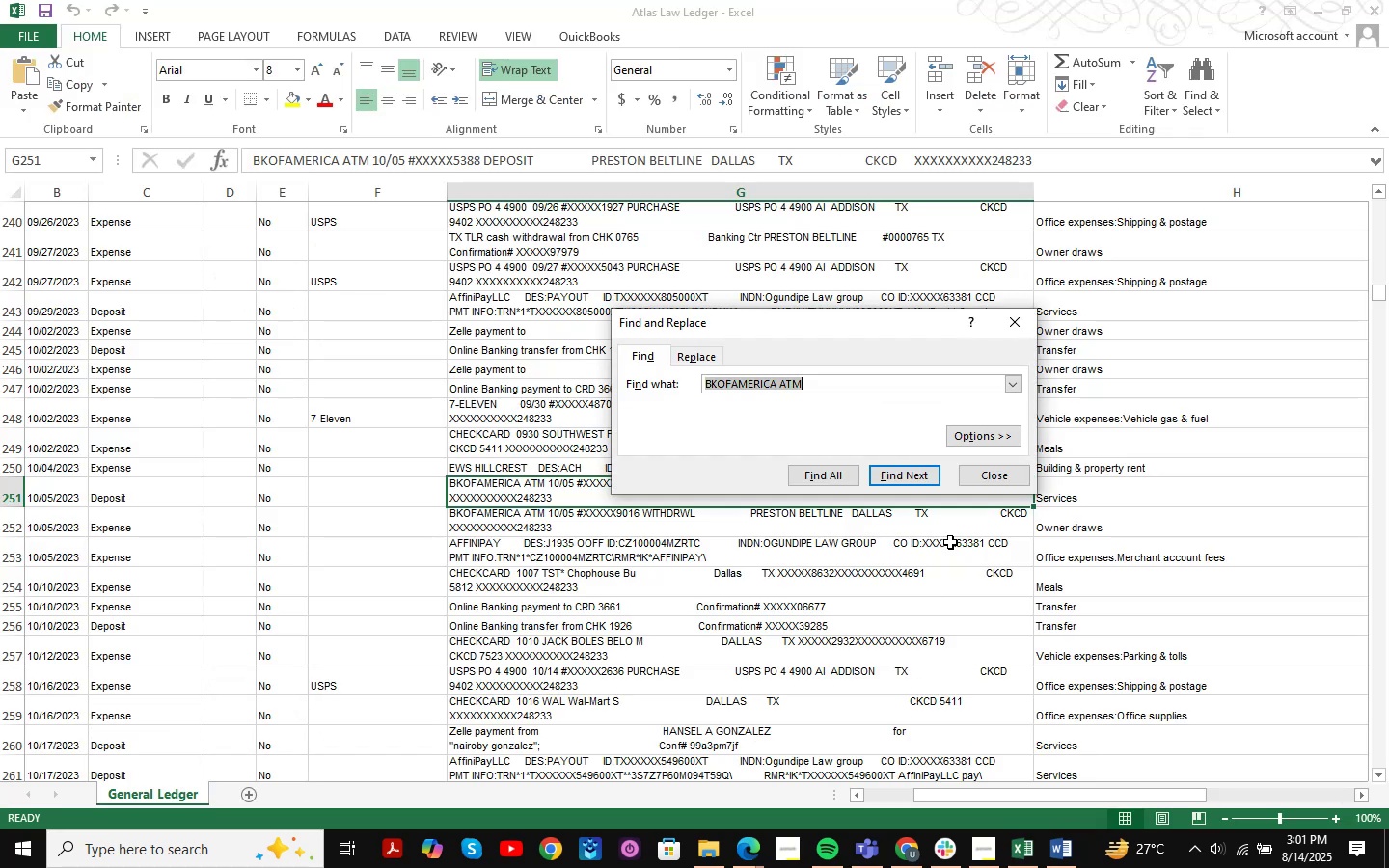 
key(Control+V)
 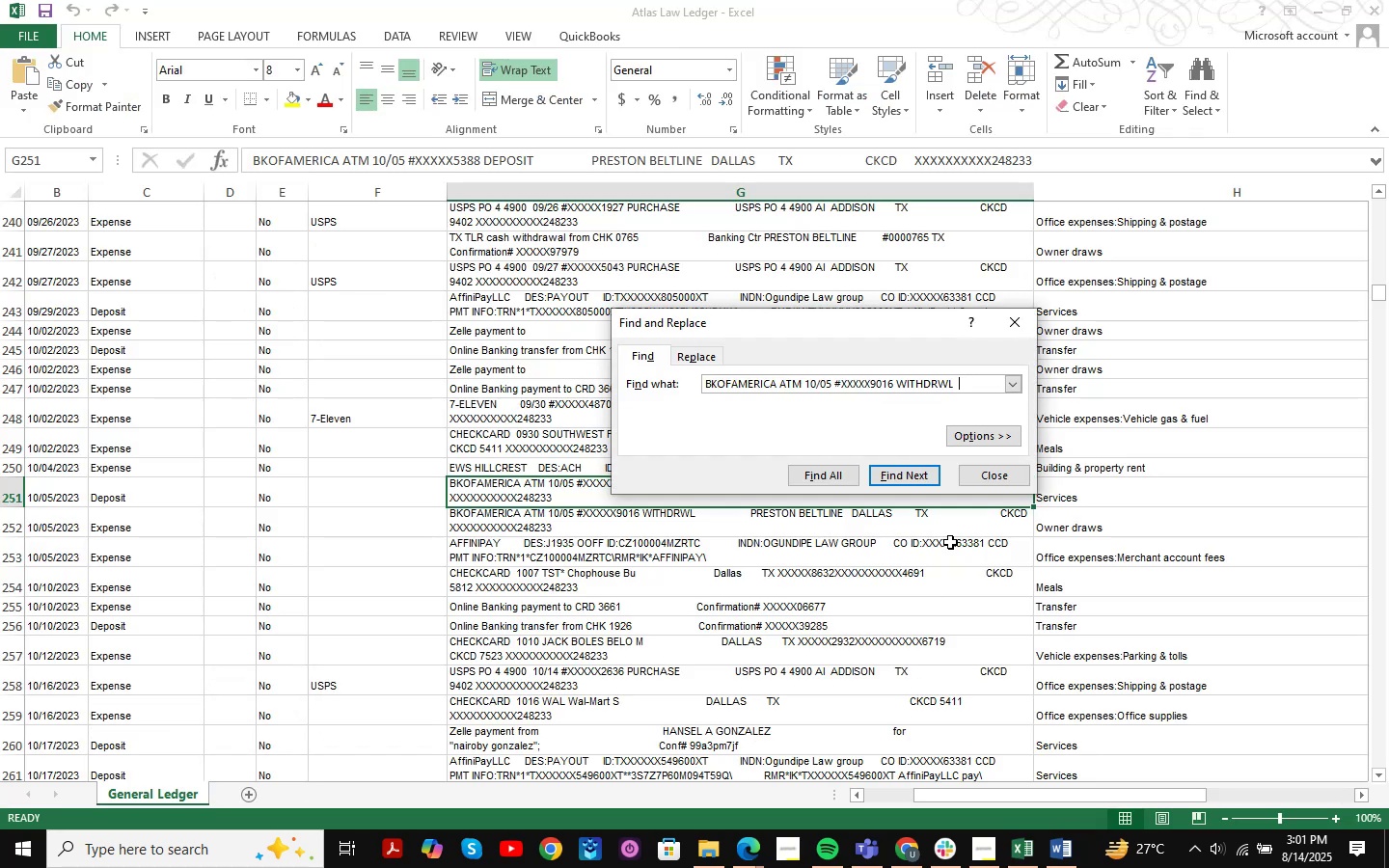 
key(NumpadEnter)
 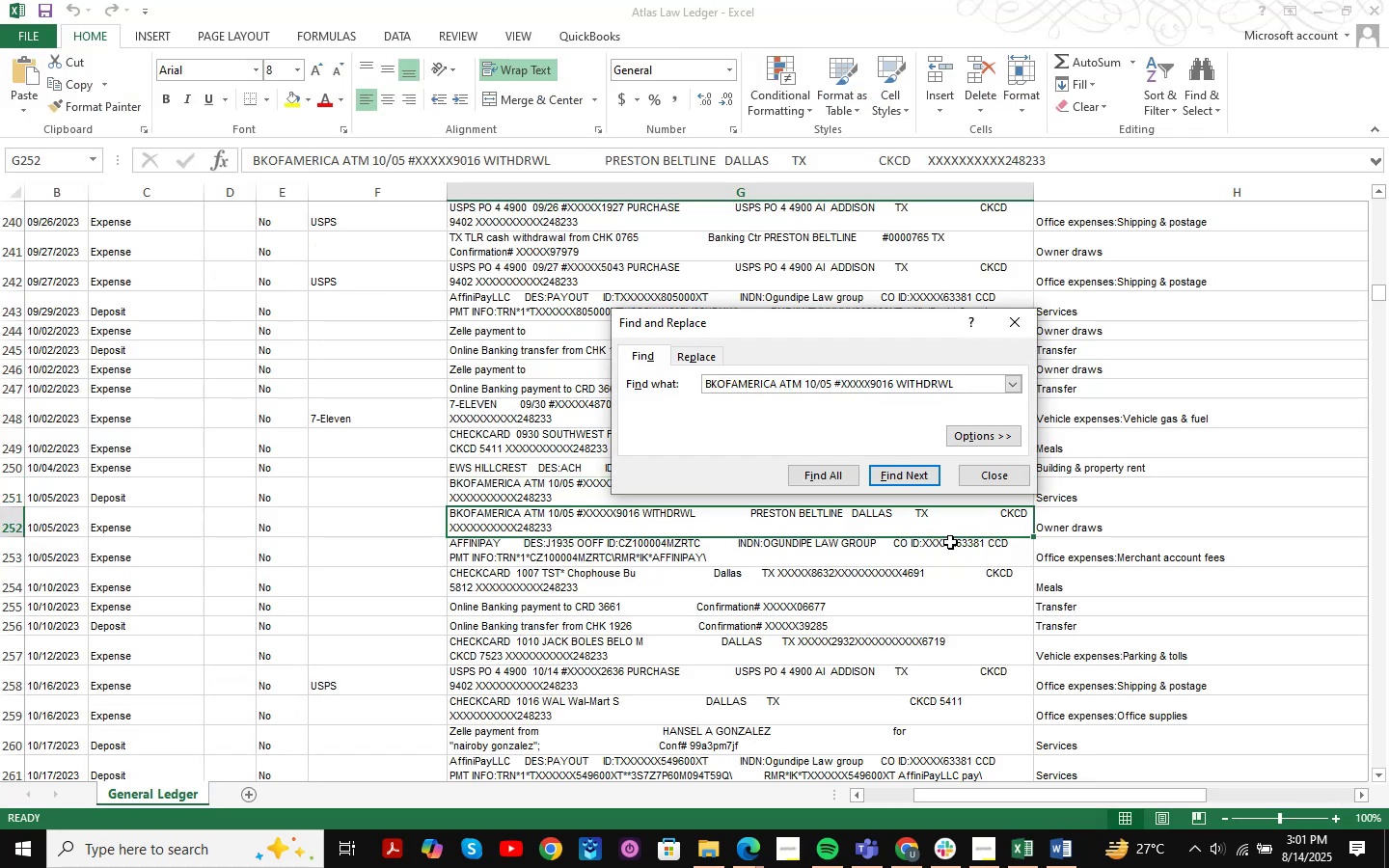 
key(NumpadEnter)
 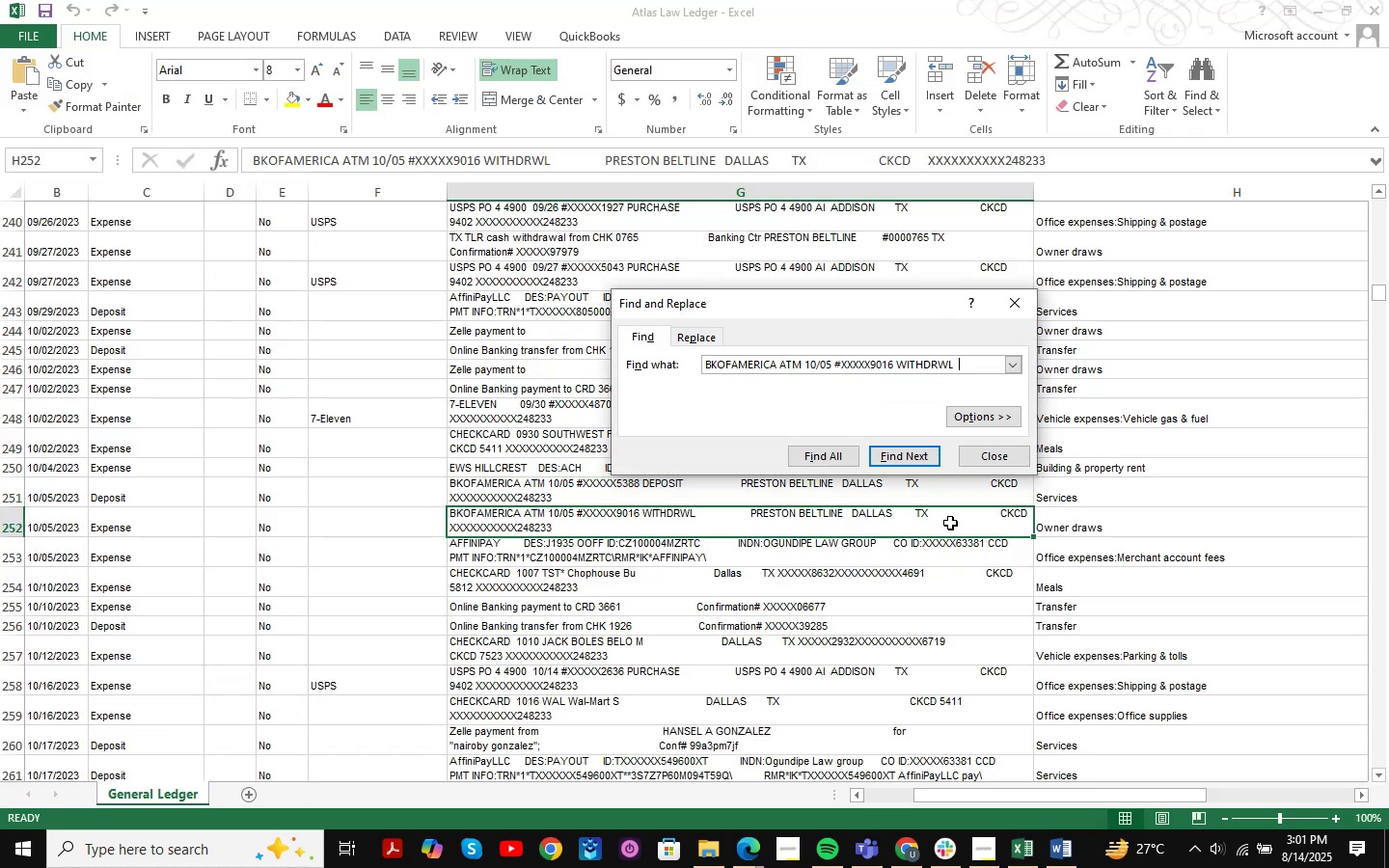 
key(NumpadEnter)
 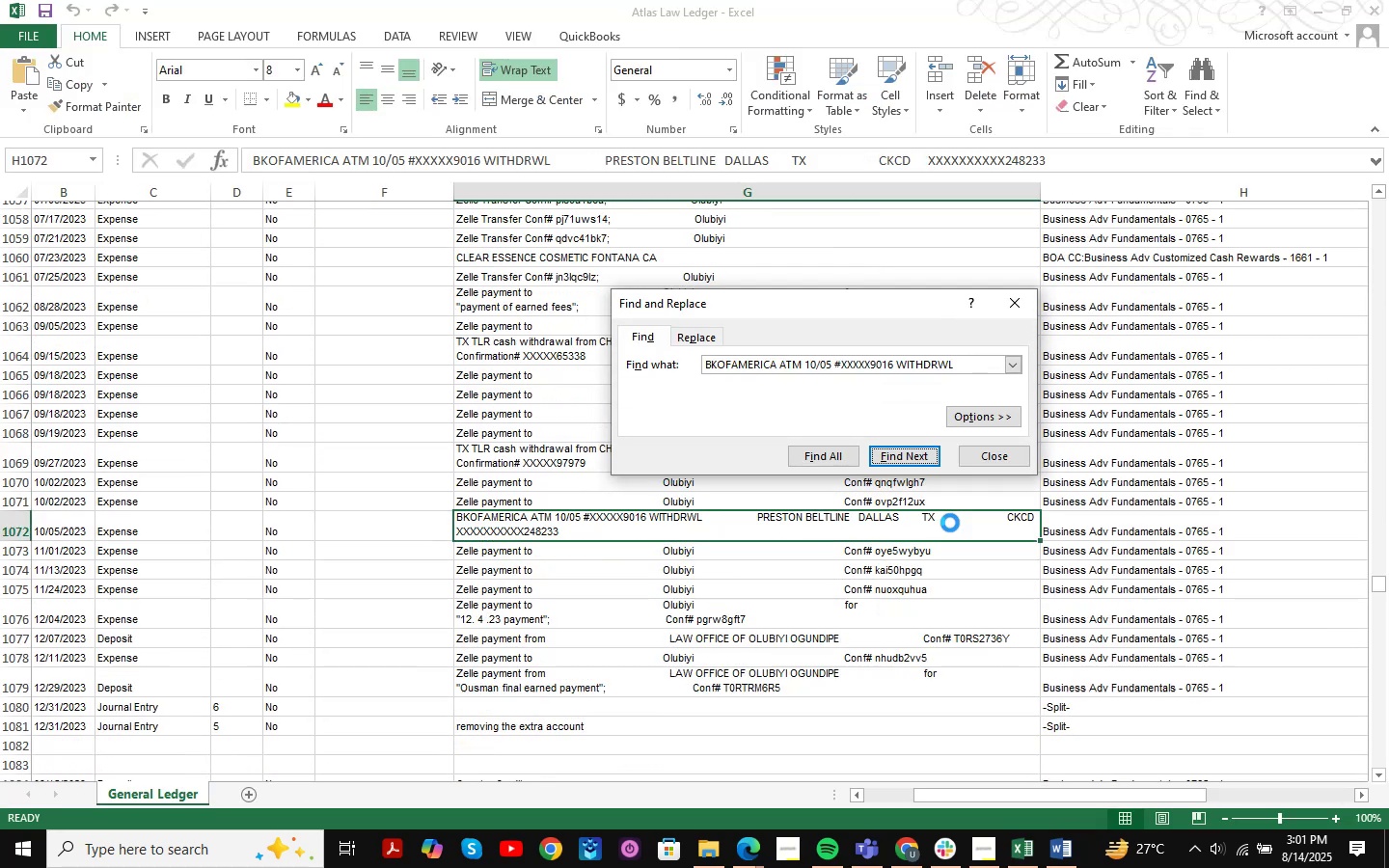 
key(NumpadEnter)
 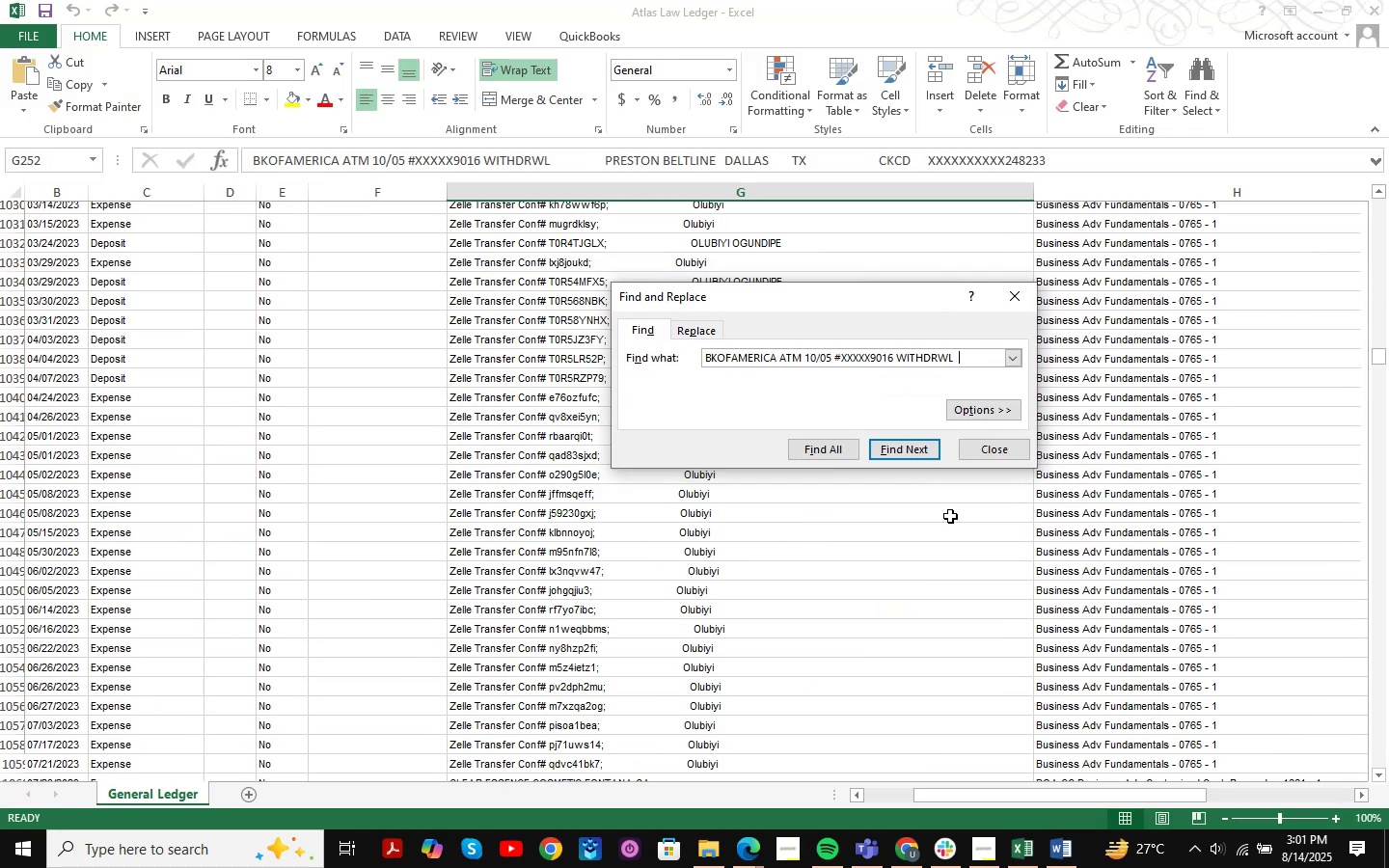 
key(NumpadEnter)
 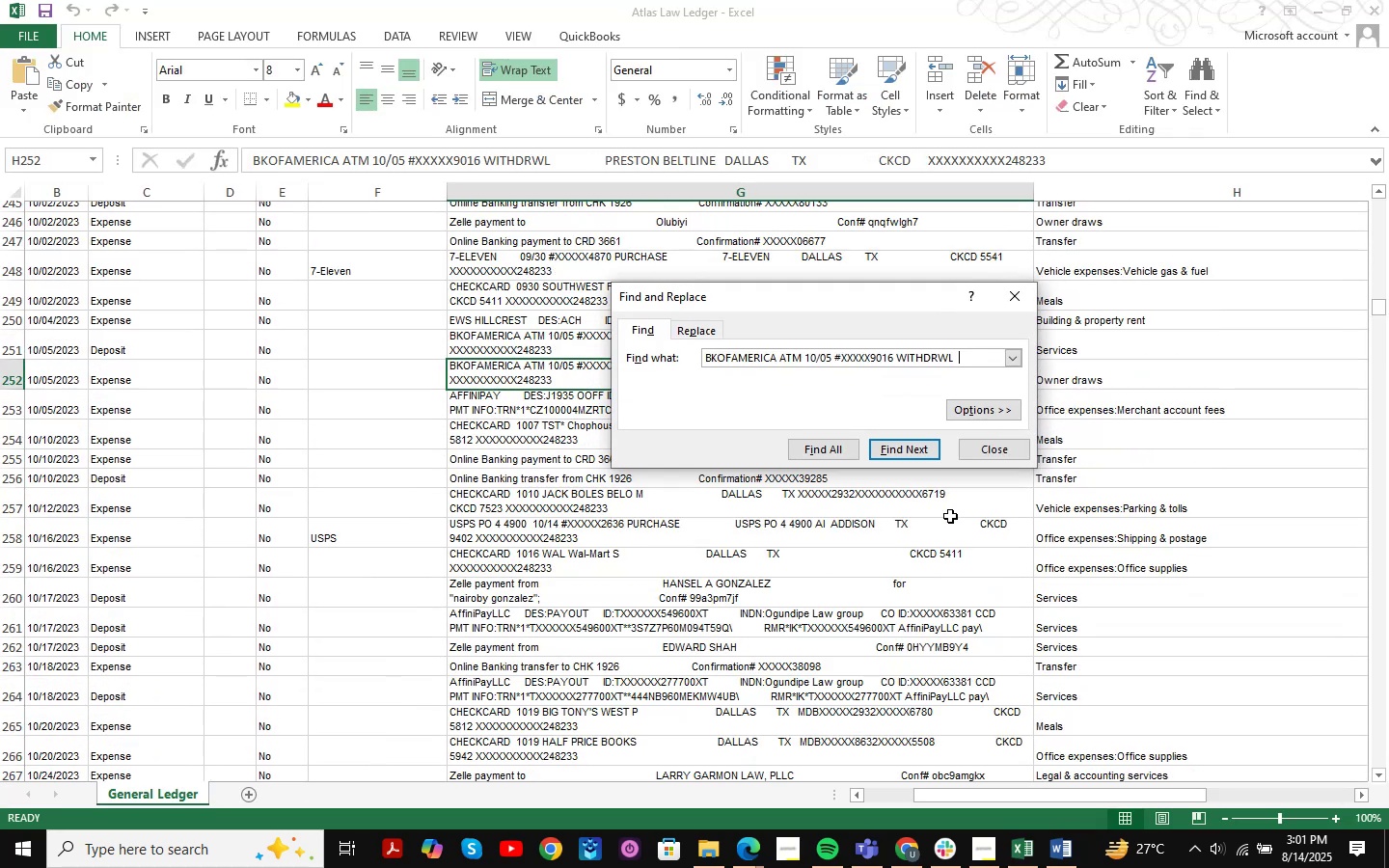 
key(NumpadEnter)
 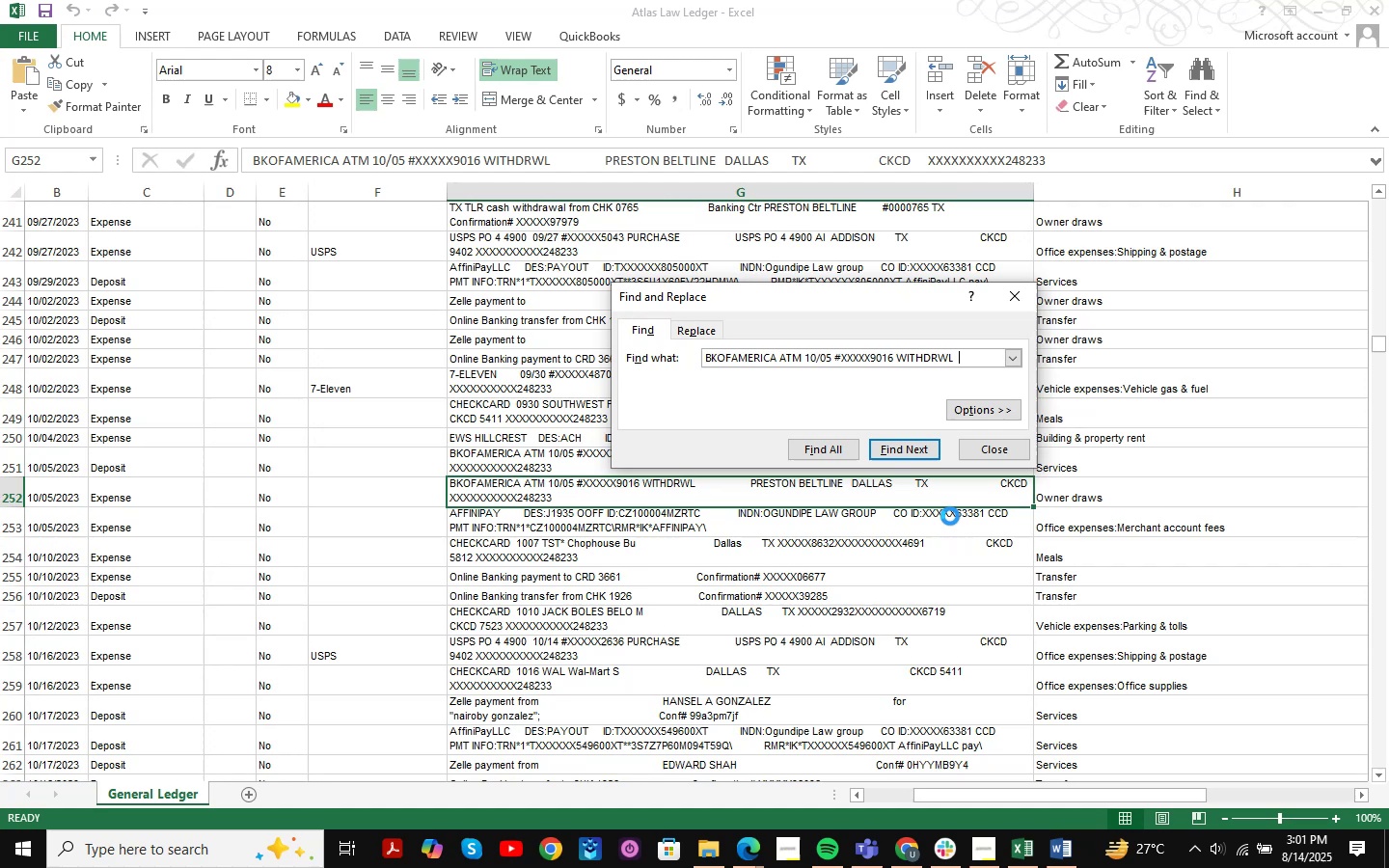 
key(NumpadEnter)
 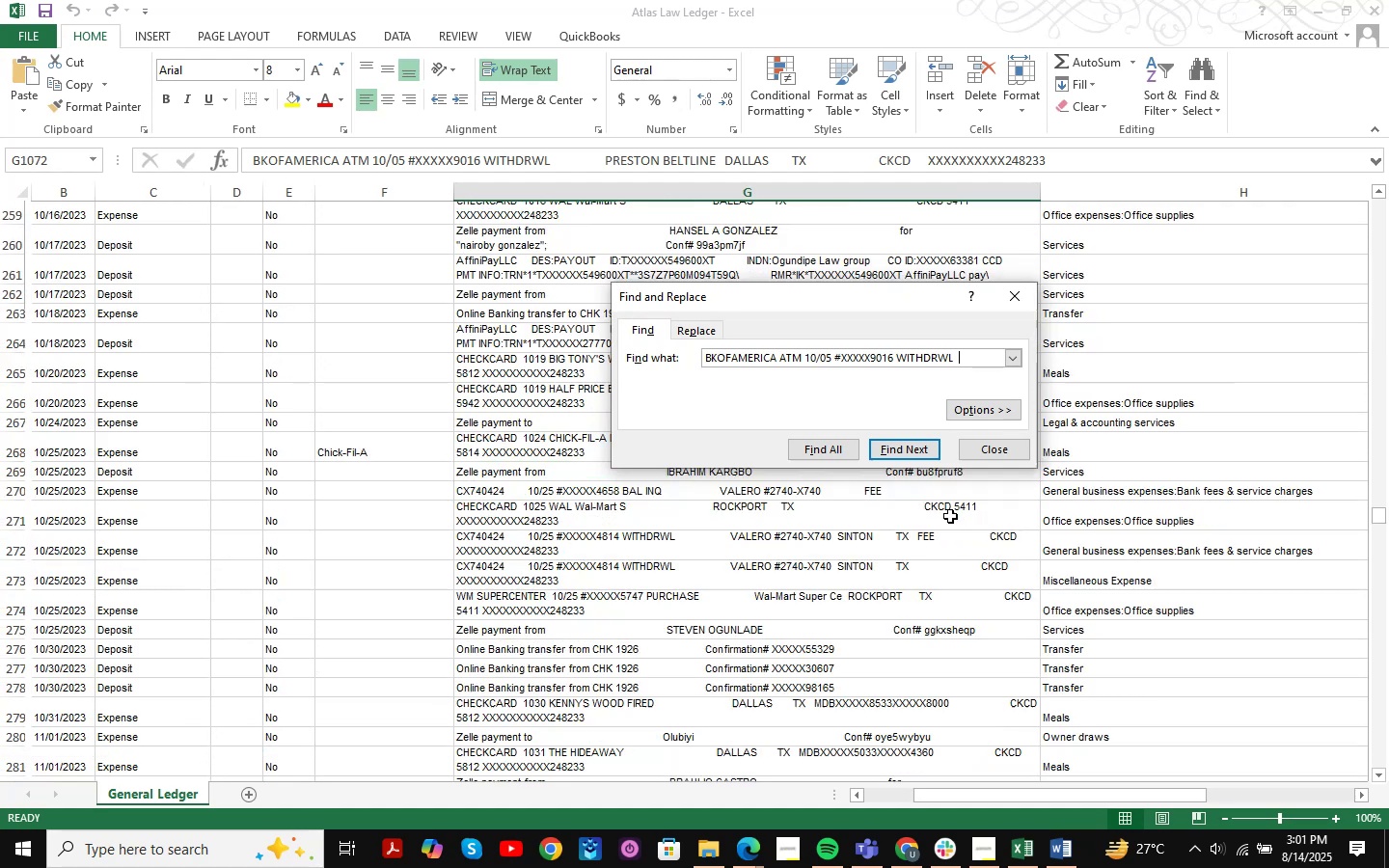 
key(NumpadEnter)
 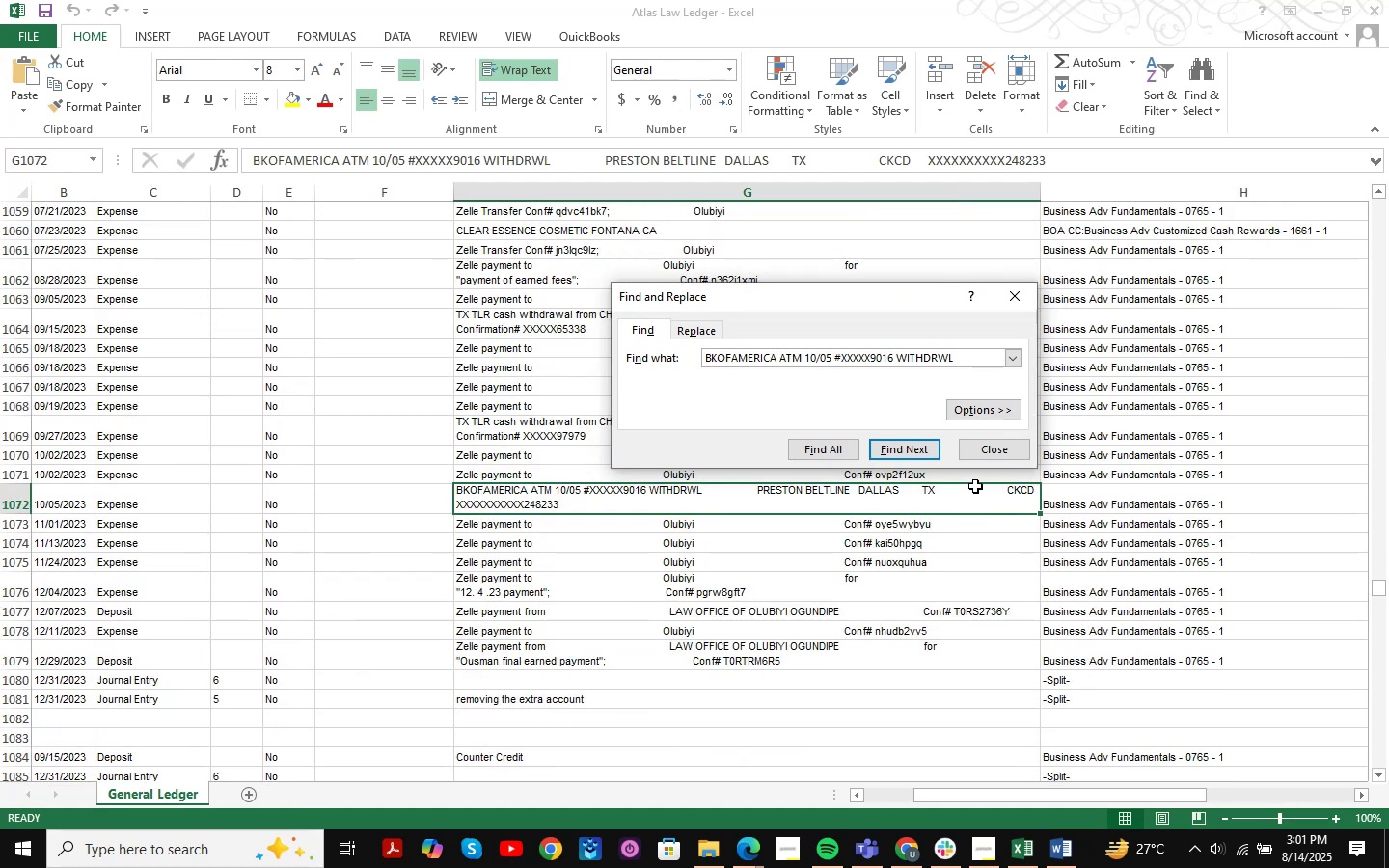 
left_click([996, 459])
 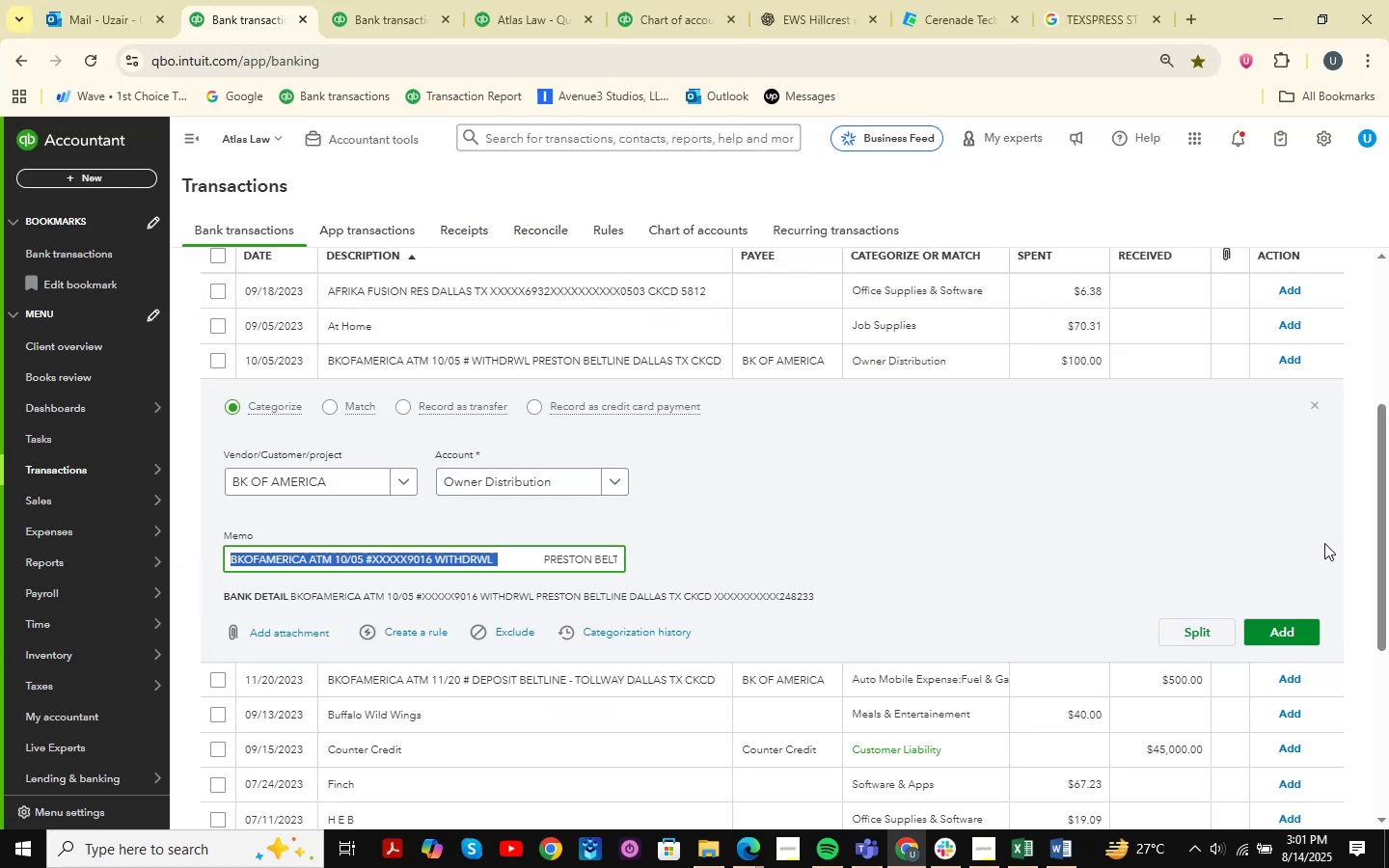 
left_click([1311, 402])
 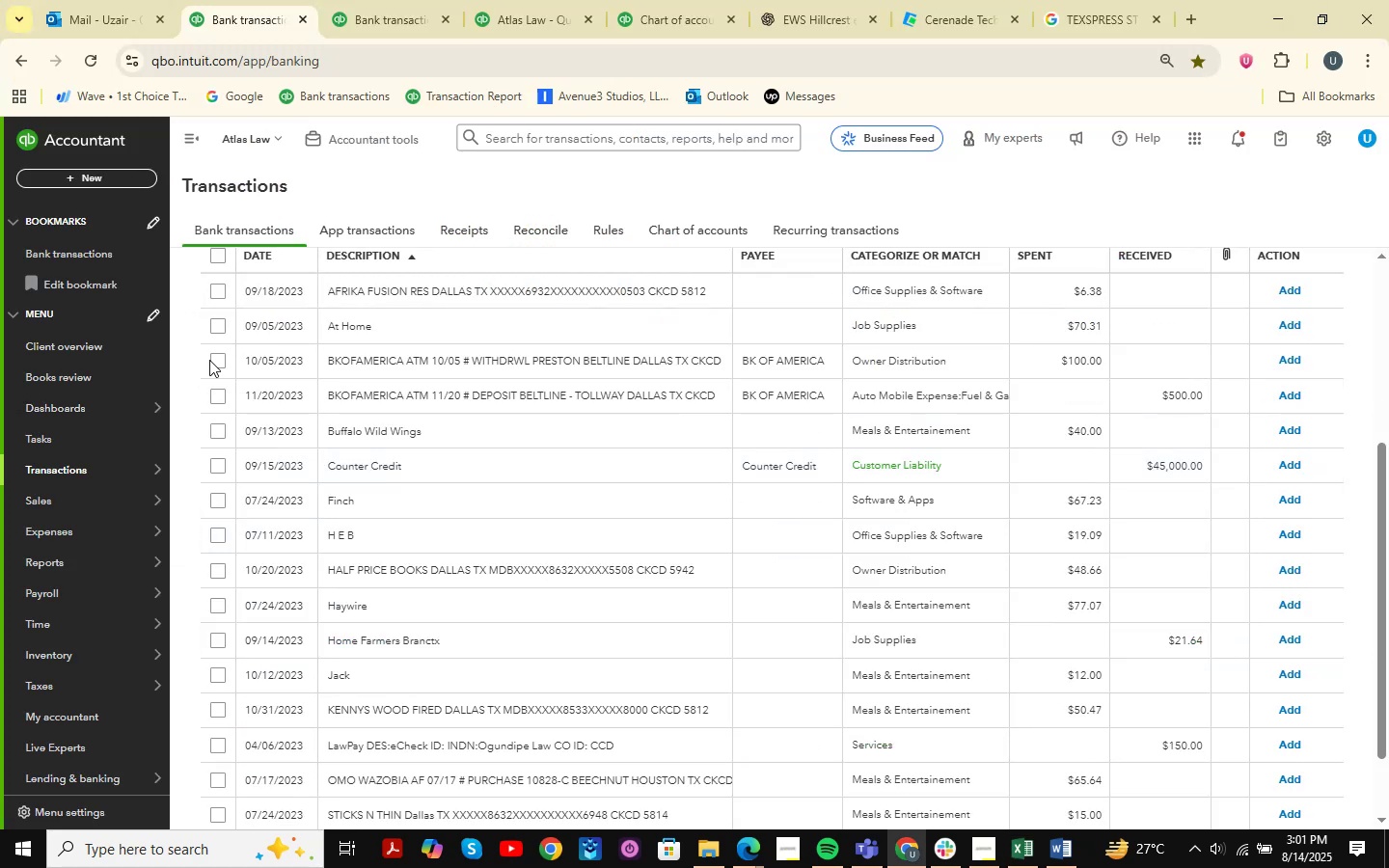 
left_click([210, 360])
 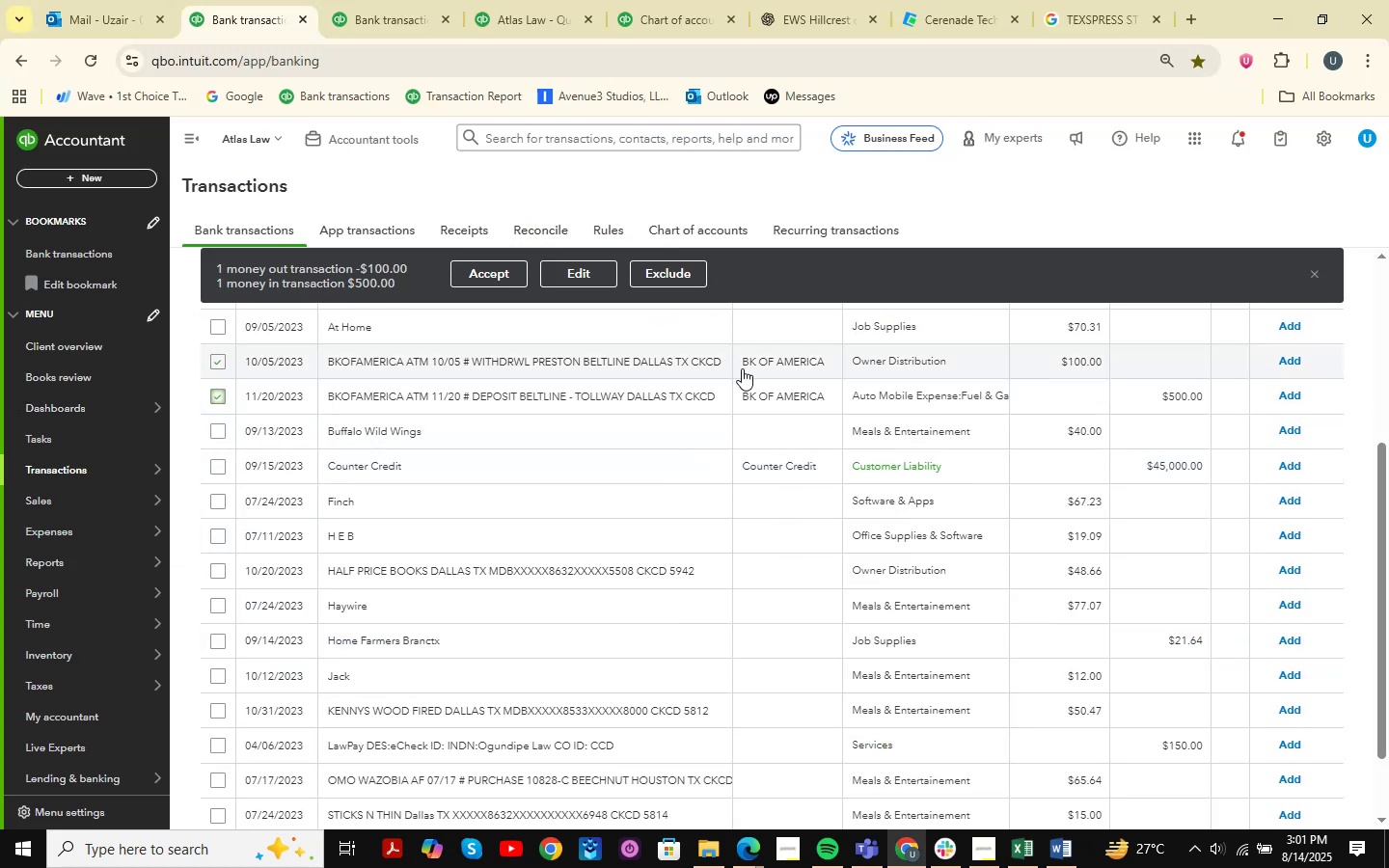 
left_click([561, 271])
 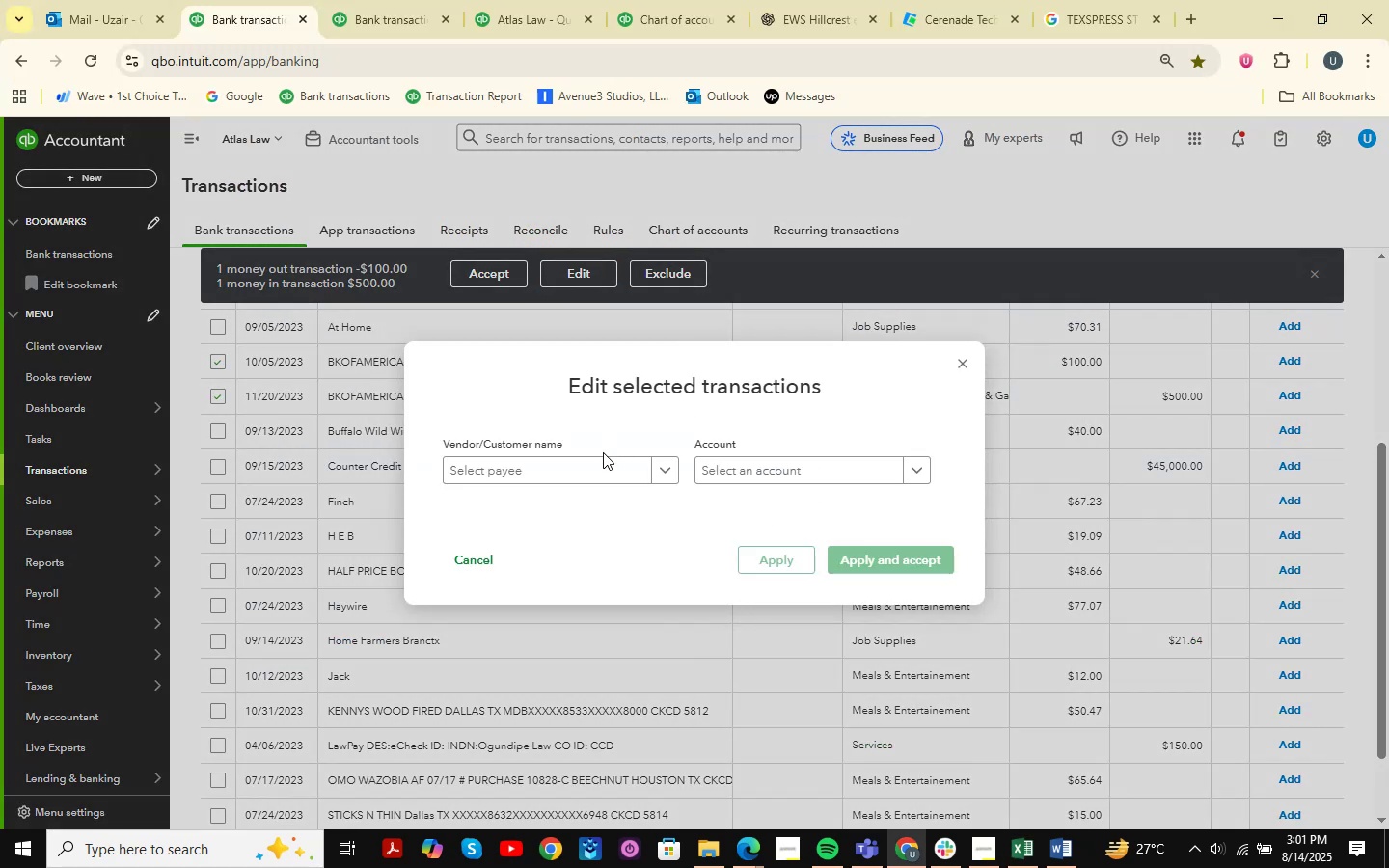 
left_click([592, 472])
 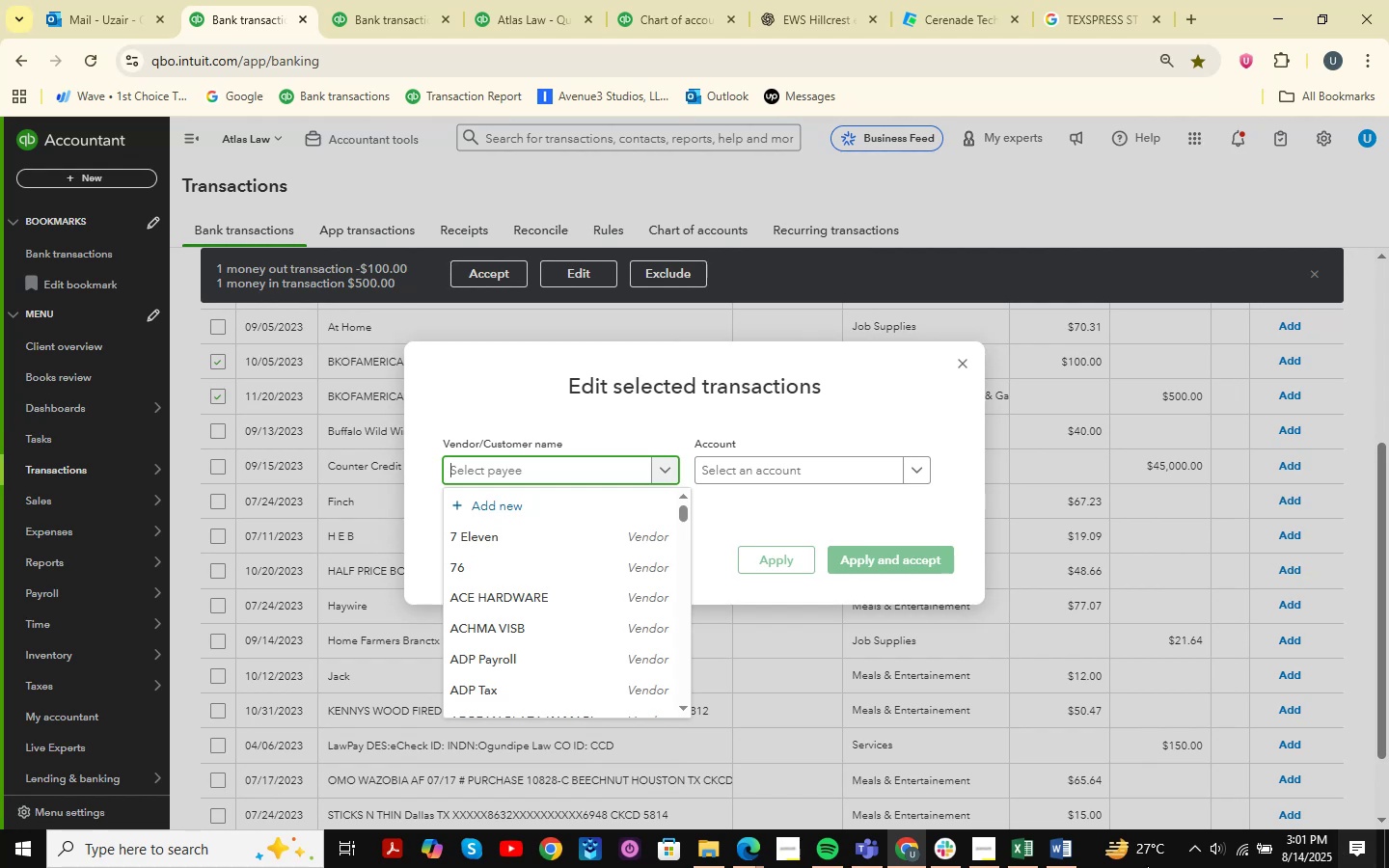 
left_click([824, 472])
 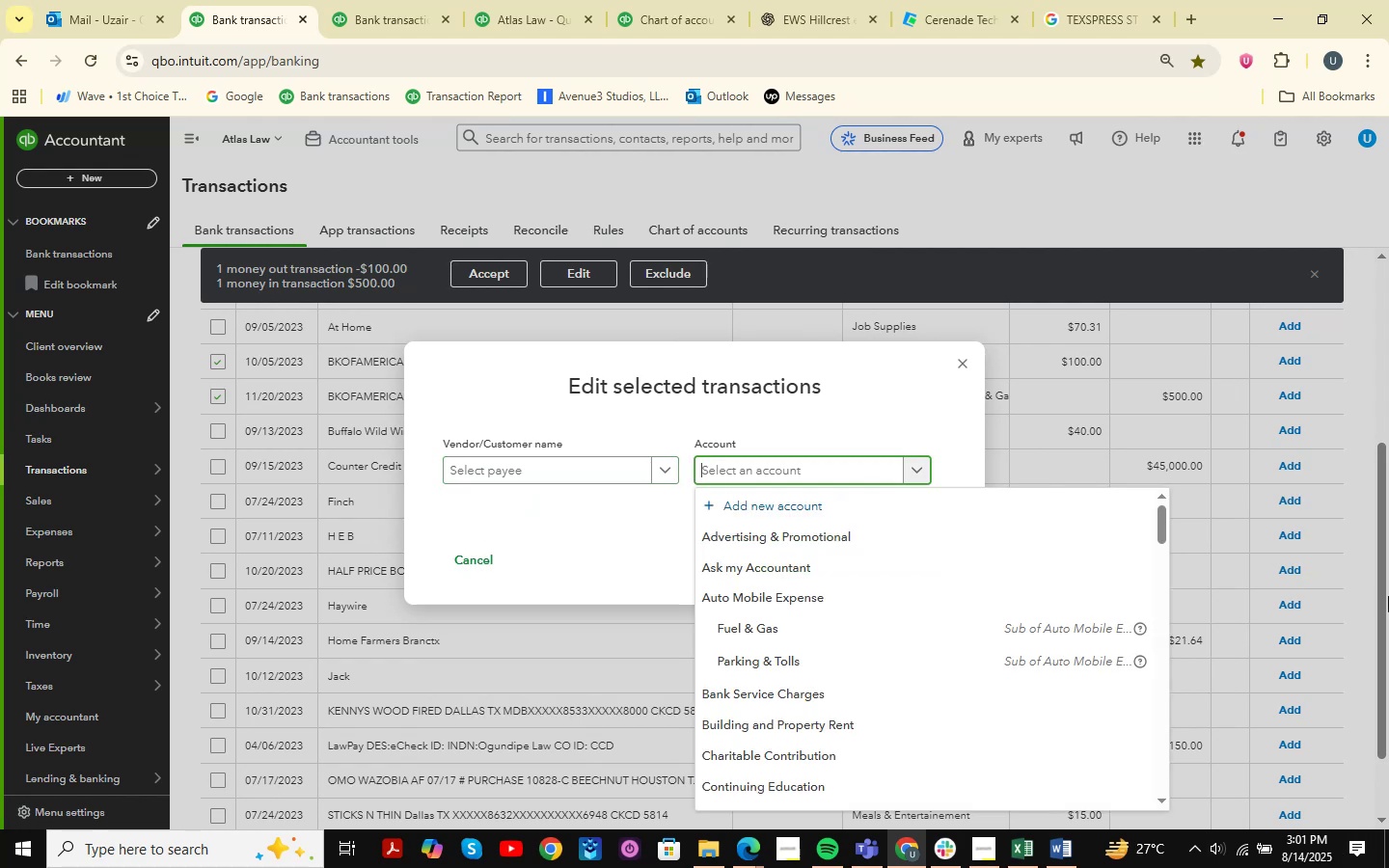 
type(Owner )
 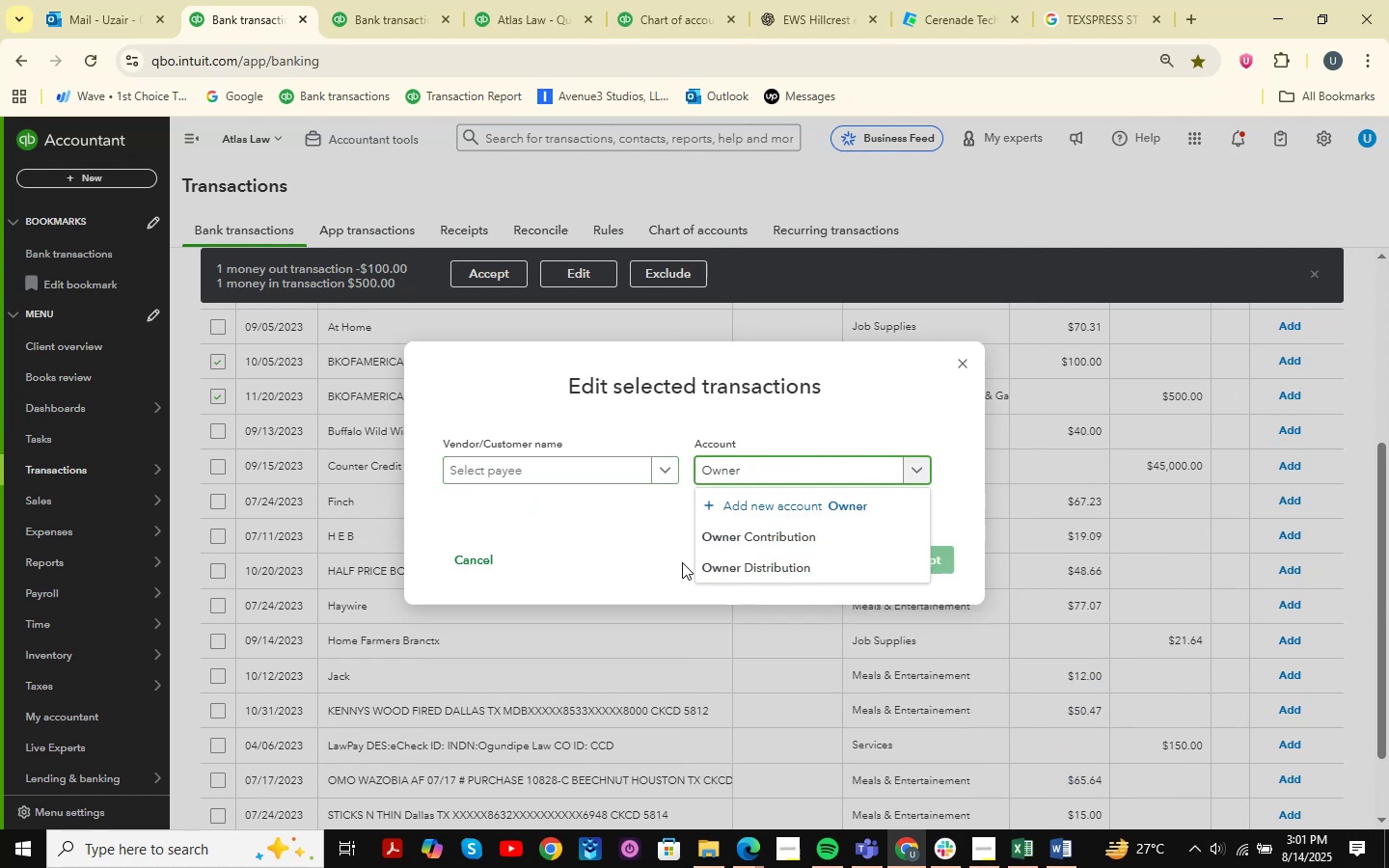 
left_click([811, 567])
 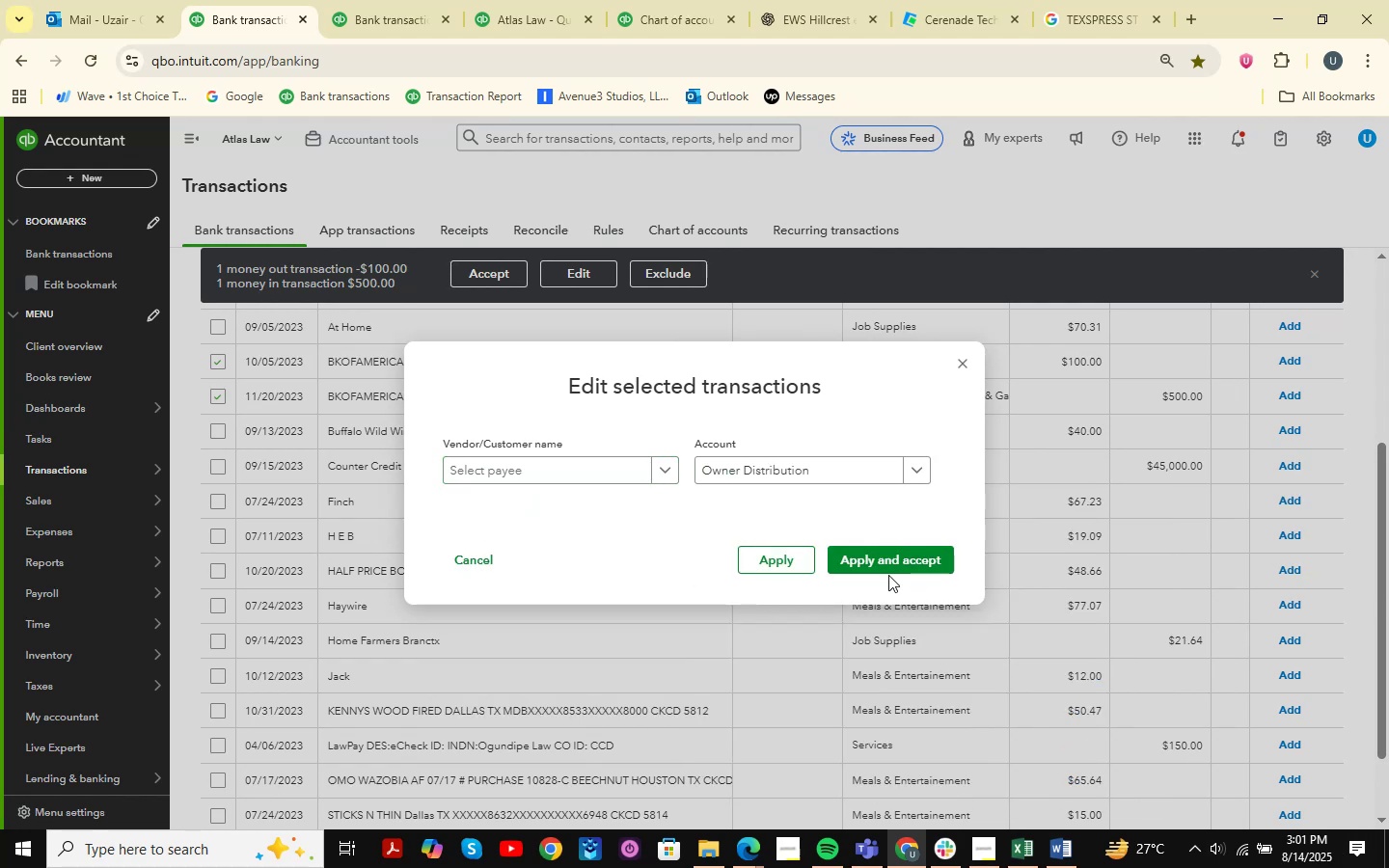 
left_click([915, 562])
 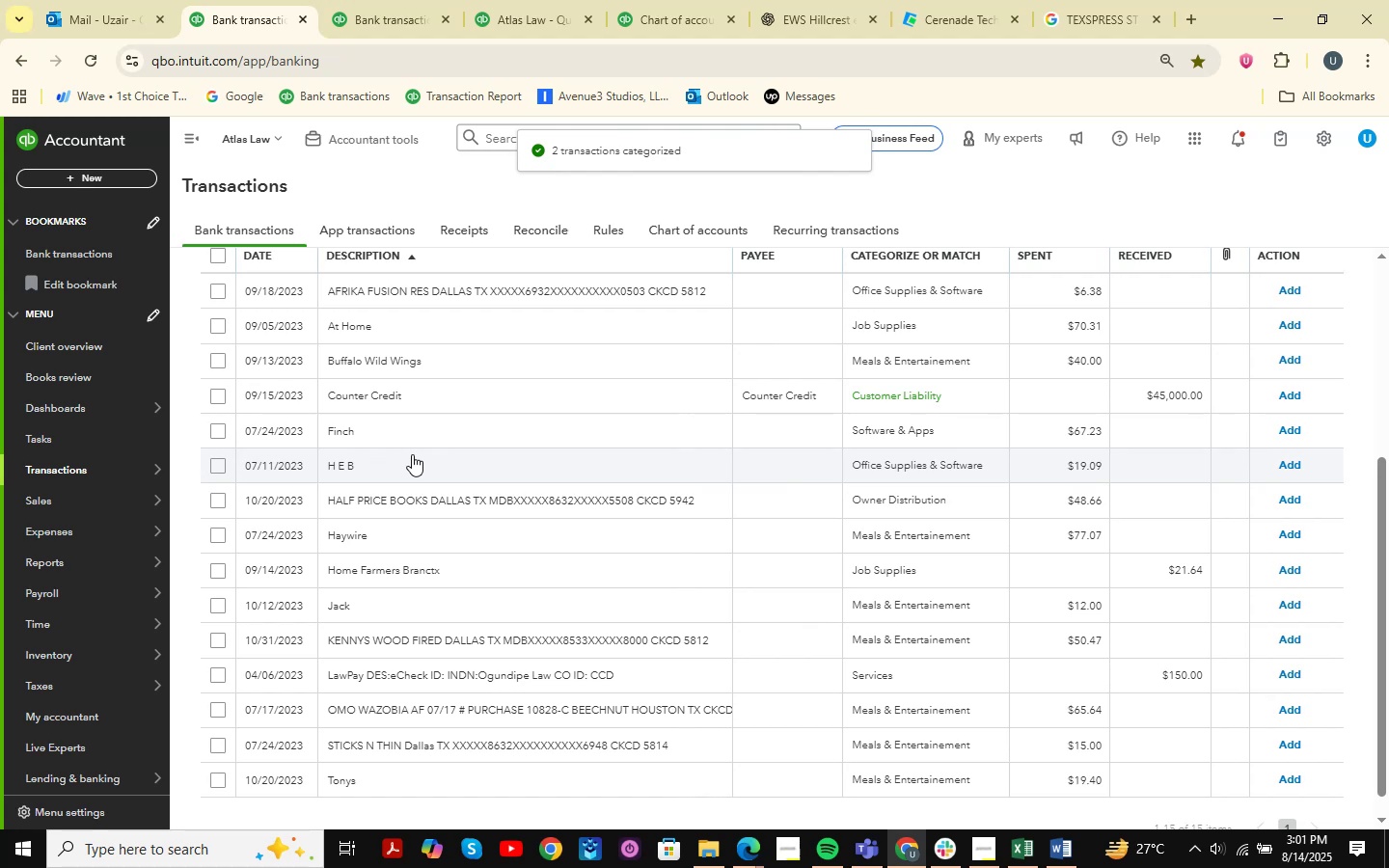 
wait(5.46)
 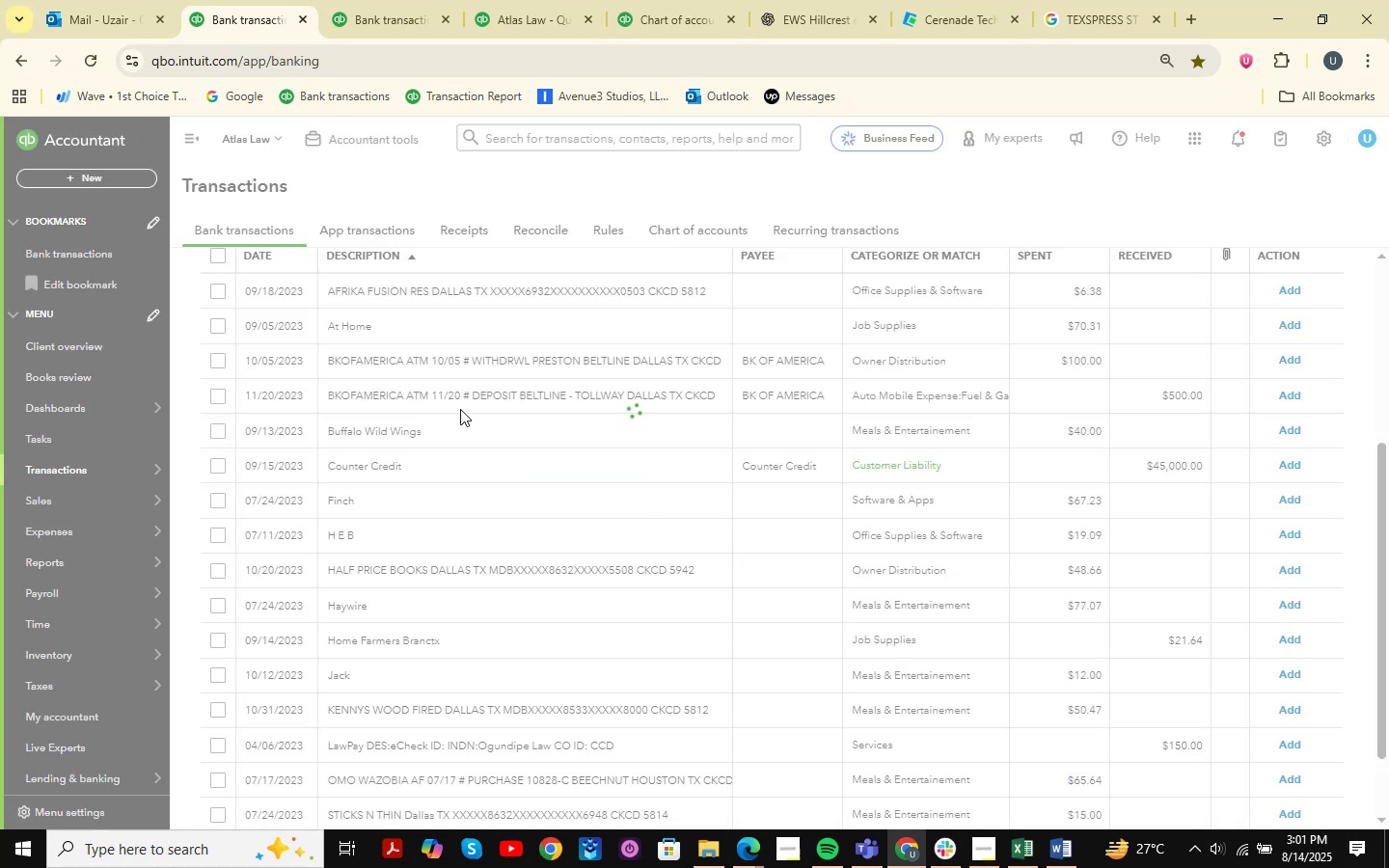 
scroll: coordinate [412, 454], scroll_direction: up, amount: 1.0
 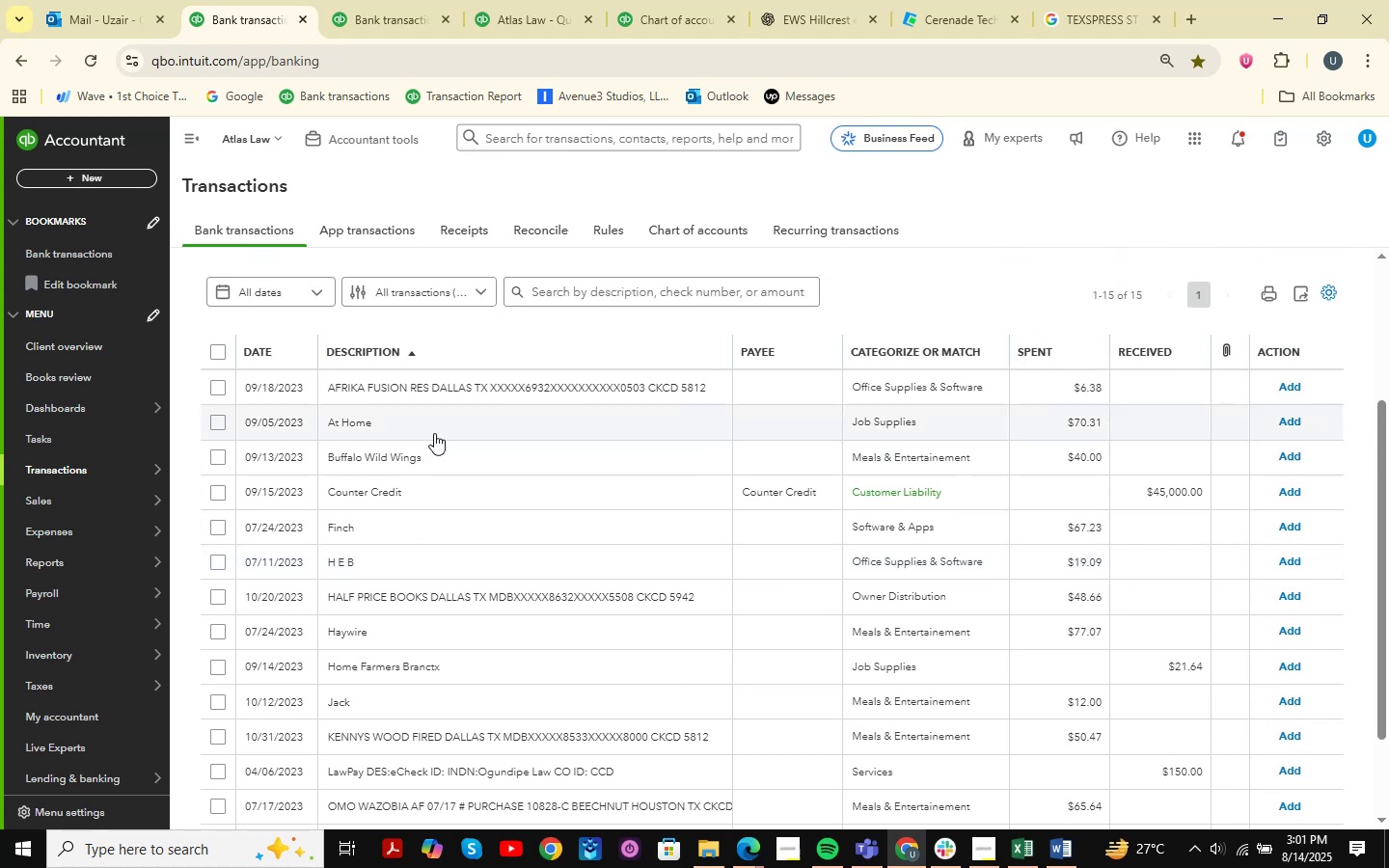 
left_click([480, 386])
 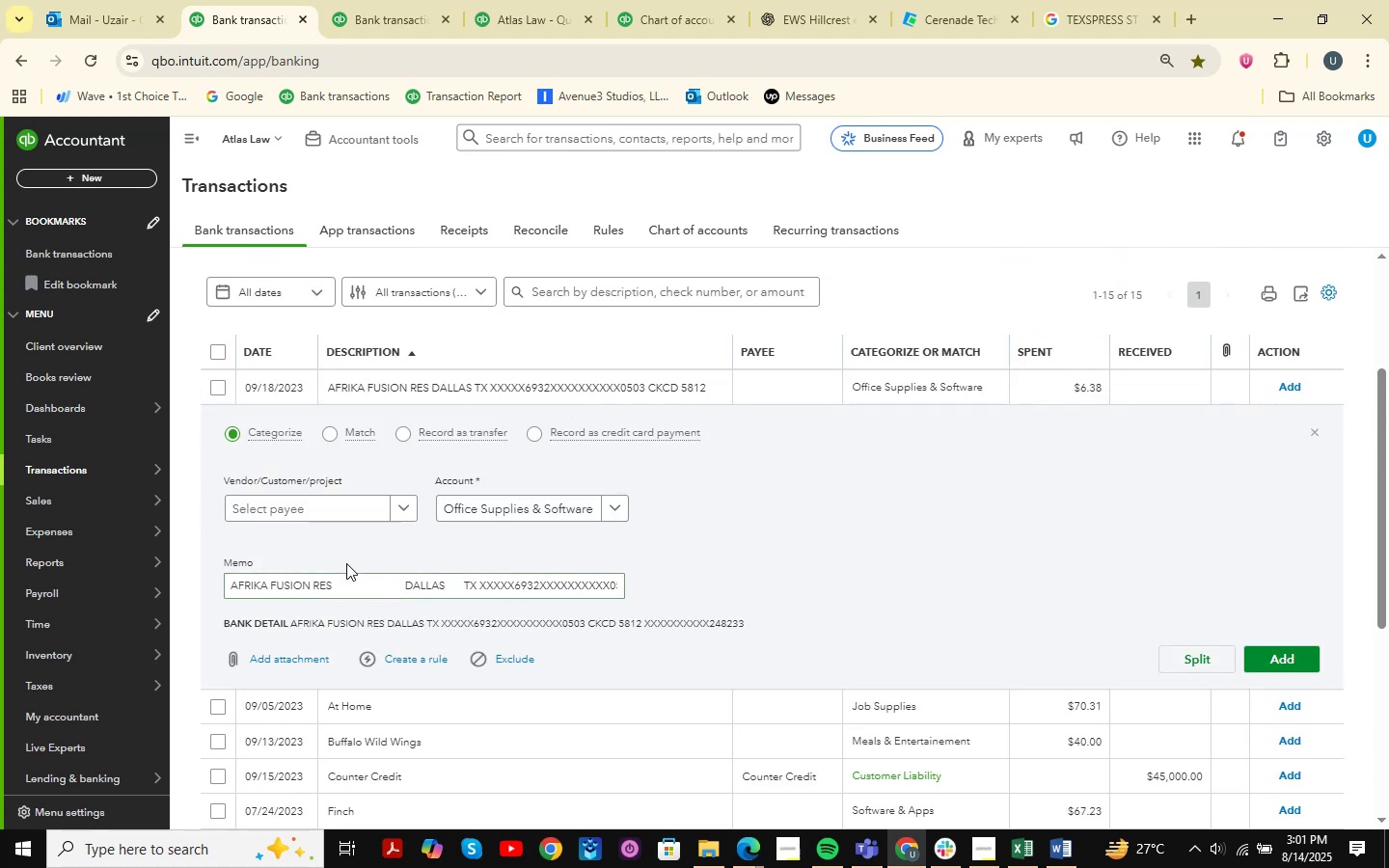 
left_click_drag(start_coordinate=[341, 583], to_coordinate=[93, 587])
 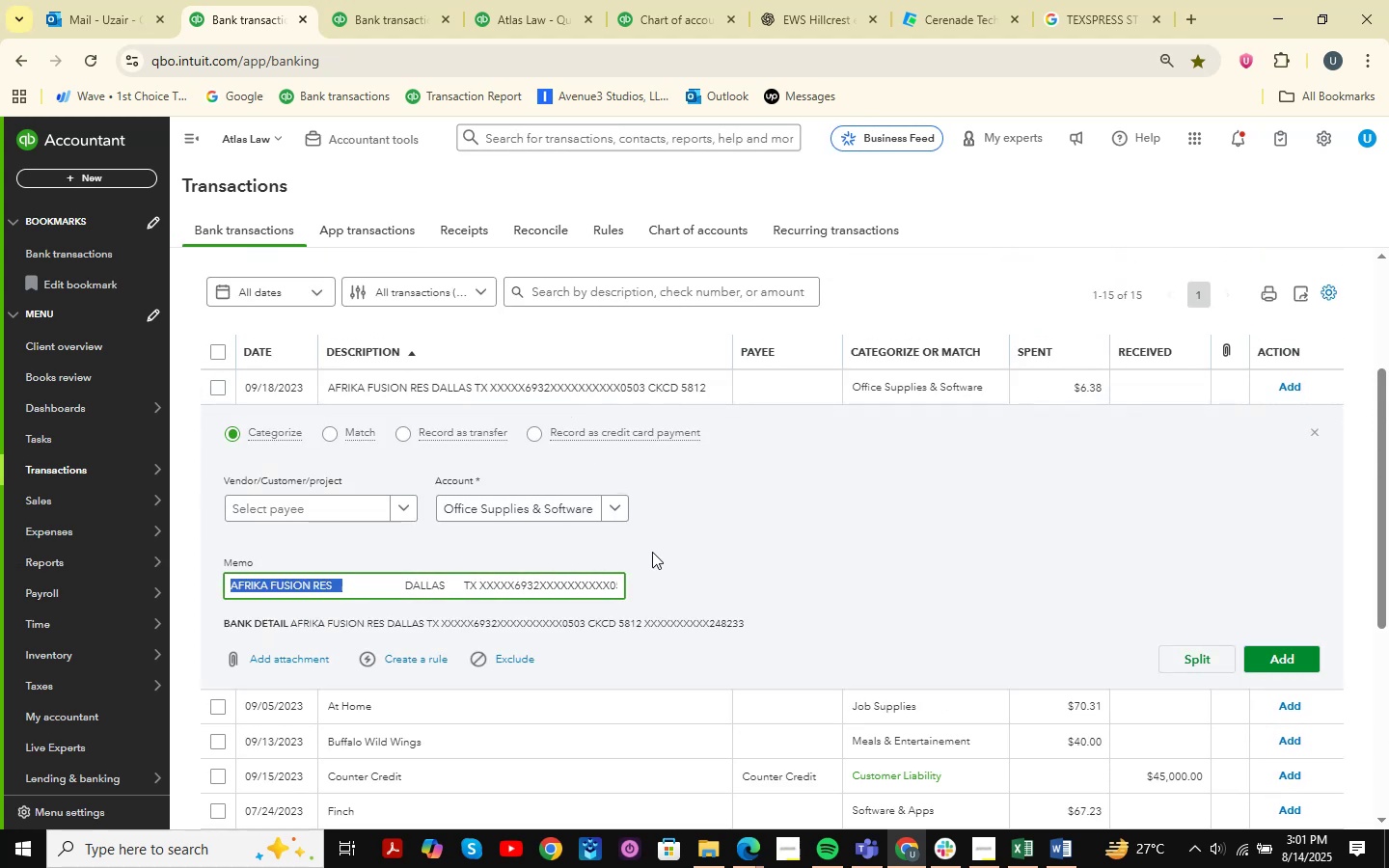 
key(Control+C)
 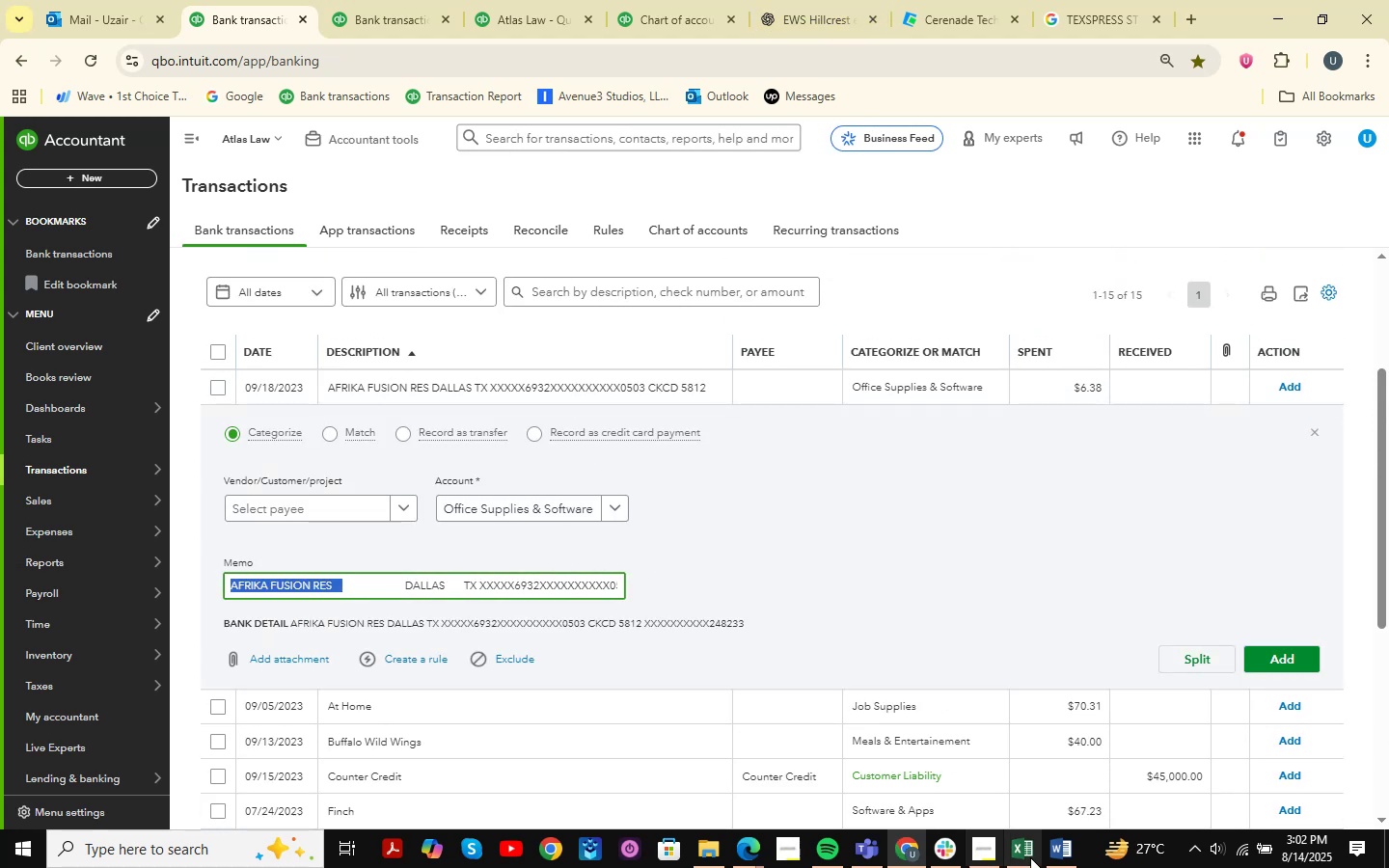 
key(Control+F)
 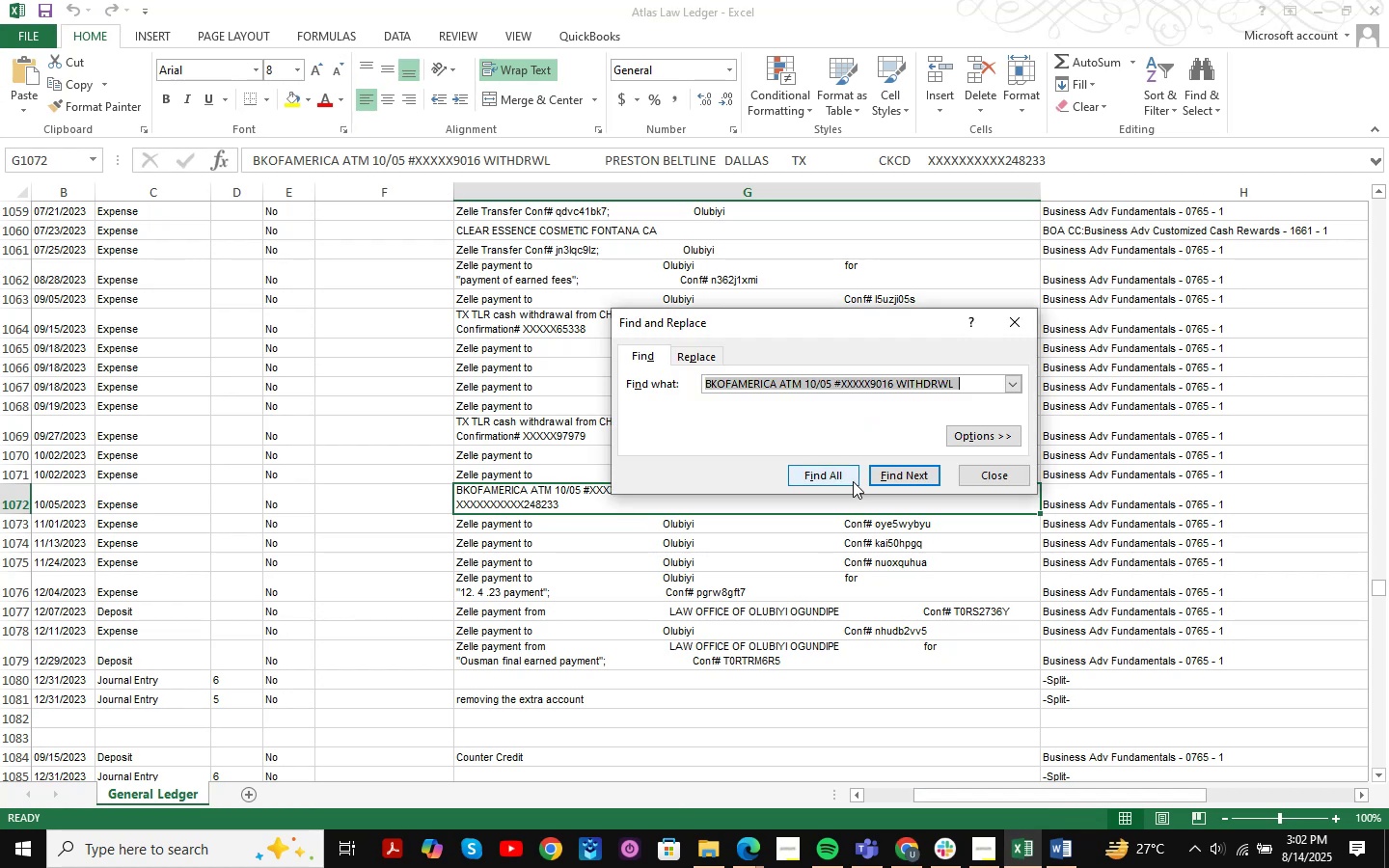 
key(Control+ControlLeft)
 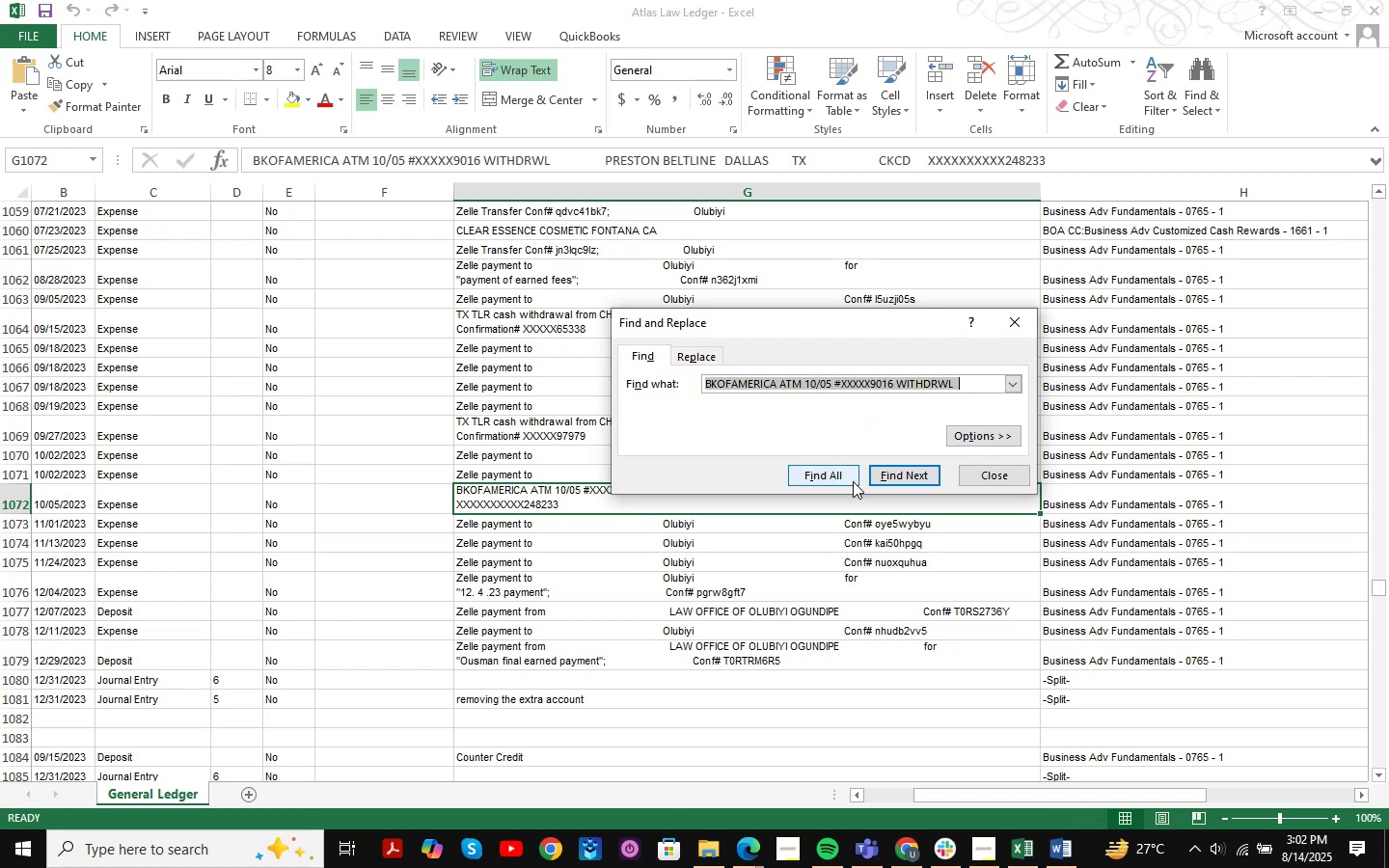 
key(Control+V)
 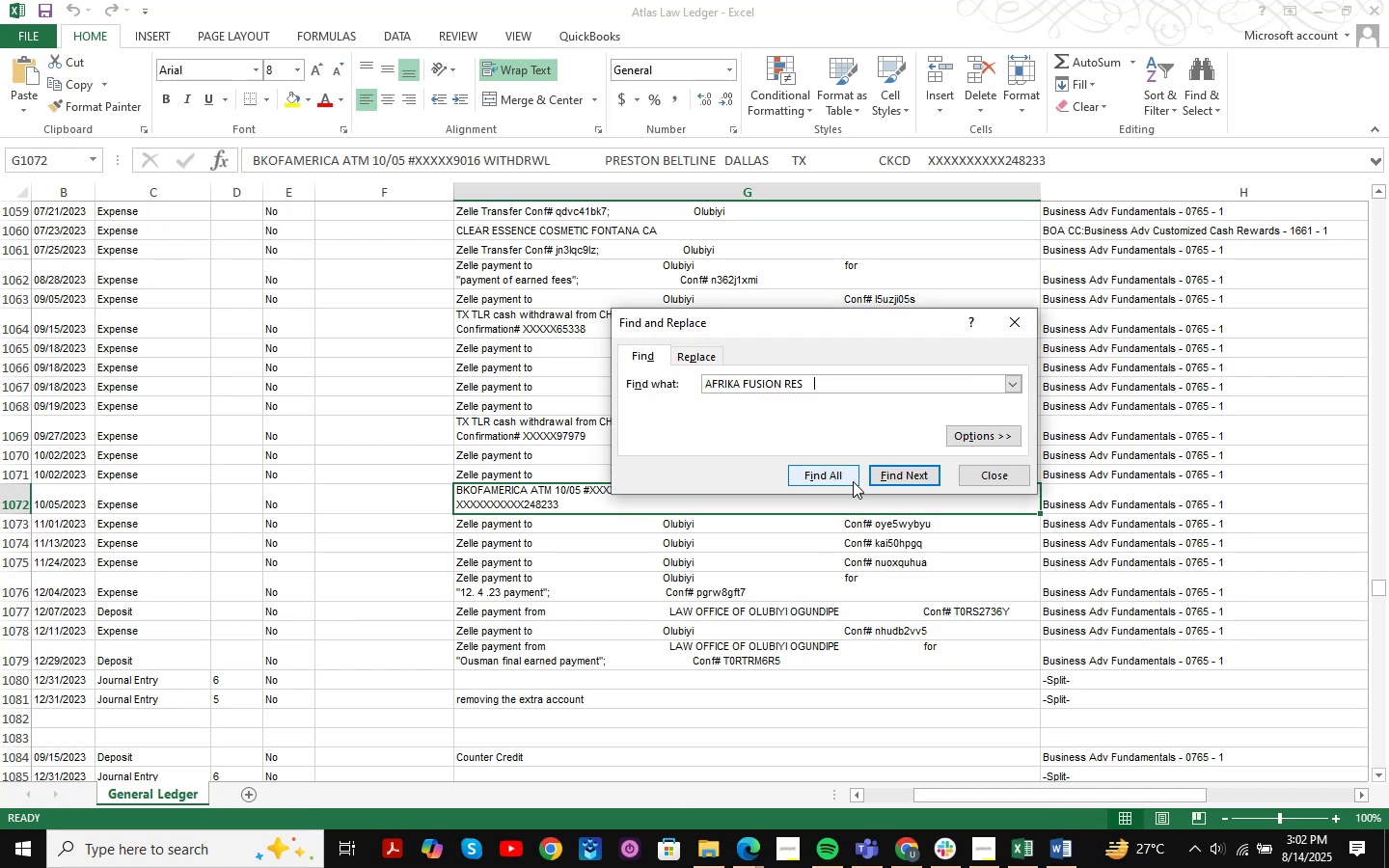 
key(NumpadEnter)
 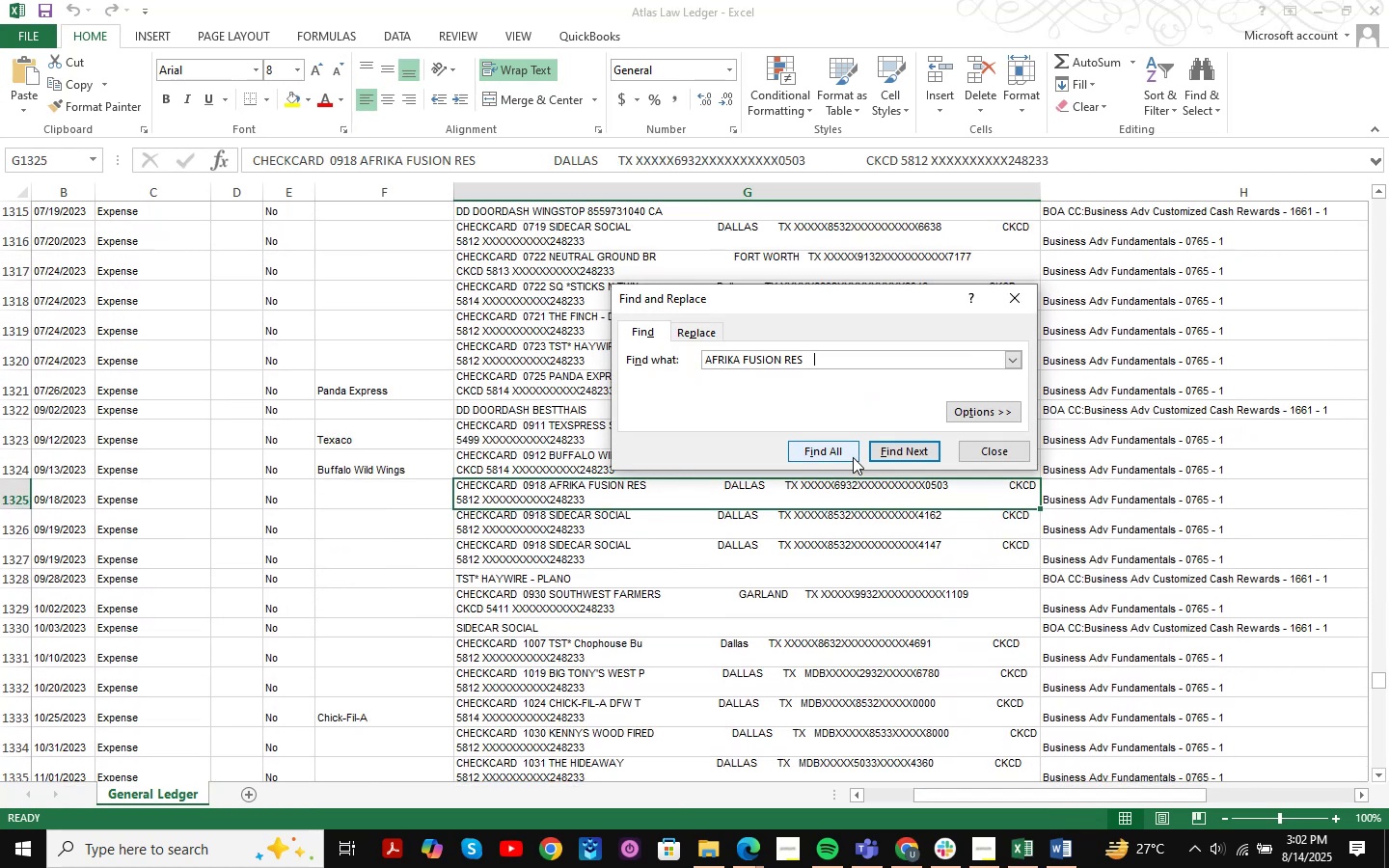 
key(NumpadEnter)
 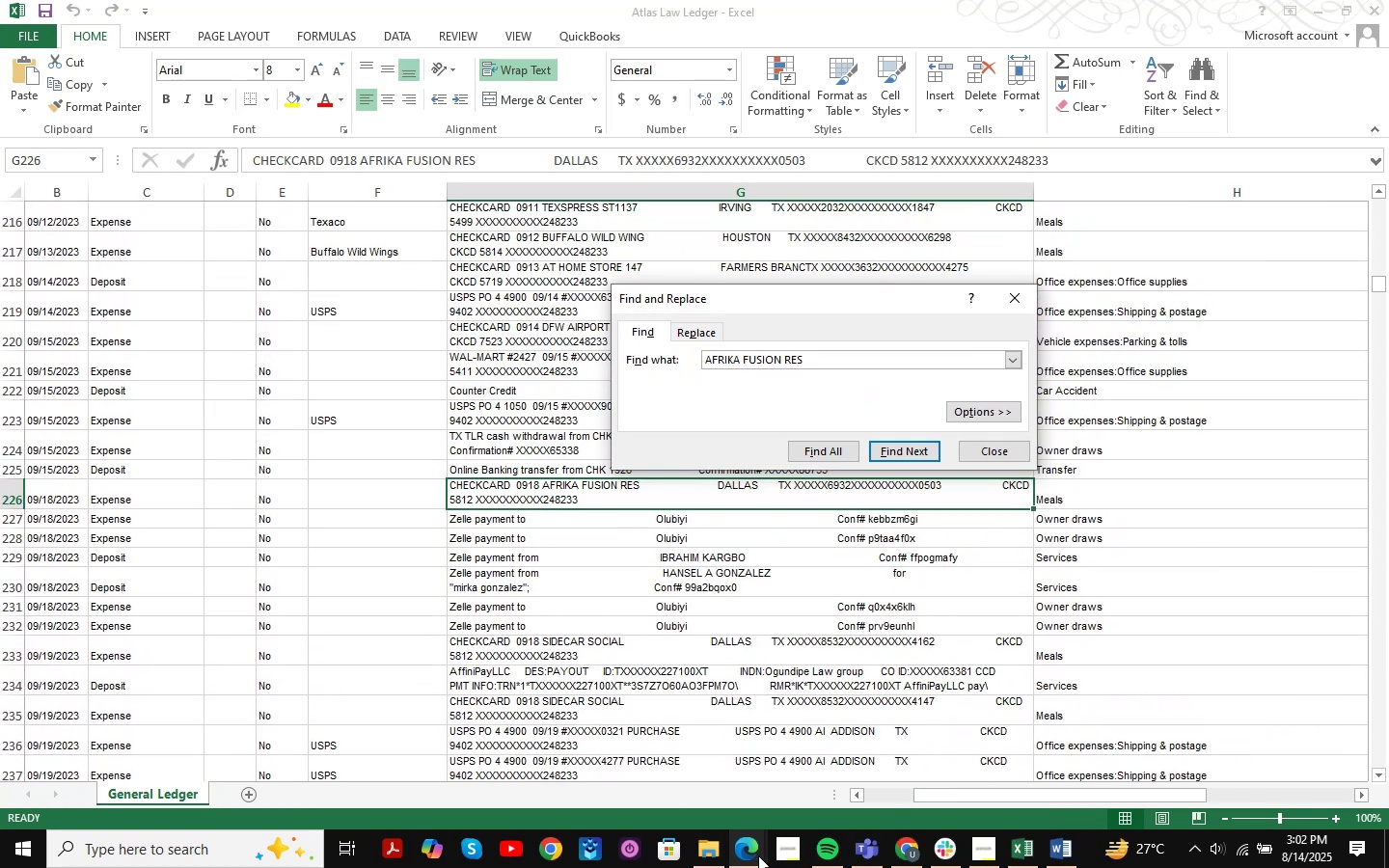 
left_click([691, 767])
 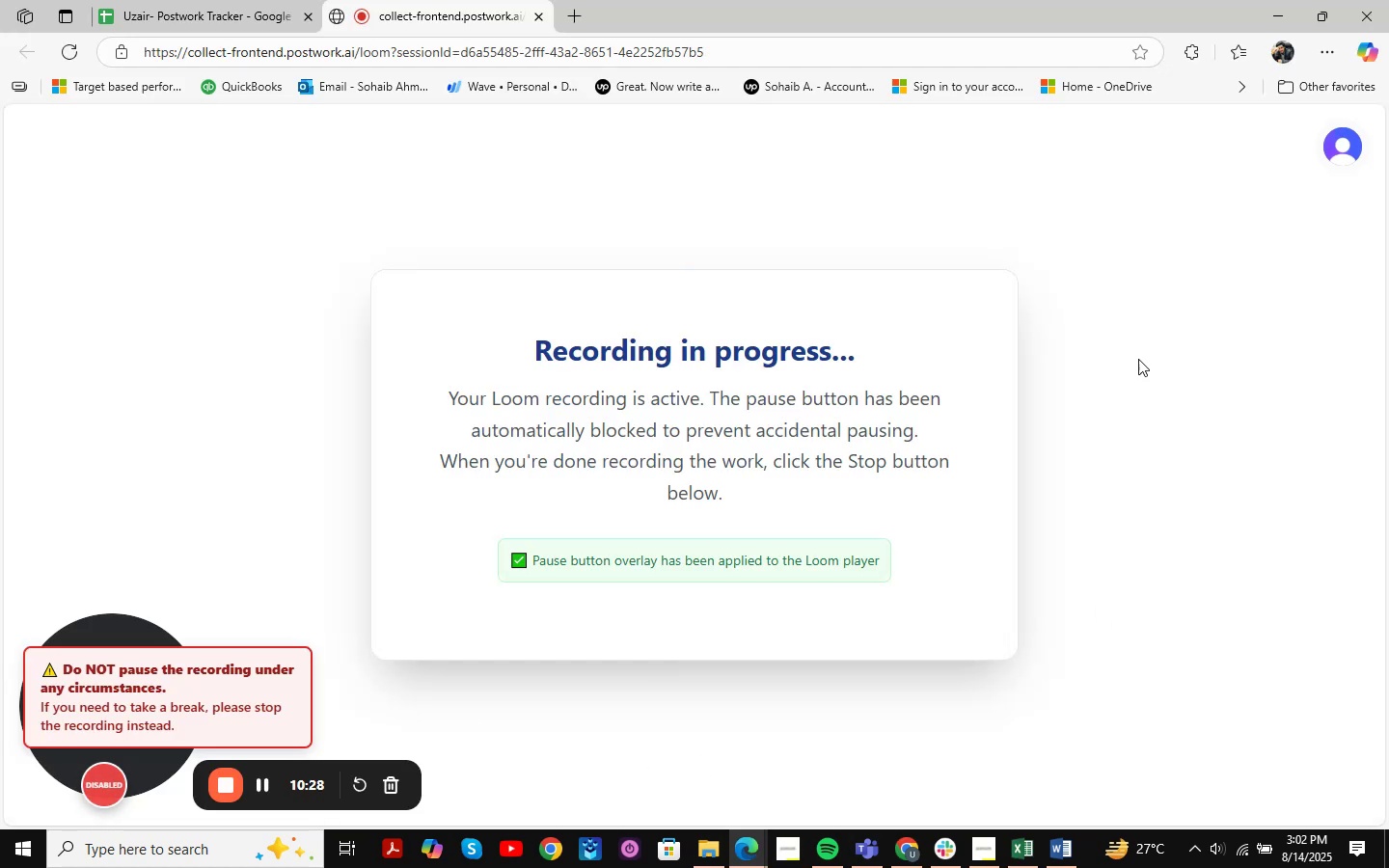 
left_click([1276, 16])
 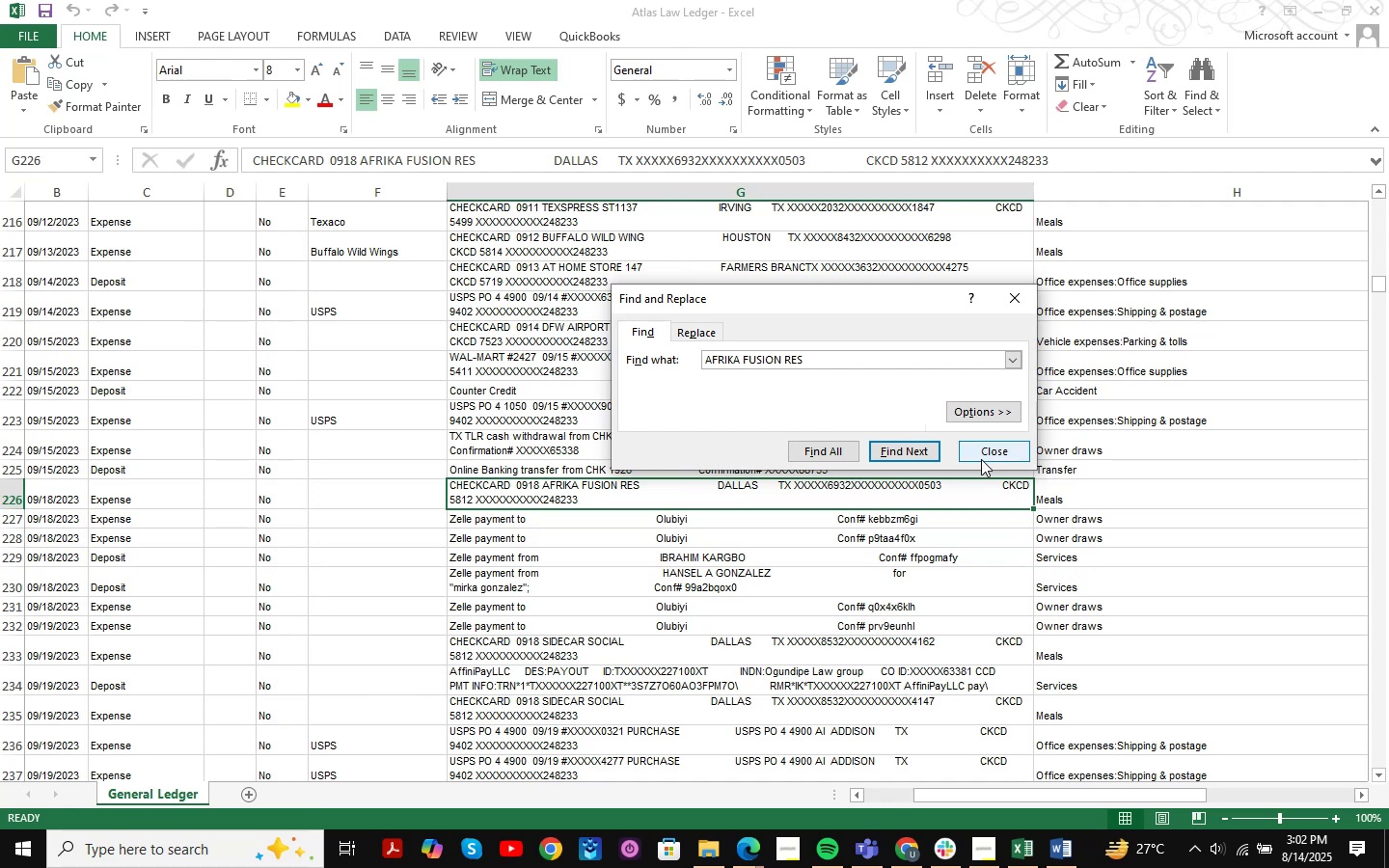 
left_click([1004, 460])
 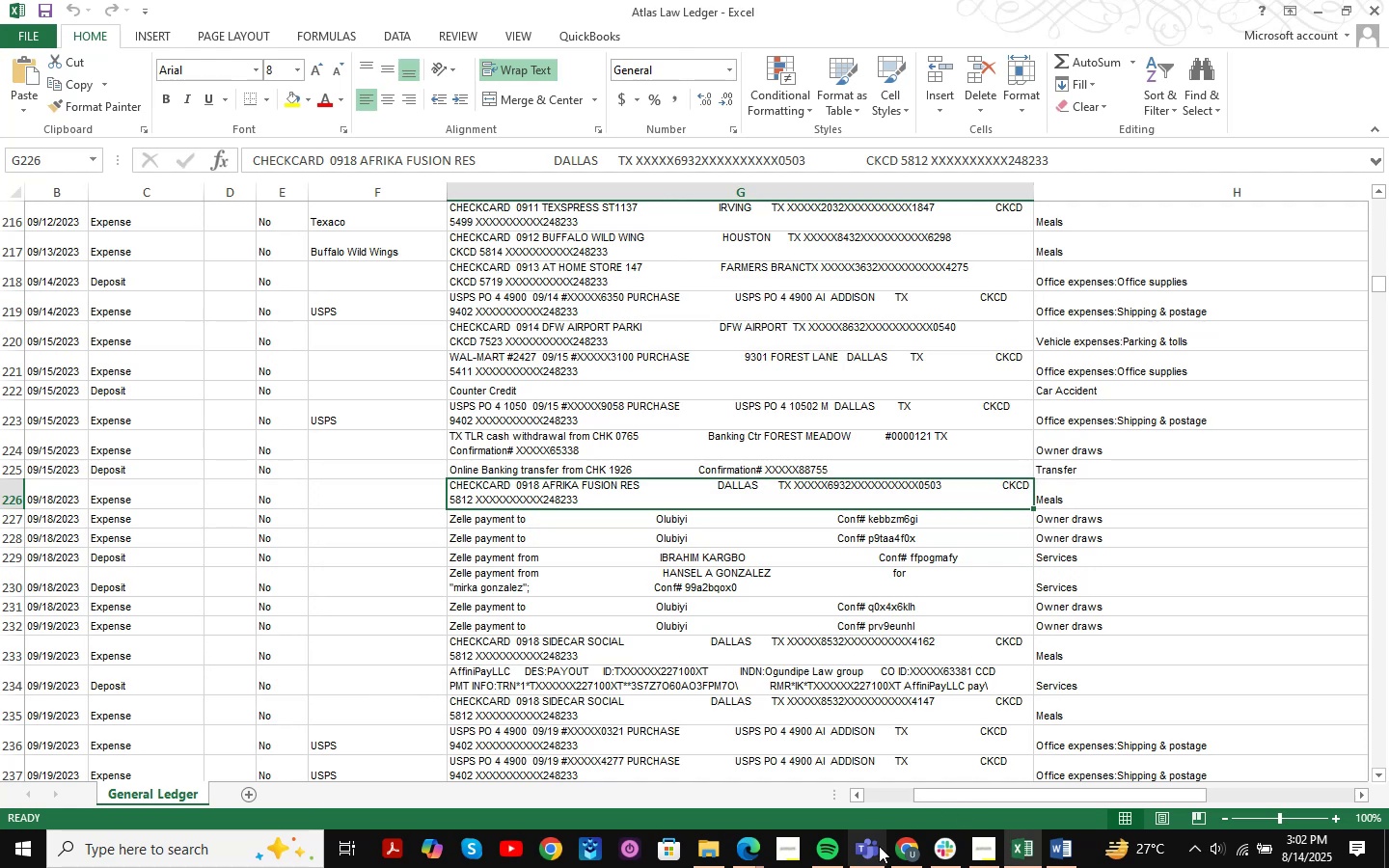 
left_click([929, 842])
 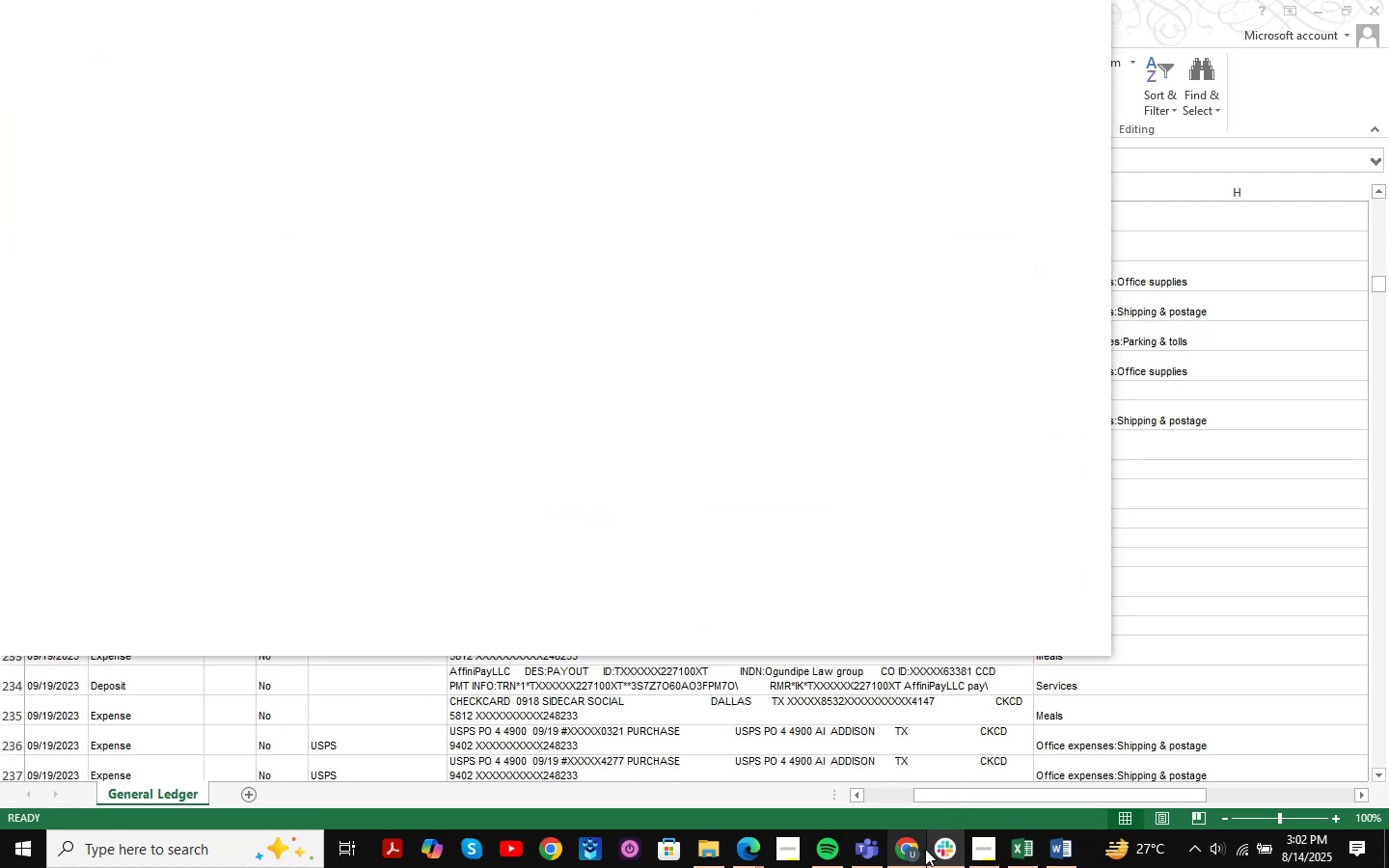 
left_click([925, 849])
 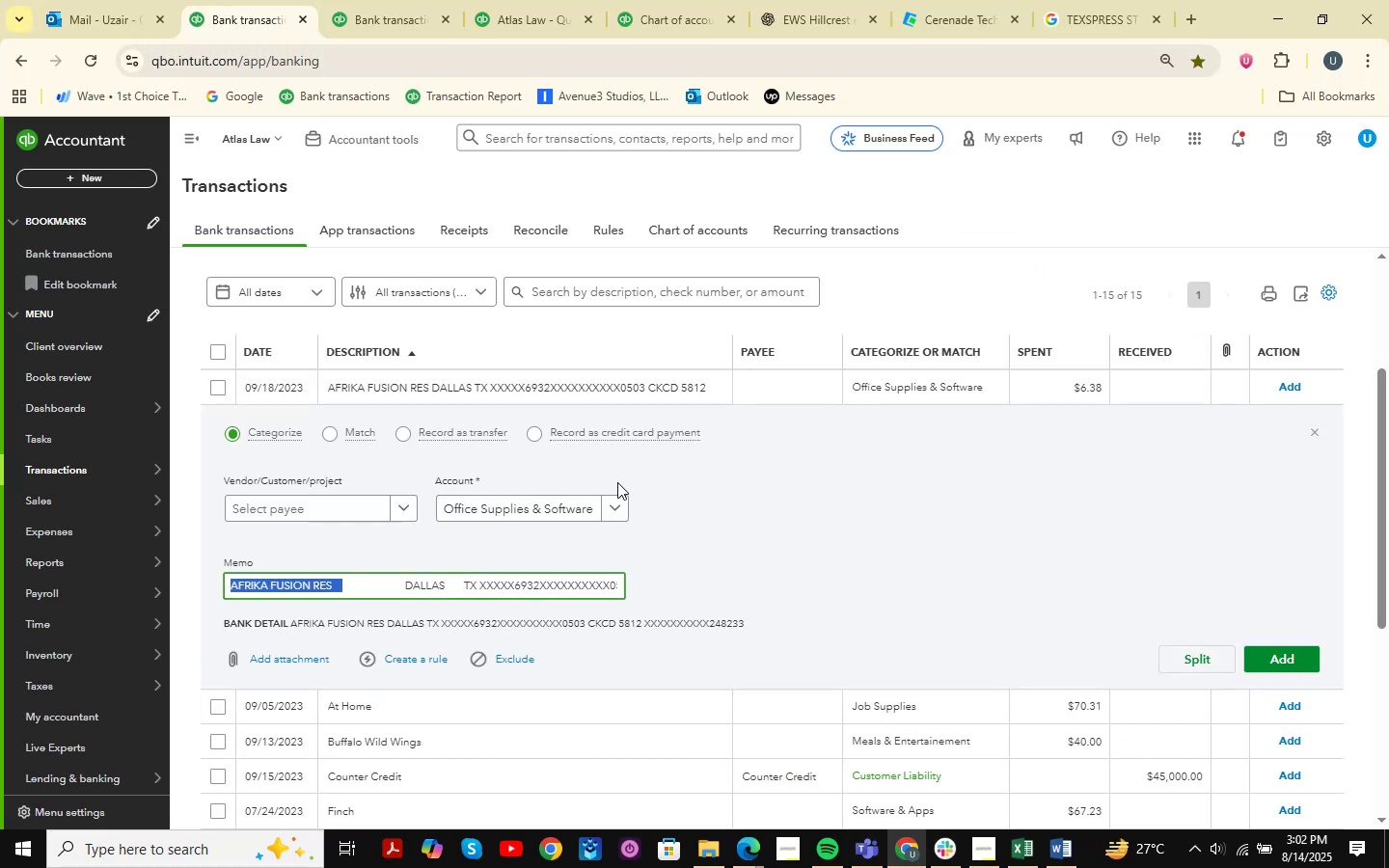 
left_click([560, 513])
 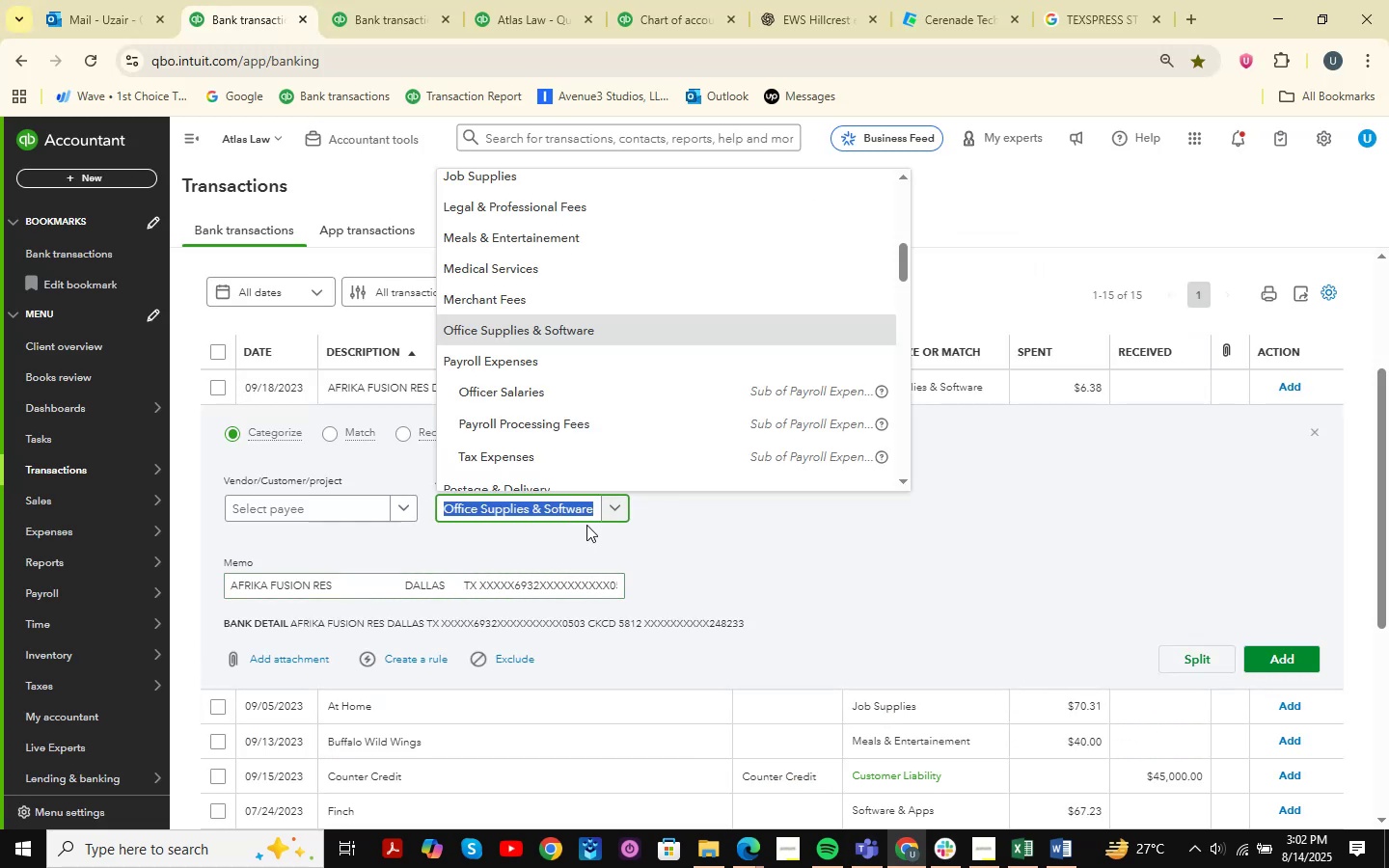 
type(meals )
 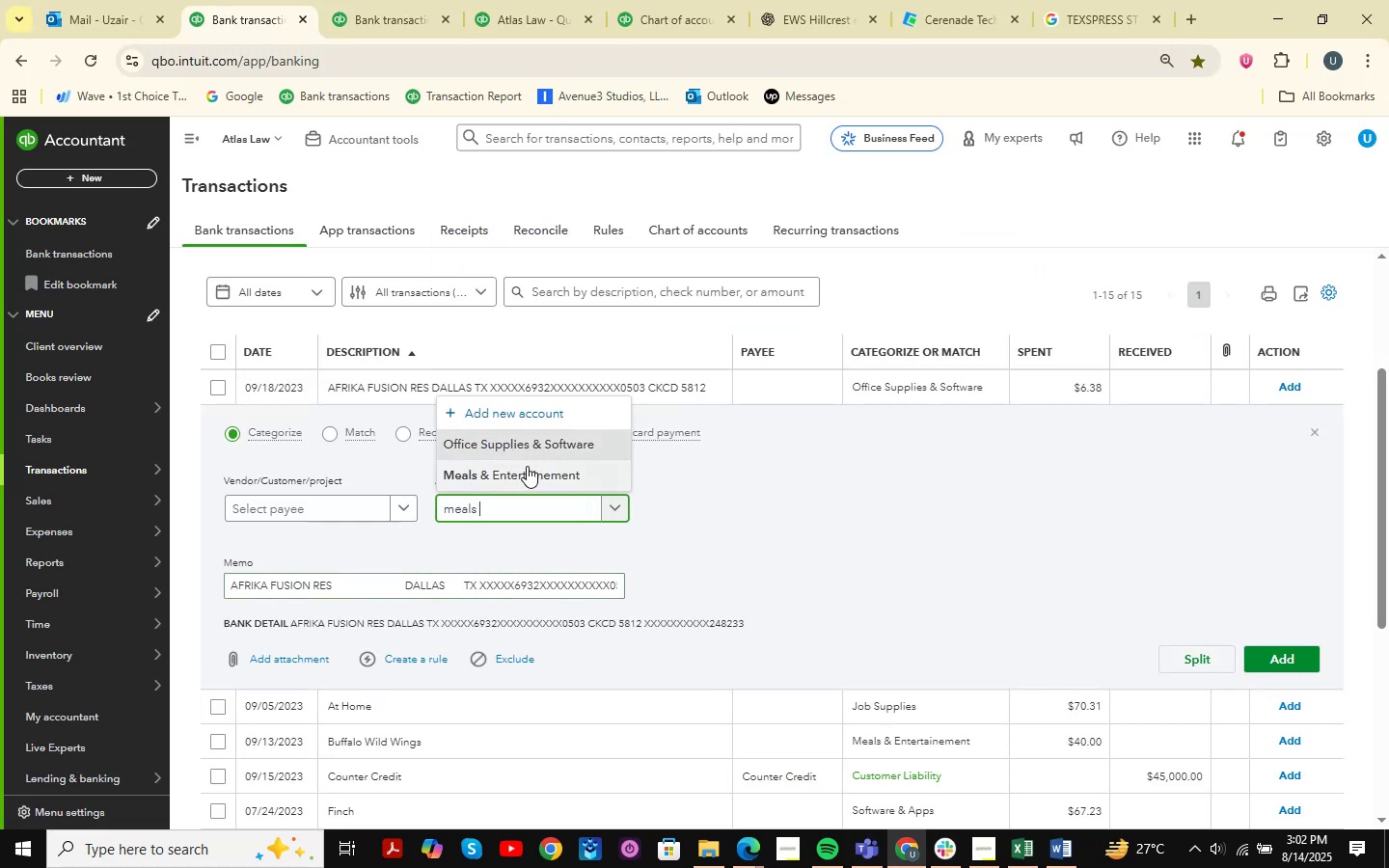 
left_click([526, 466])
 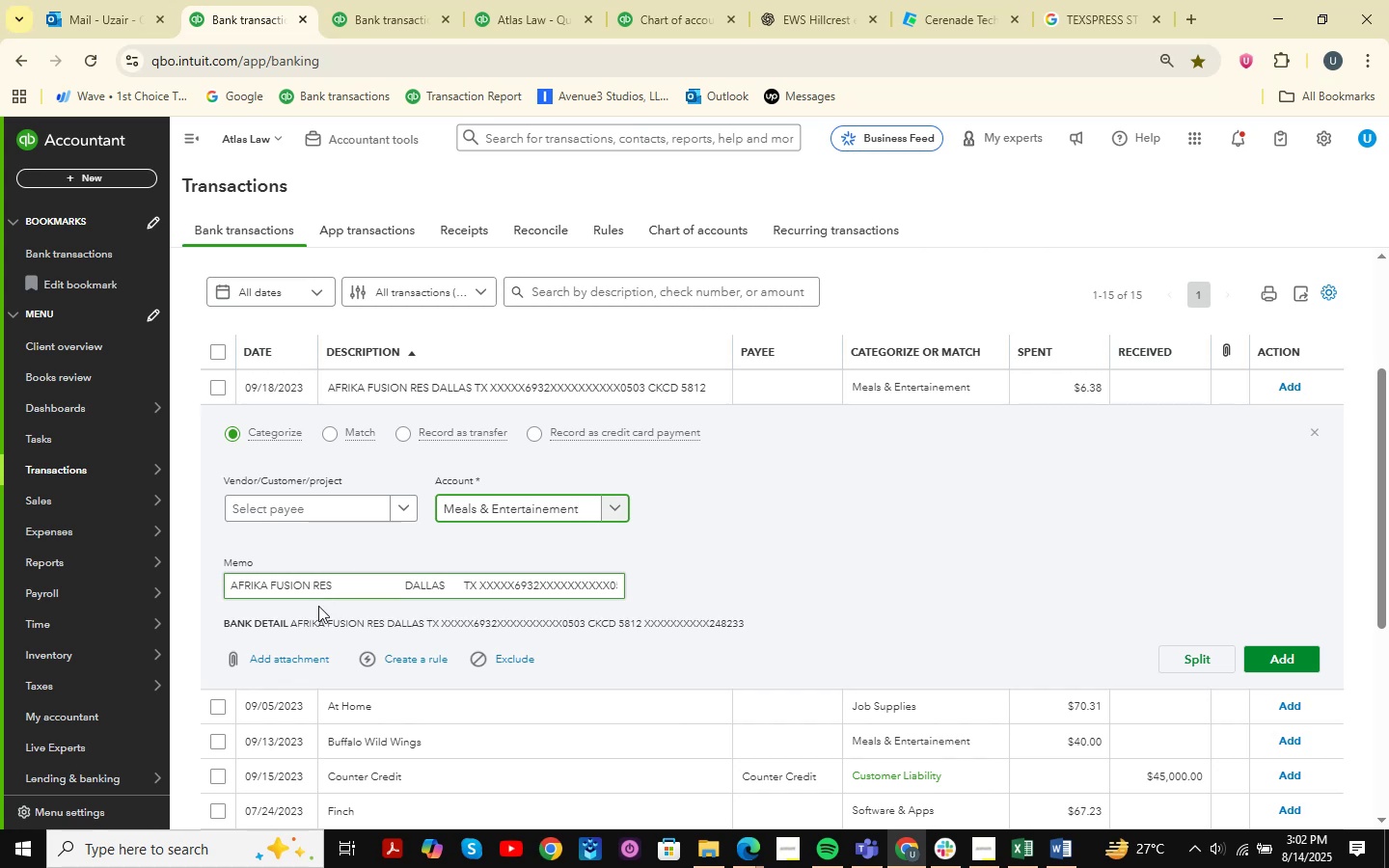 
left_click_drag(start_coordinate=[335, 586], to_coordinate=[177, 586])
 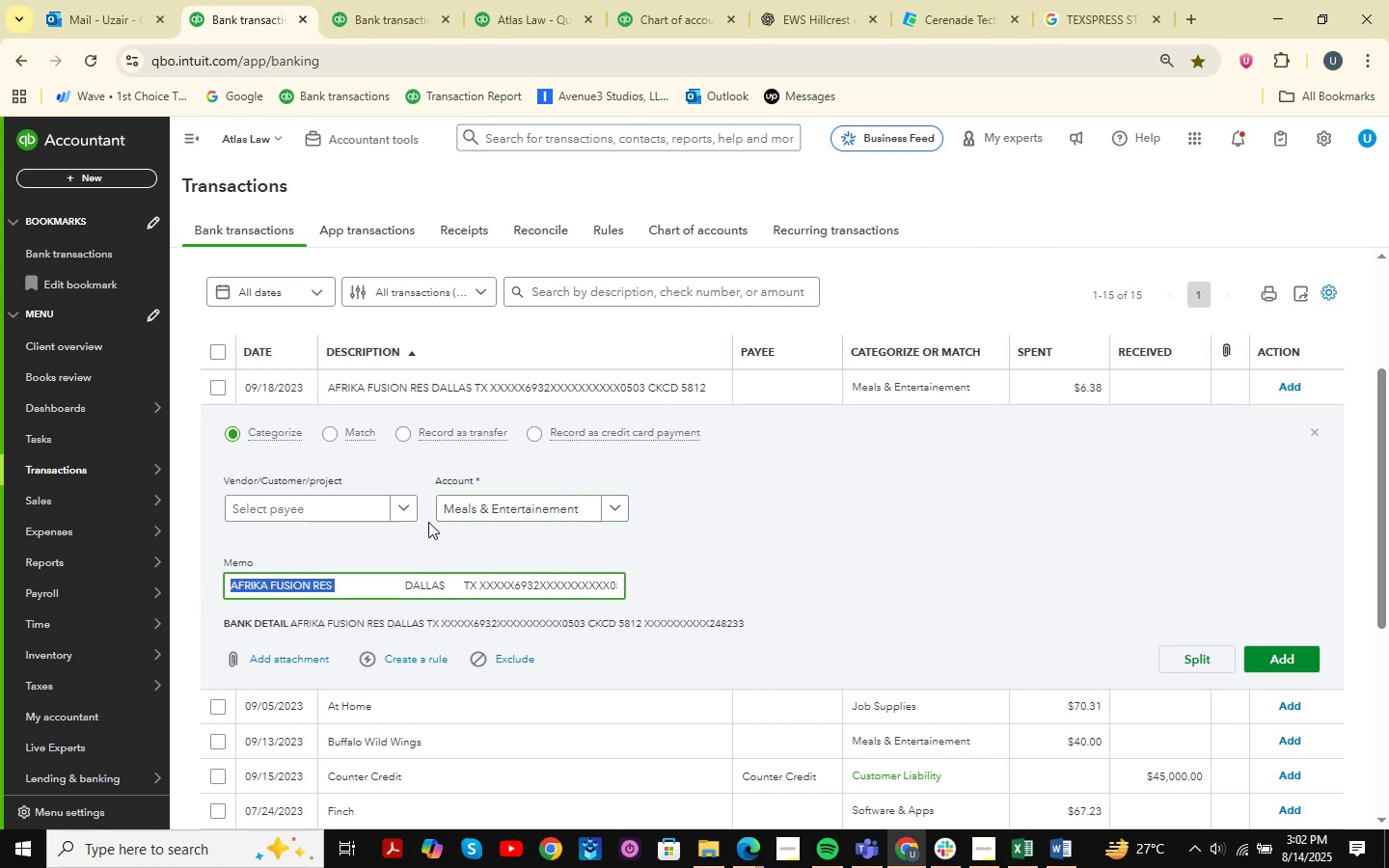 
key(Control+ControlLeft)
 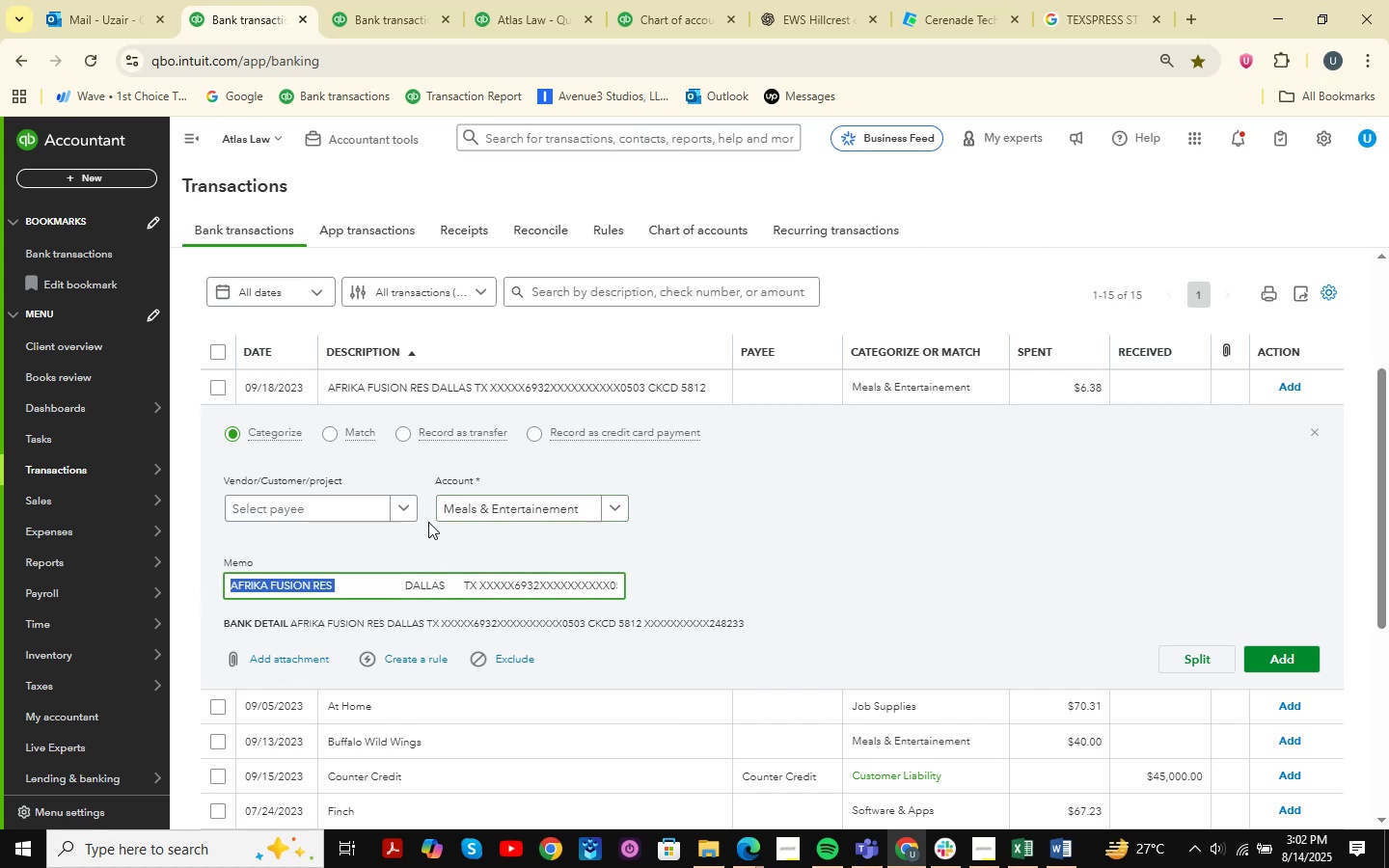 
key(Control+C)
 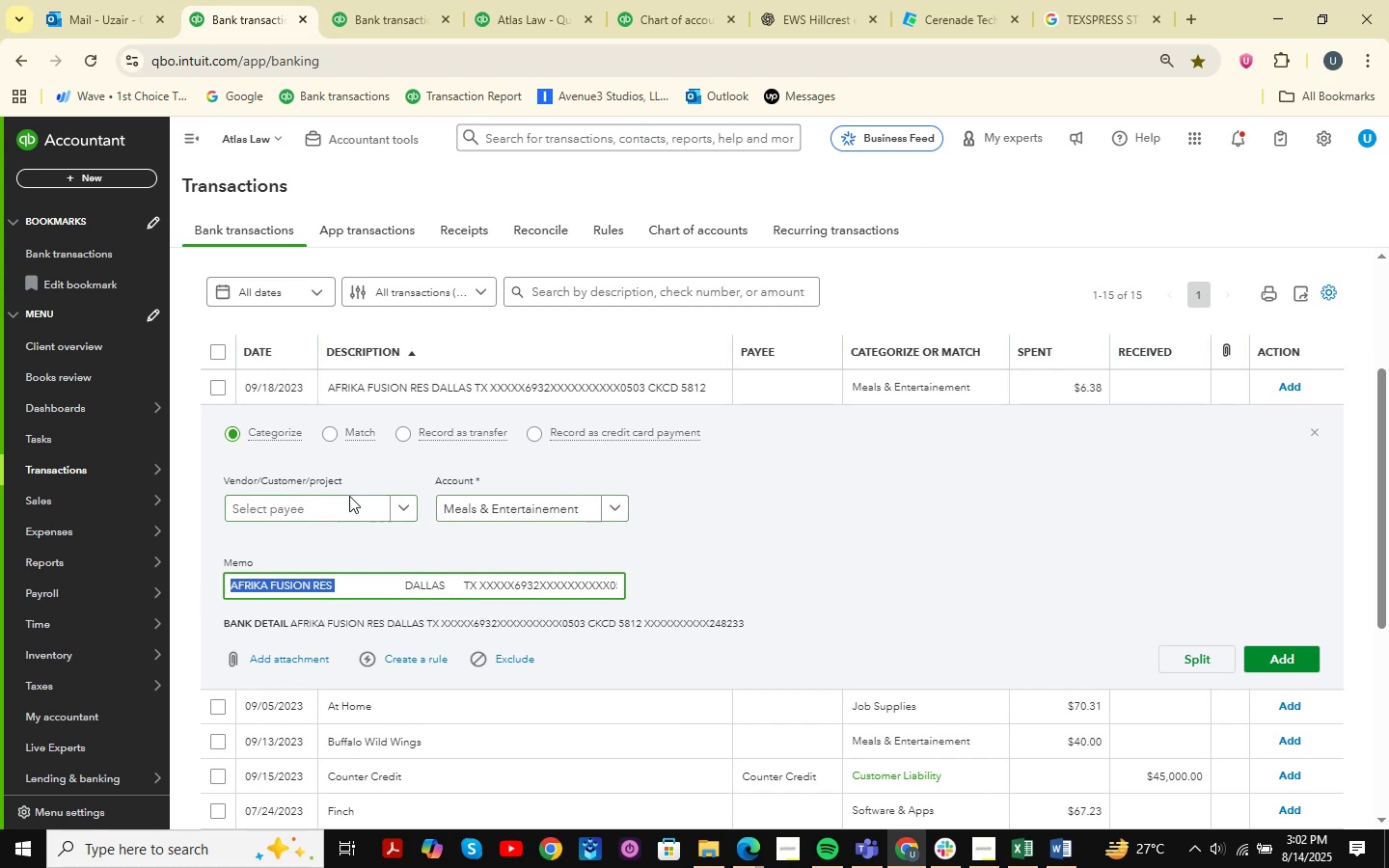 
left_click([317, 522])
 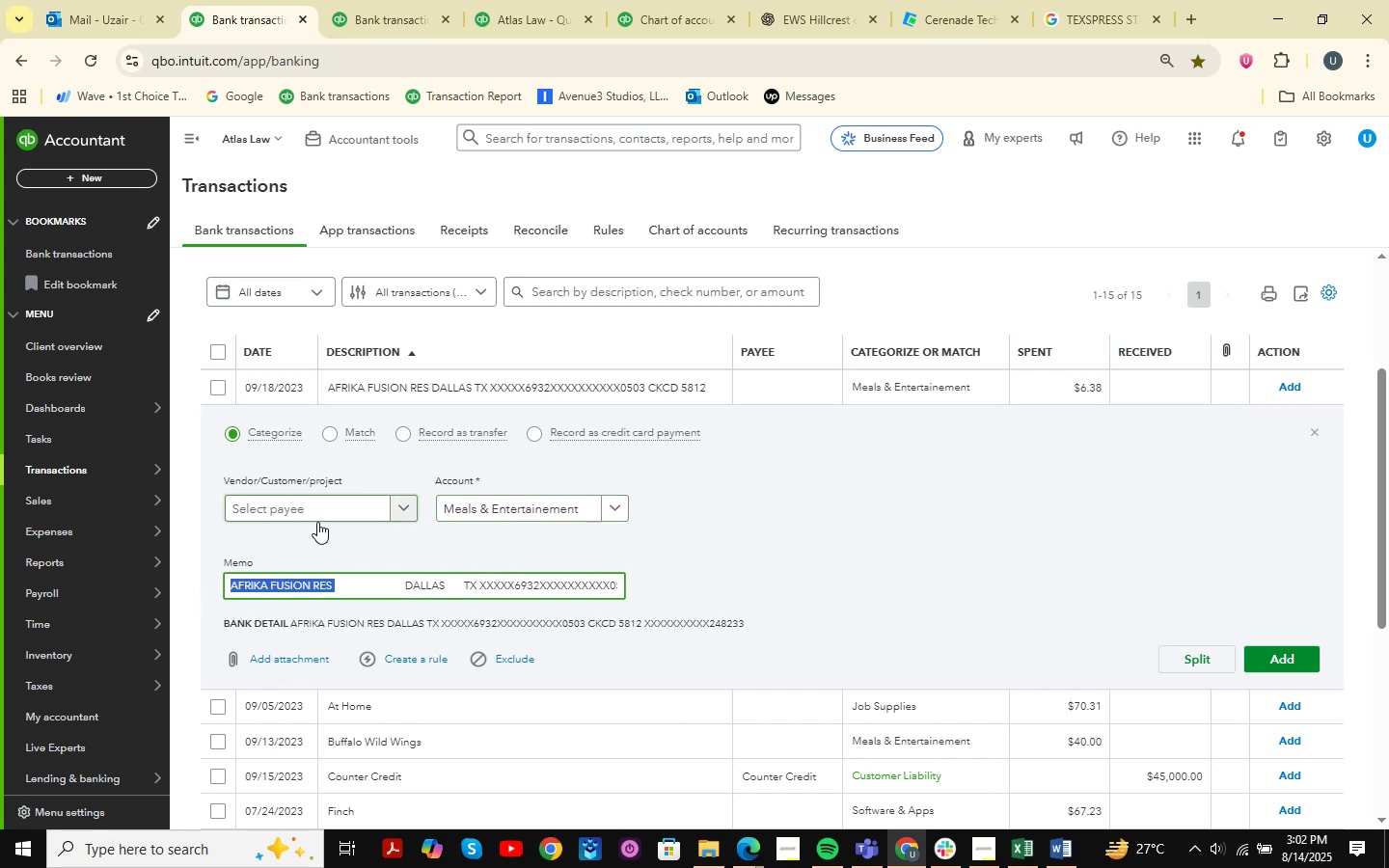 
key(Control+ControlLeft)
 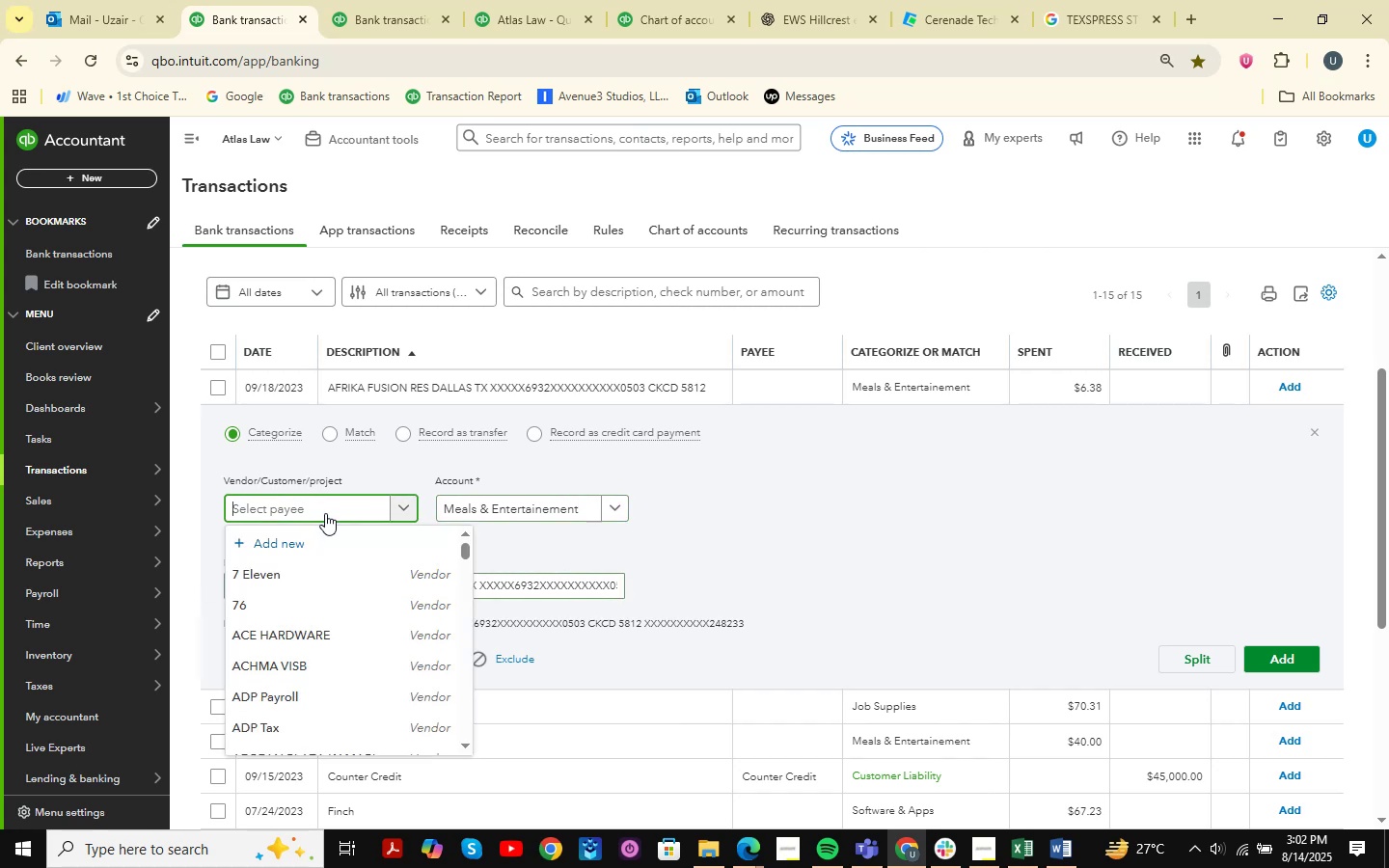 
key(Control+V)
 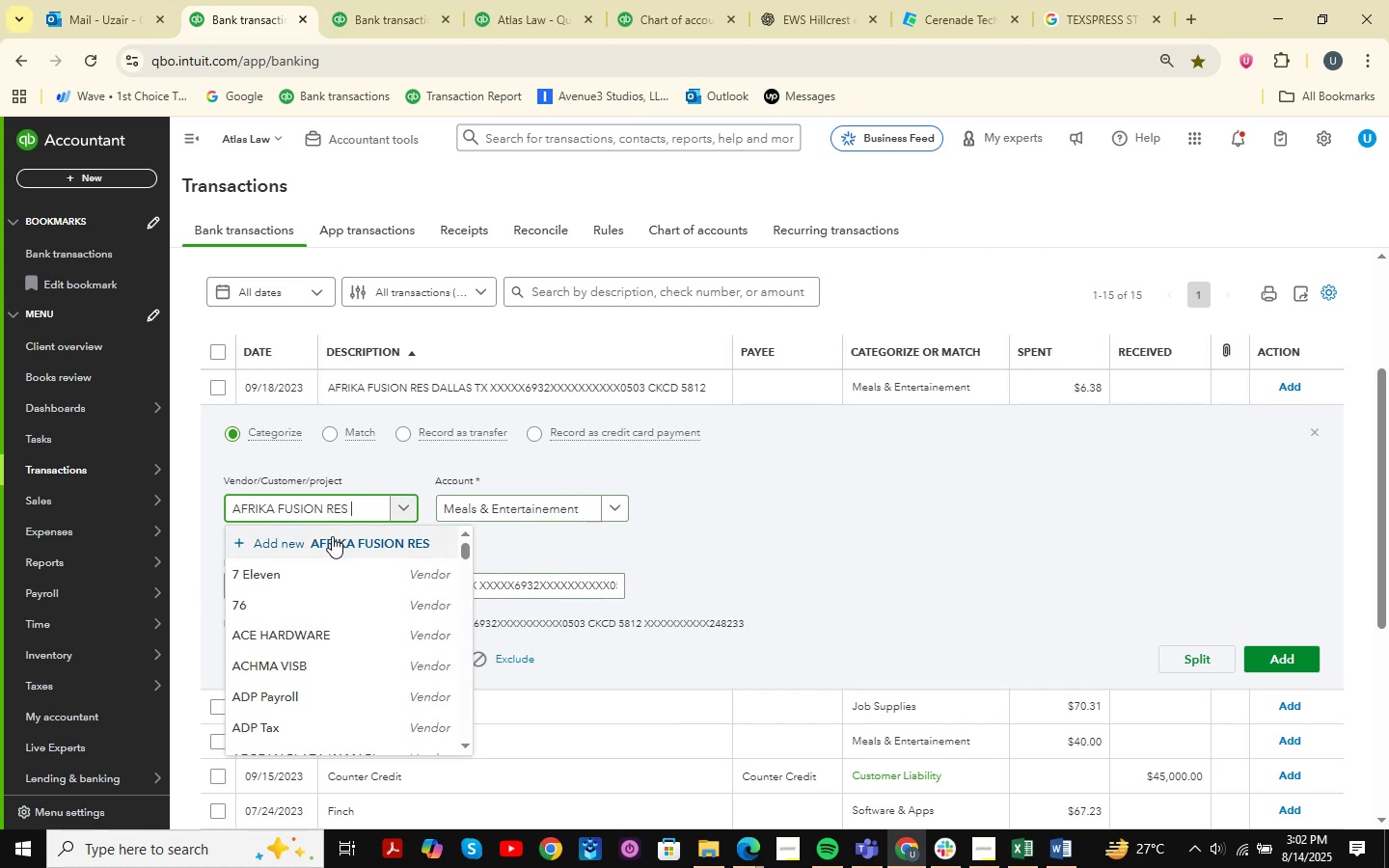 
left_click([332, 536])
 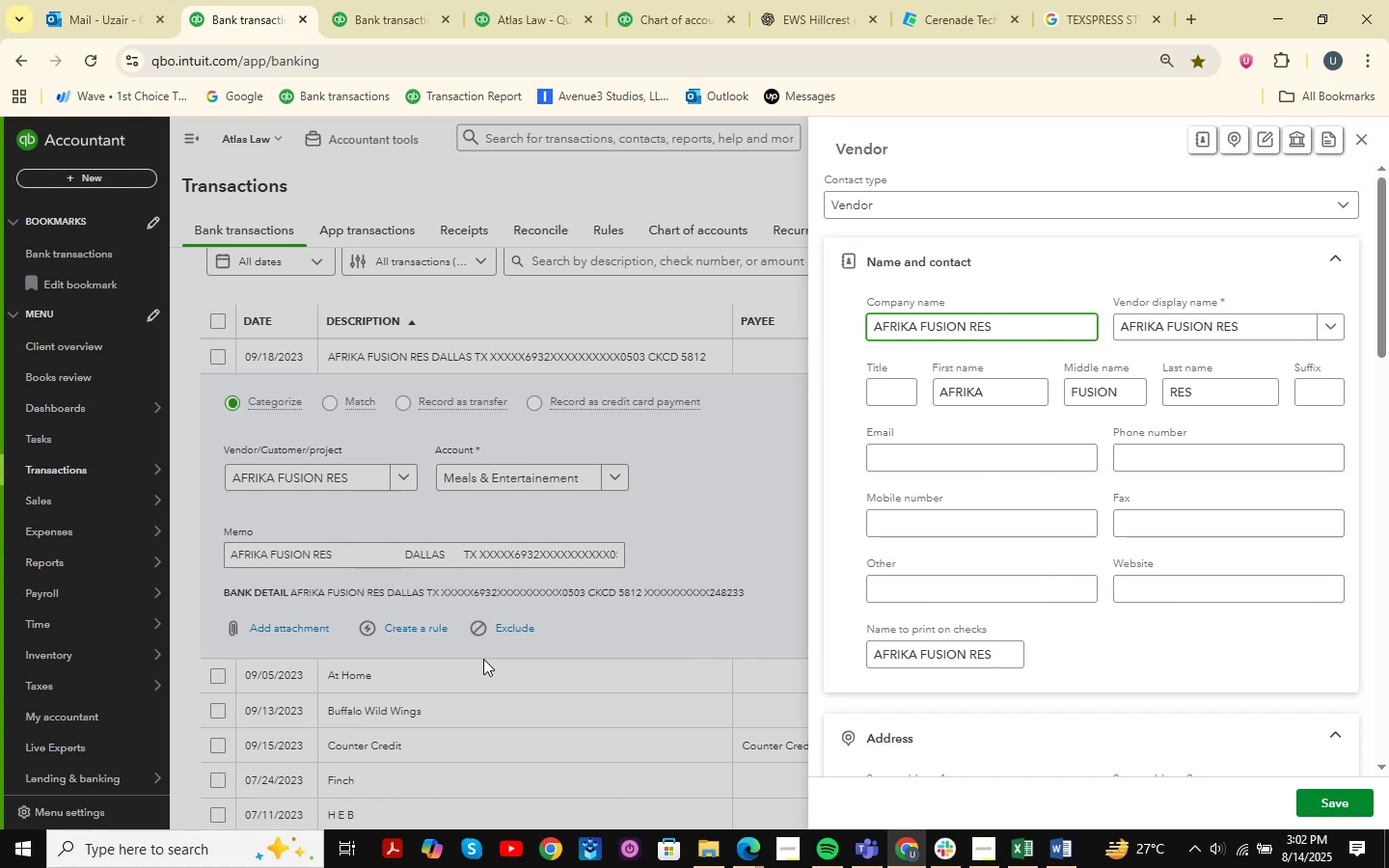 
wait(22.83)
 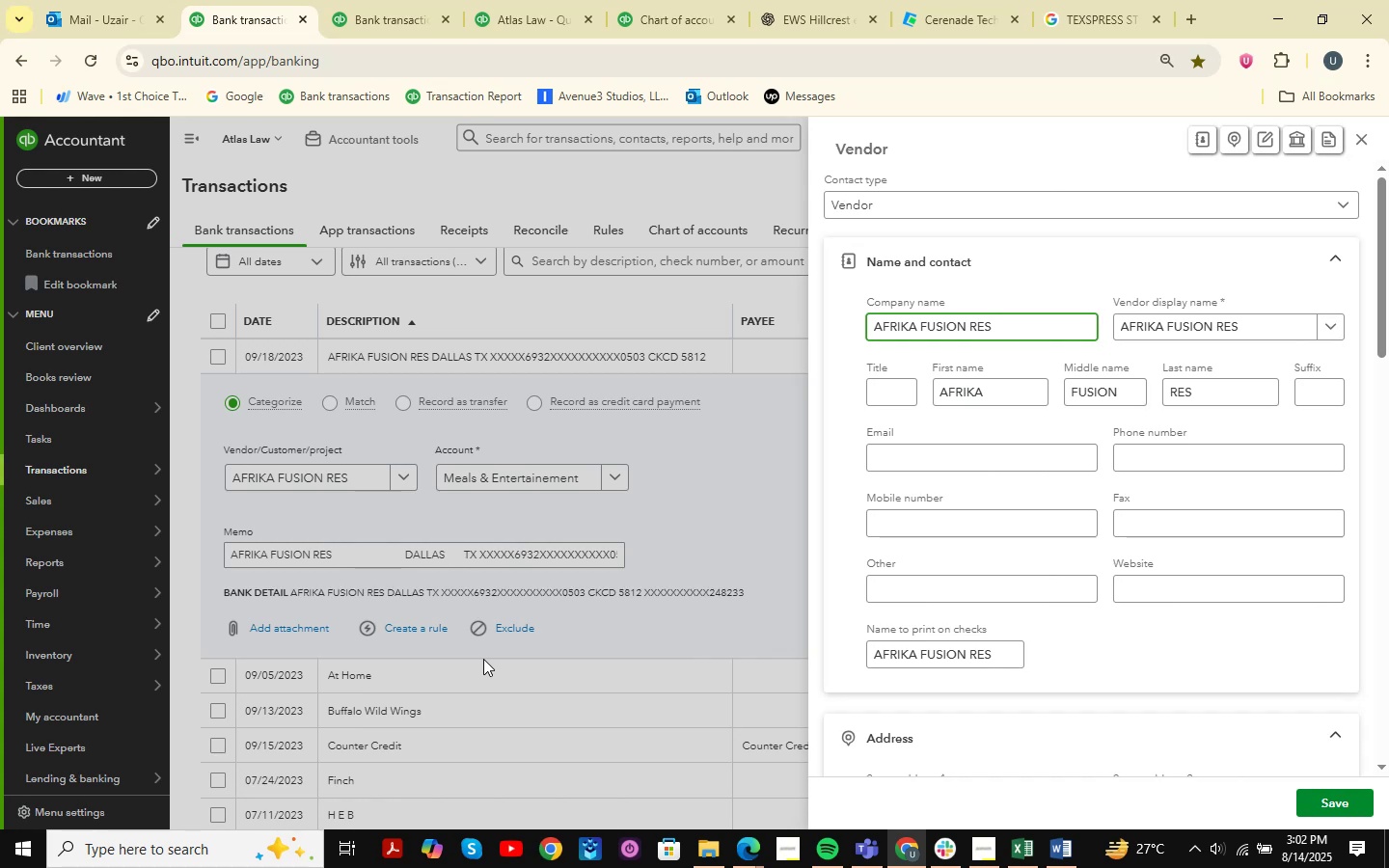 
left_click([1336, 790])
 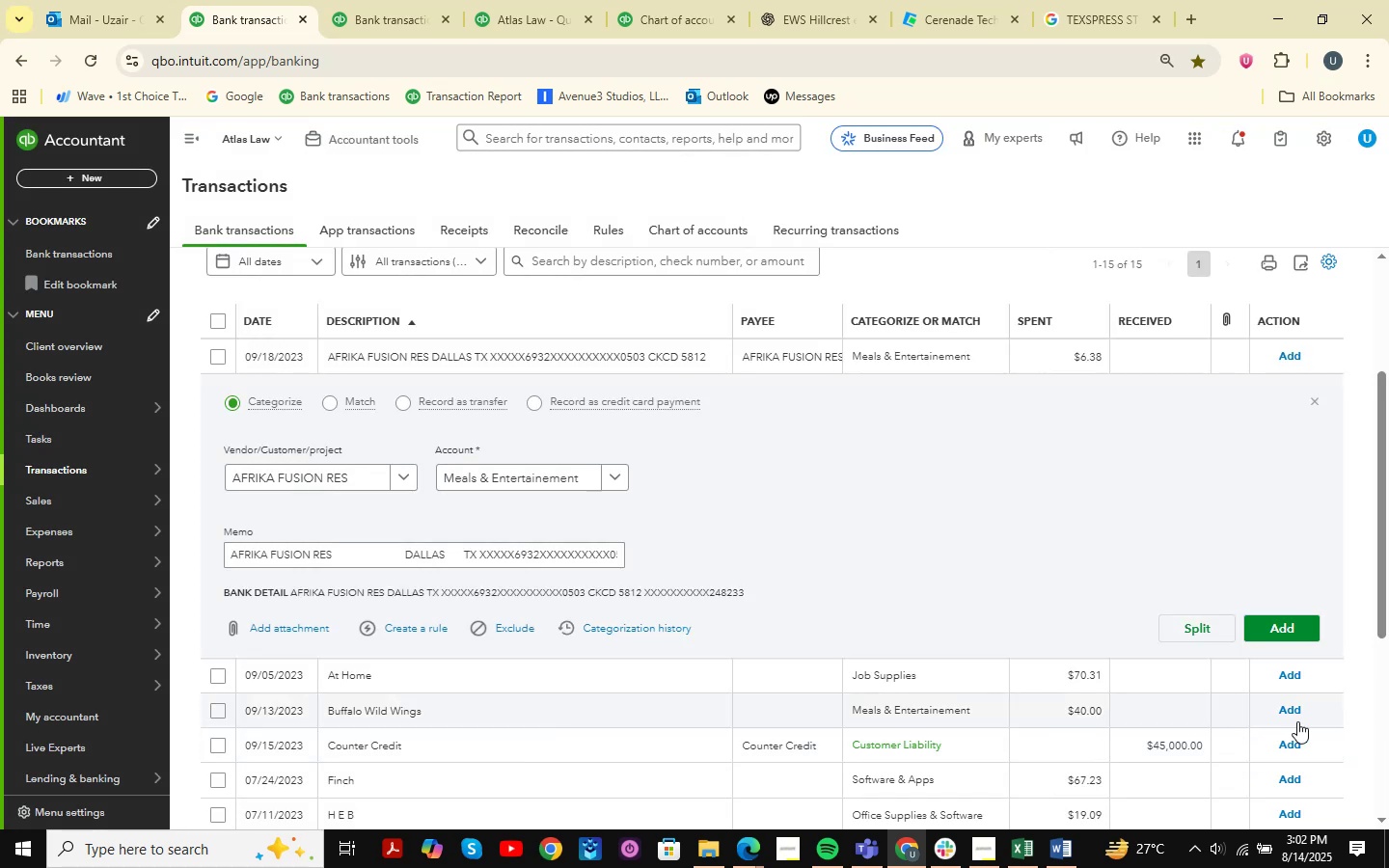 
left_click([1283, 621])
 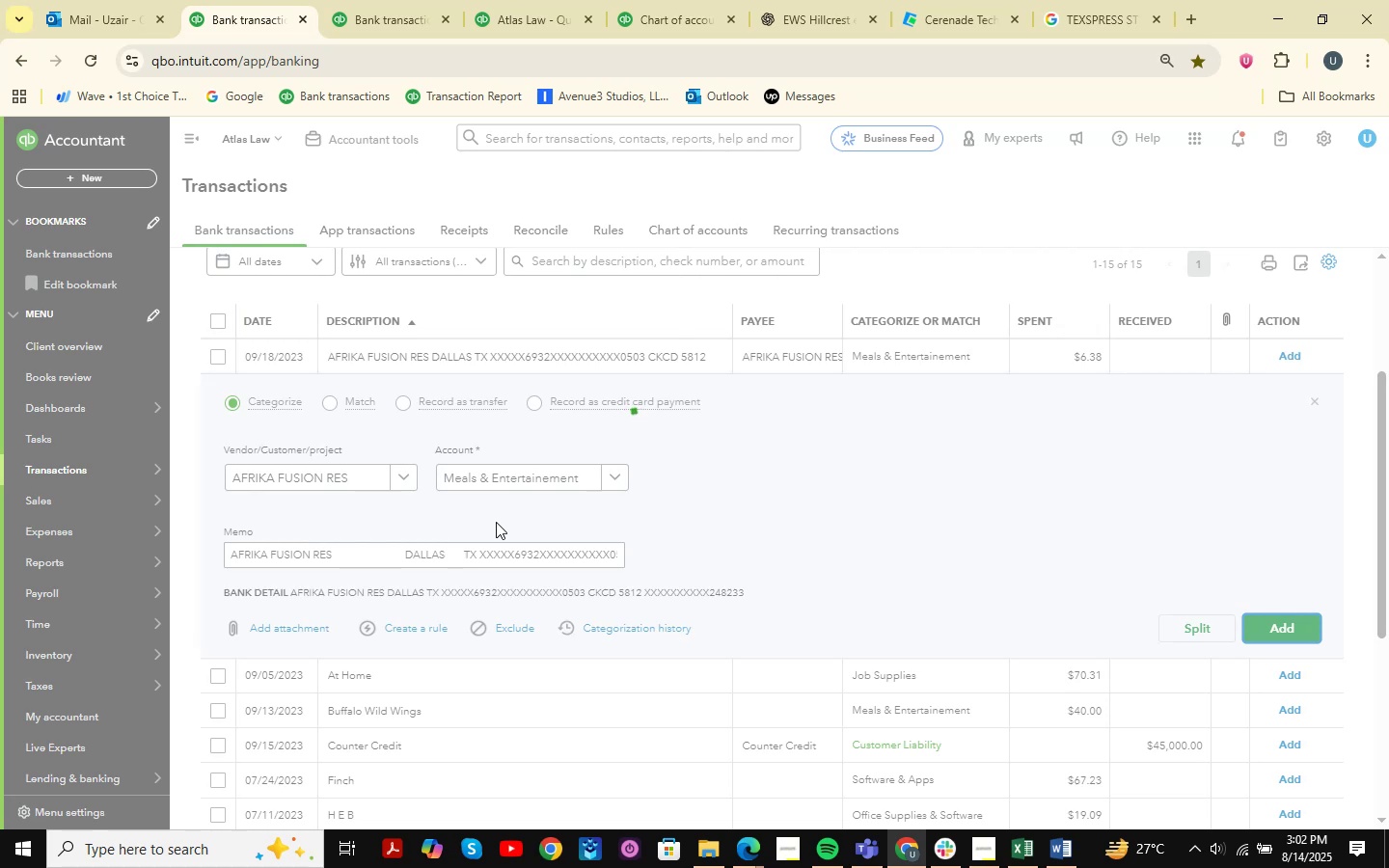 
mouse_move([515, 534])
 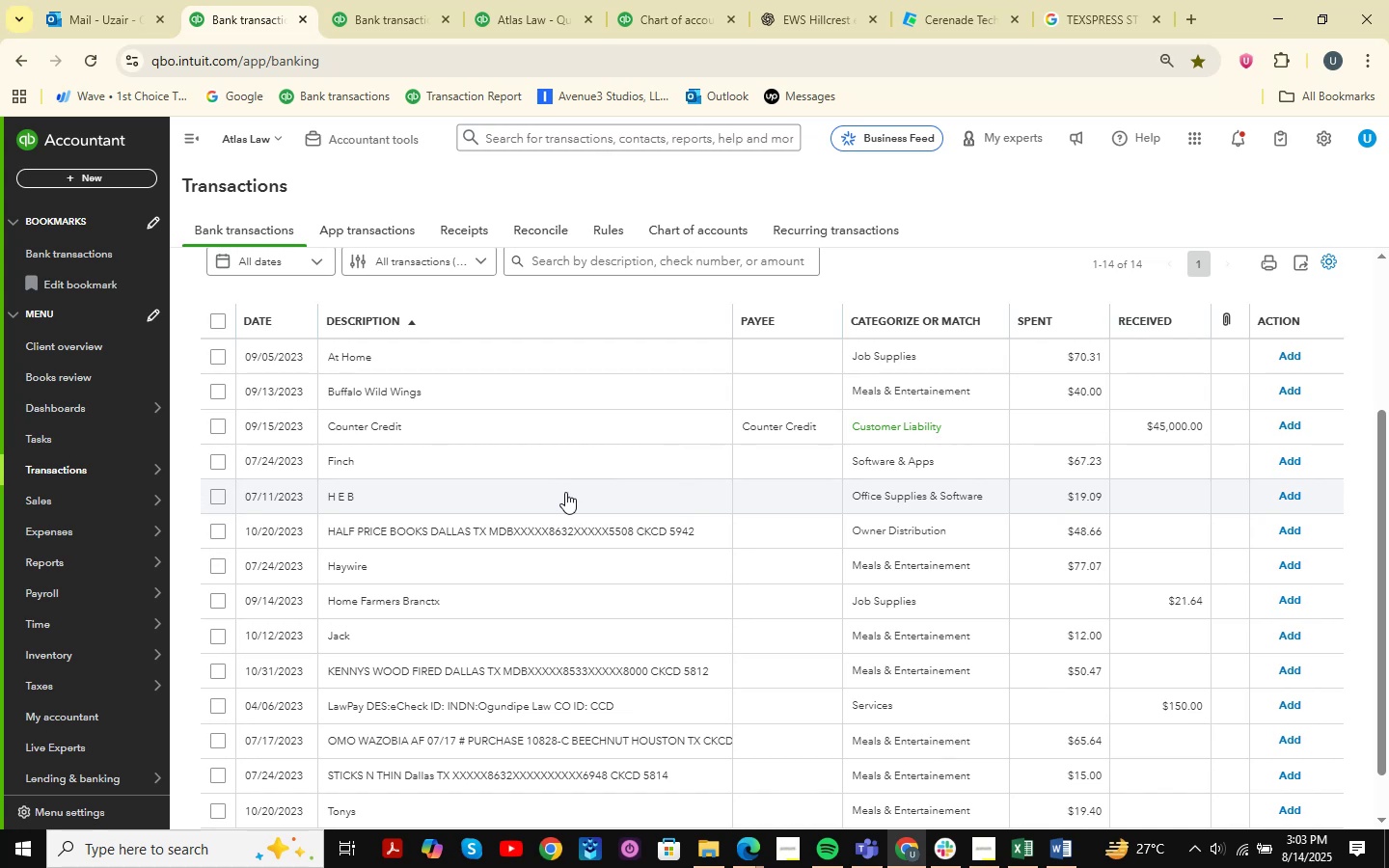 
scroll: coordinate [553, 485], scroll_direction: down, amount: 5.0
 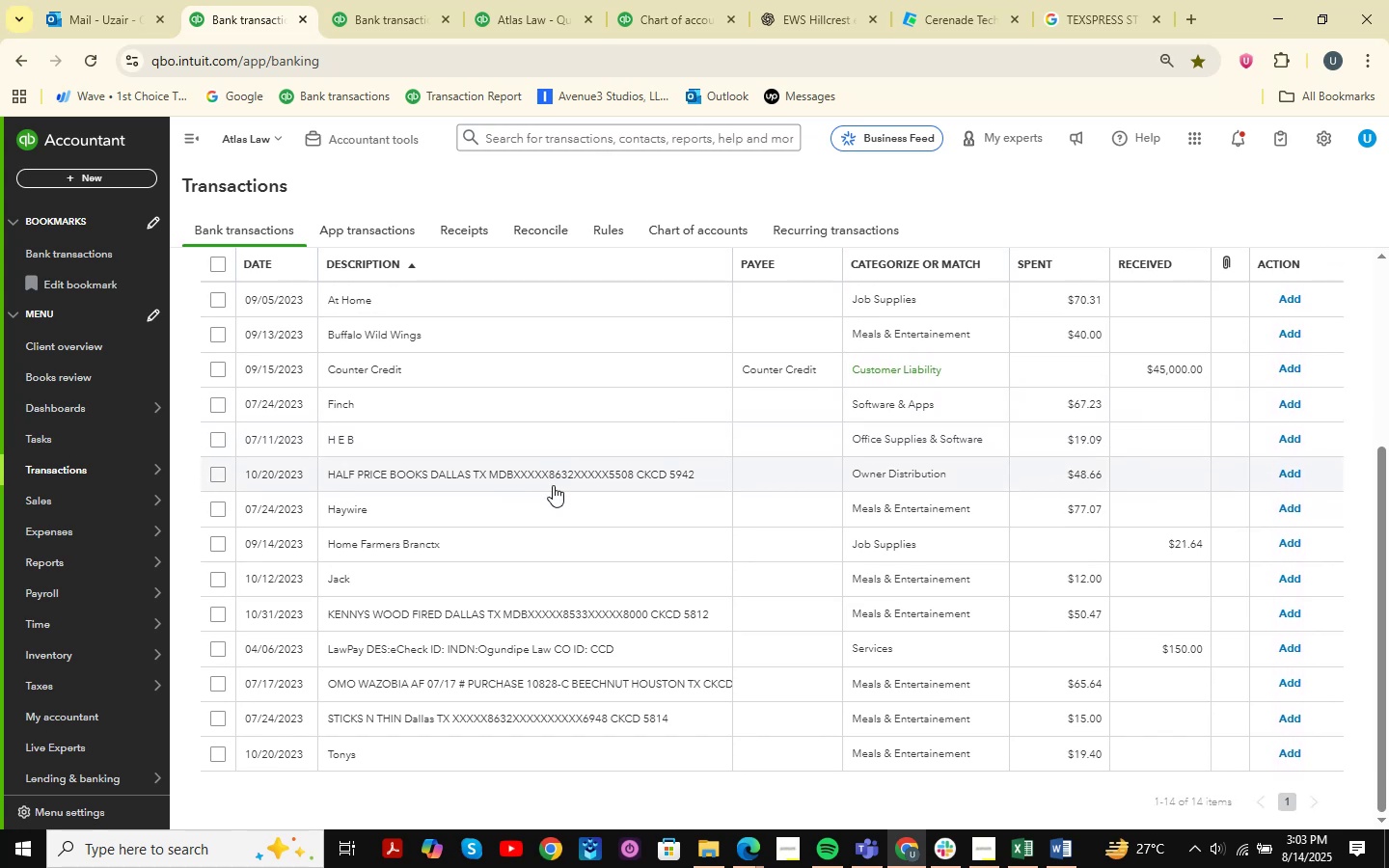 
scroll: coordinate [555, 487], scroll_direction: up, amount: 3.0
 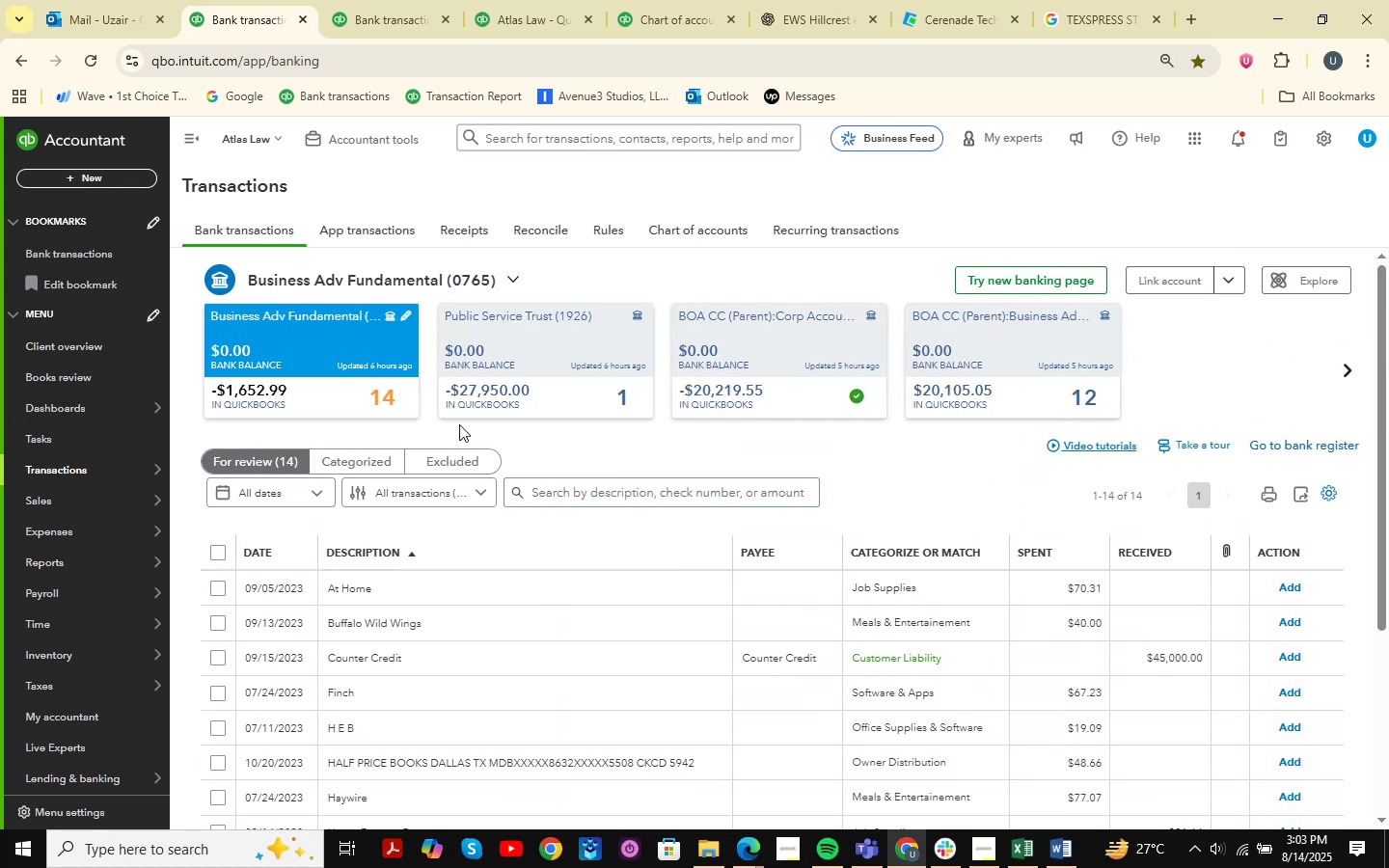 
wait(5.62)
 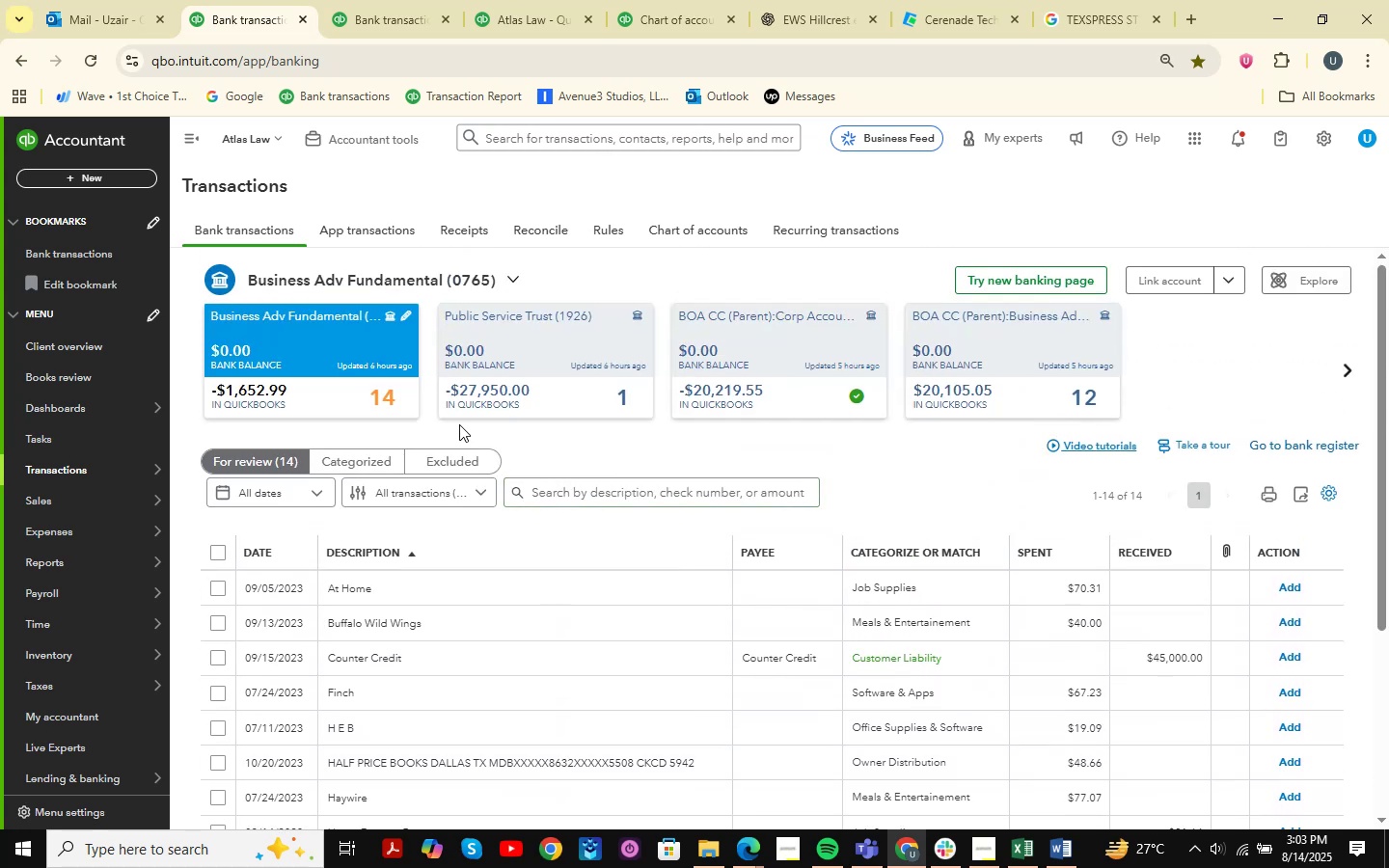 
left_click([406, 0])
 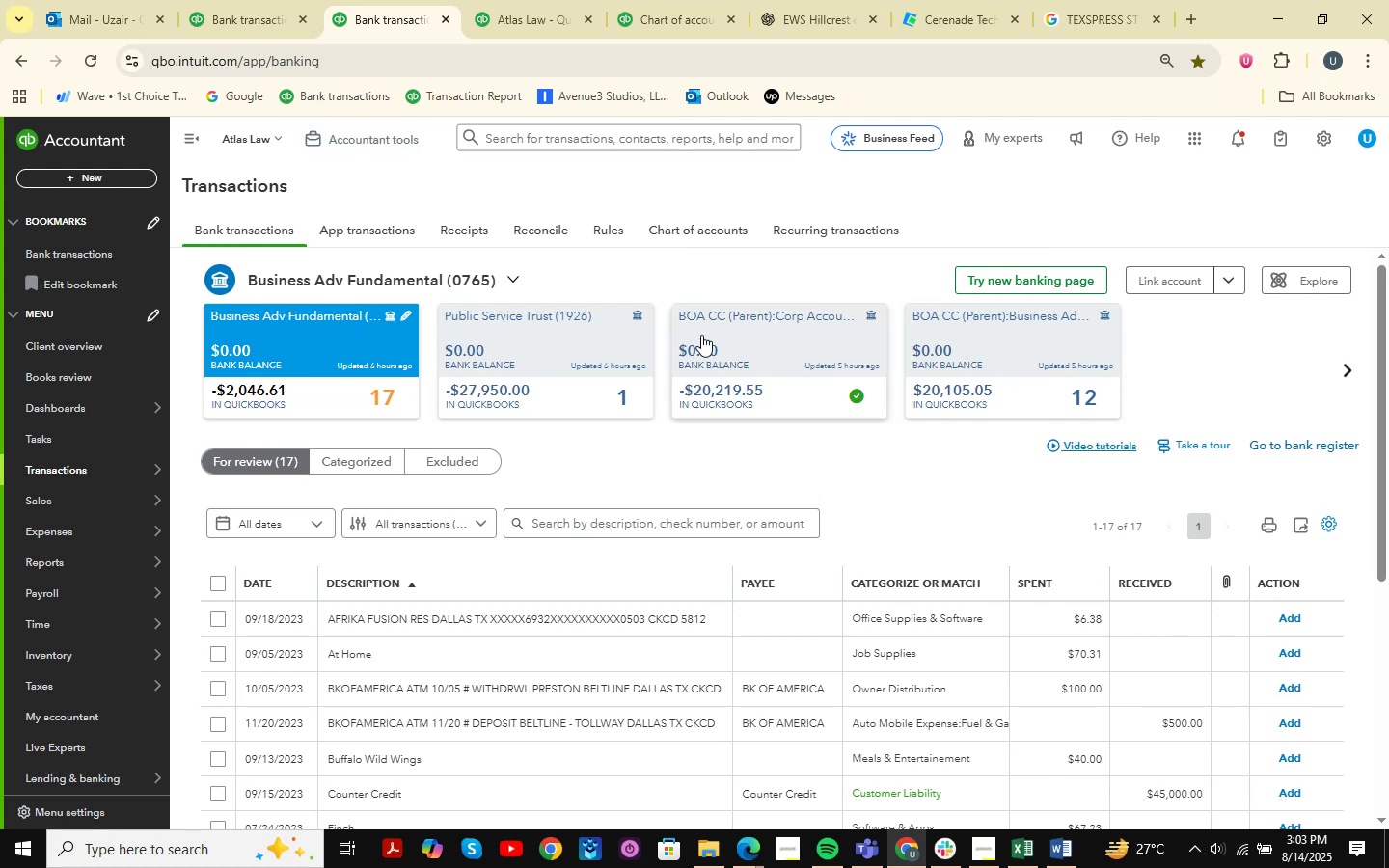 
wait(11.8)
 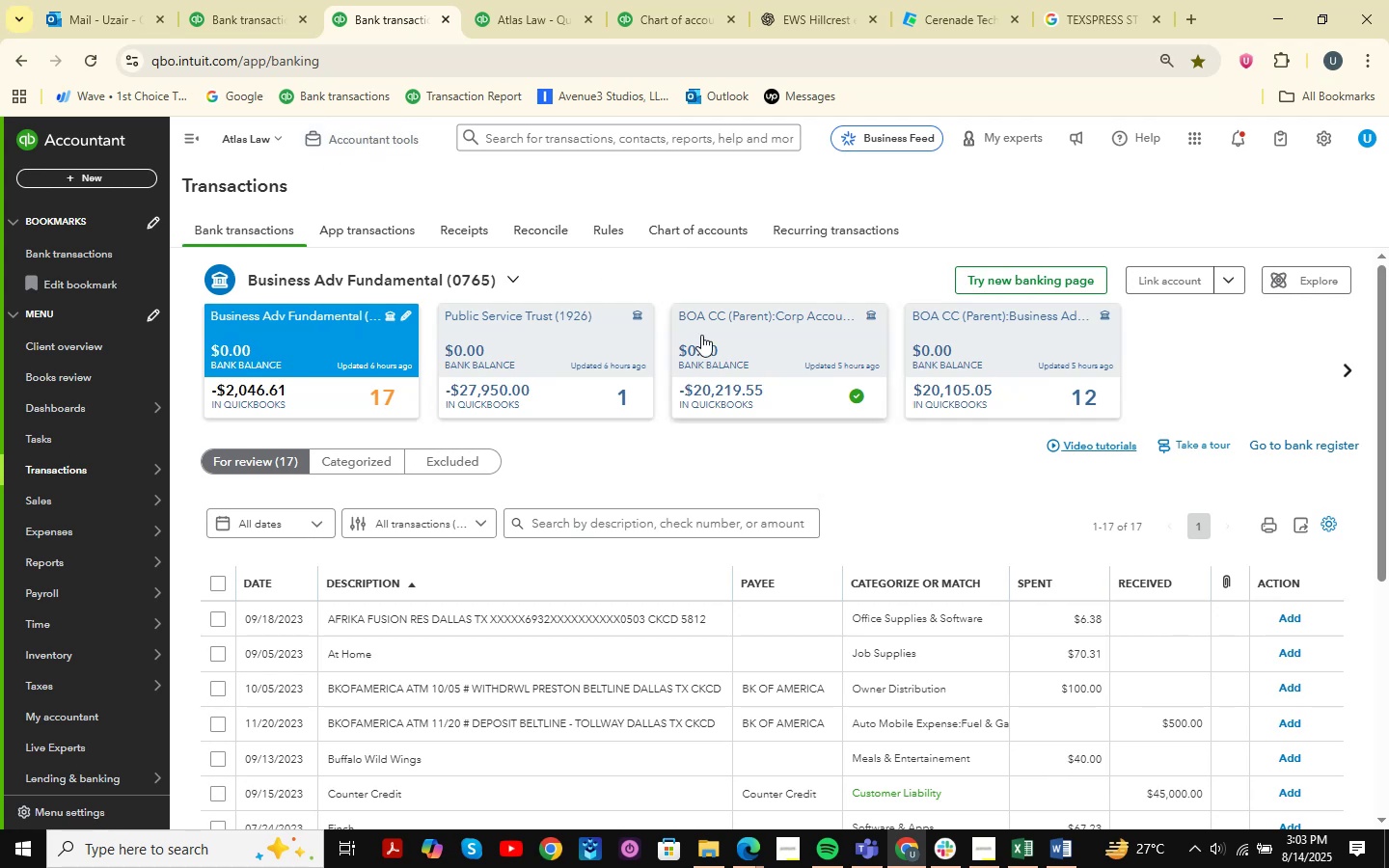 
left_click([999, 367])
 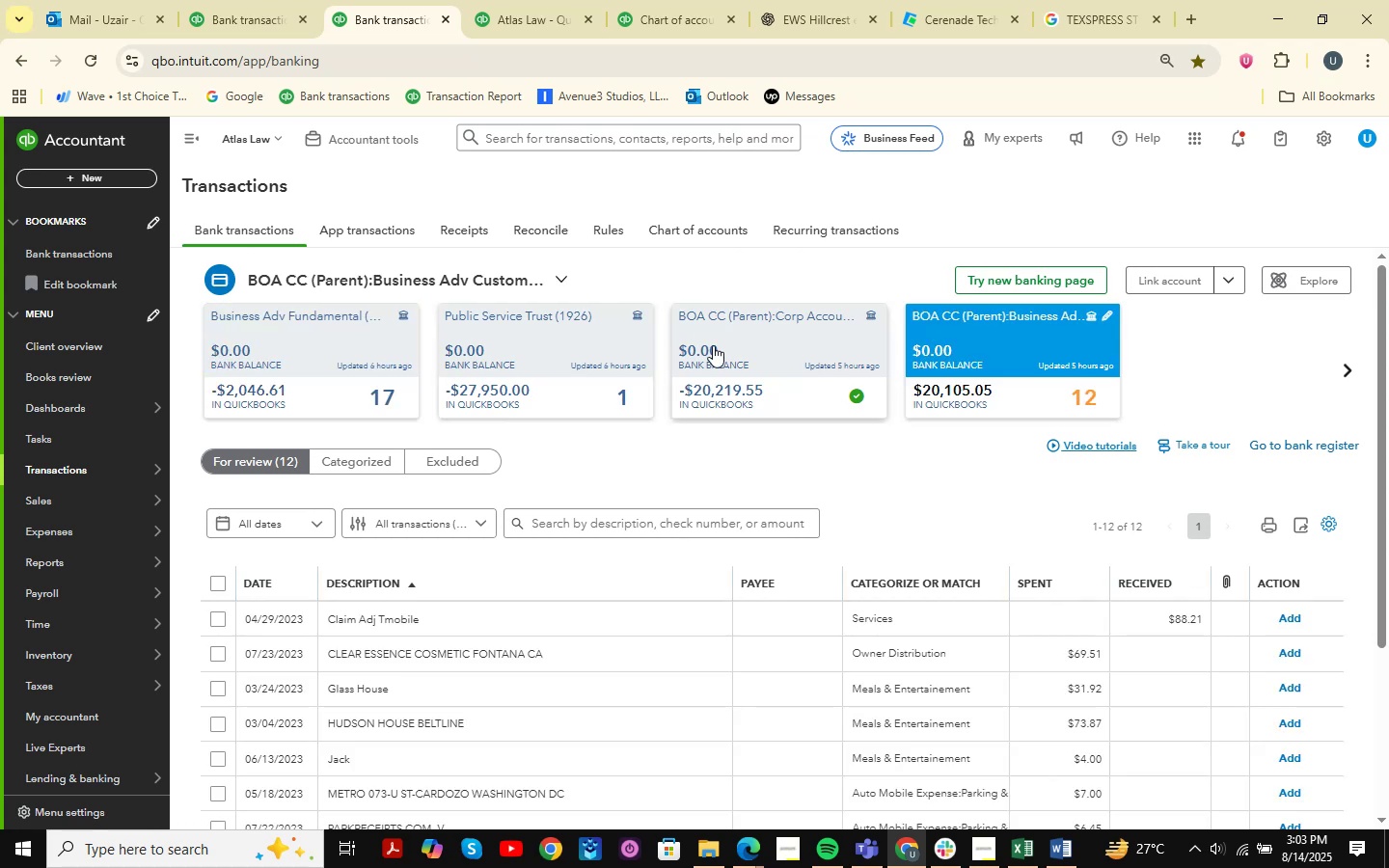 
wait(14.03)
 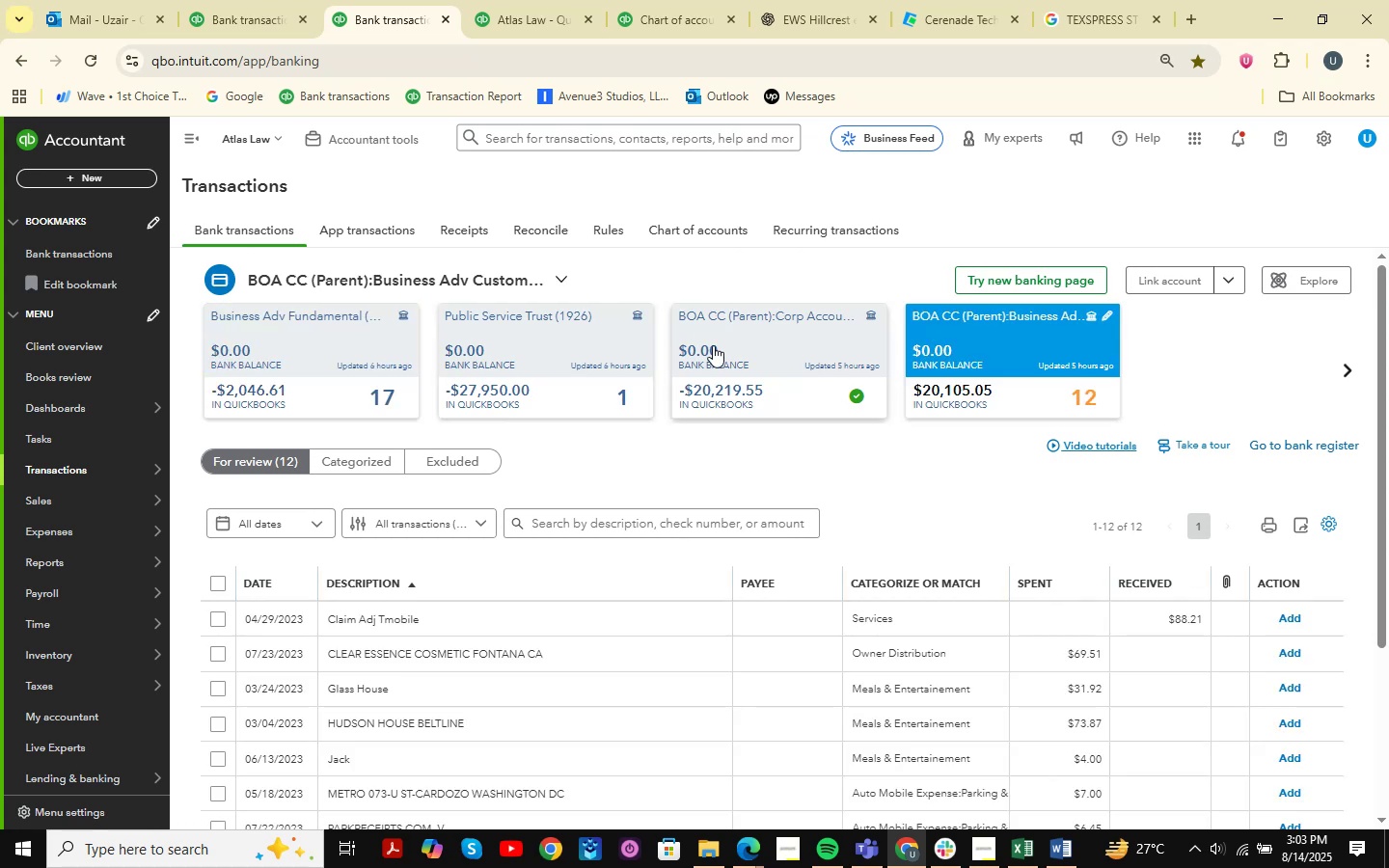 
scroll: coordinate [537, 371], scroll_direction: down, amount: 7.0
 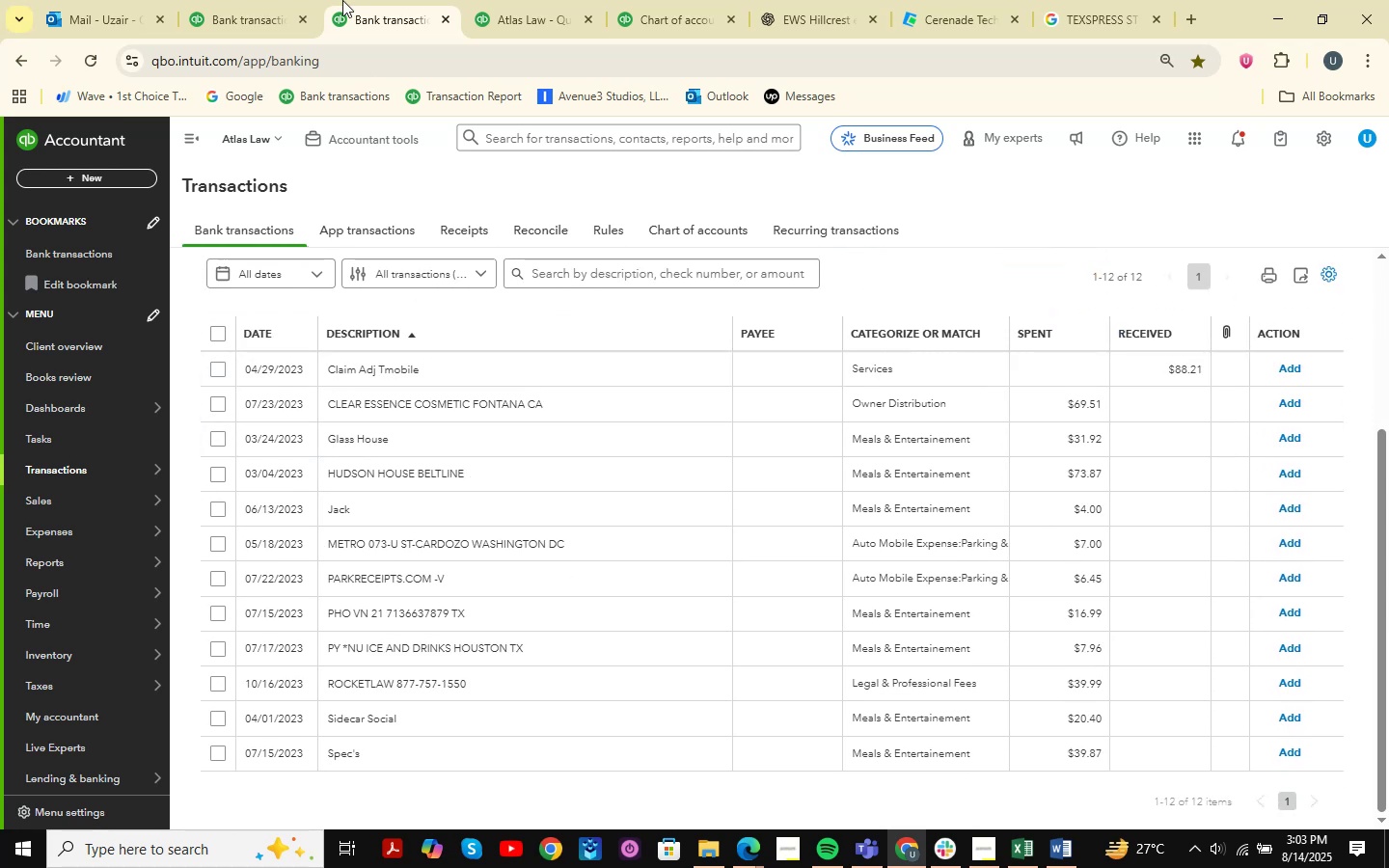 
left_click([266, 0])
 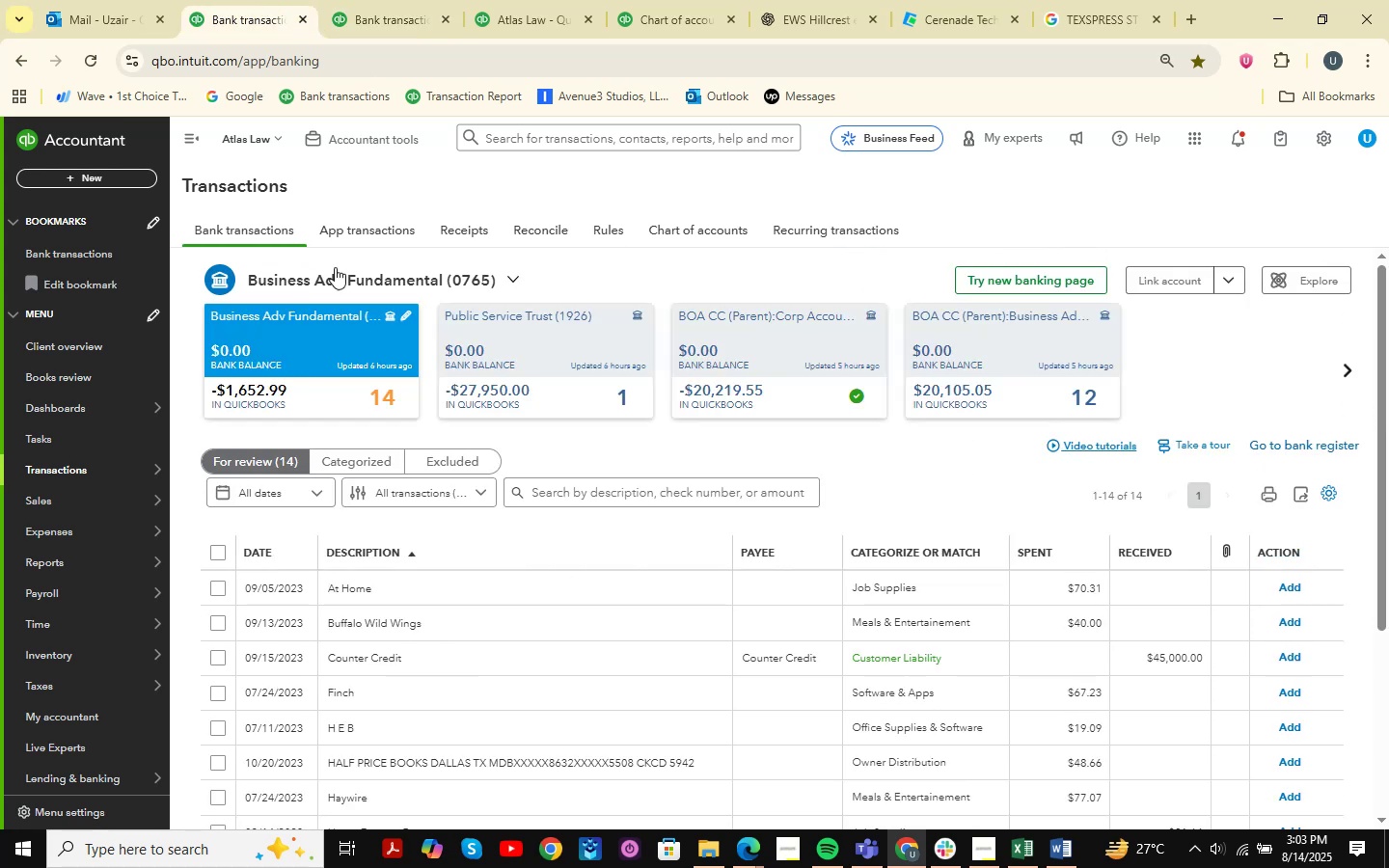 
scroll: coordinate [317, 326], scroll_direction: down, amount: 1.0
 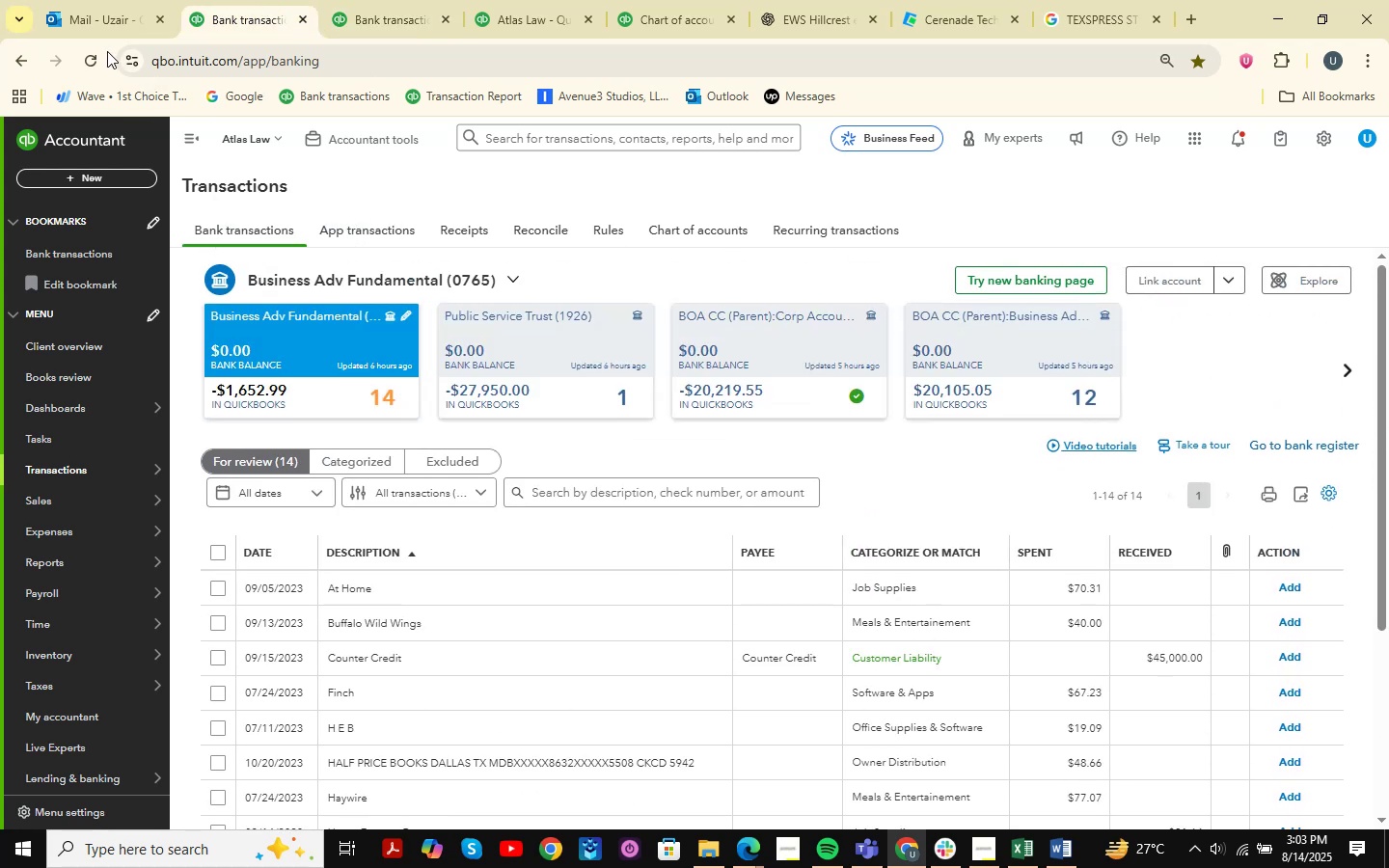 
left_click([91, 63])
 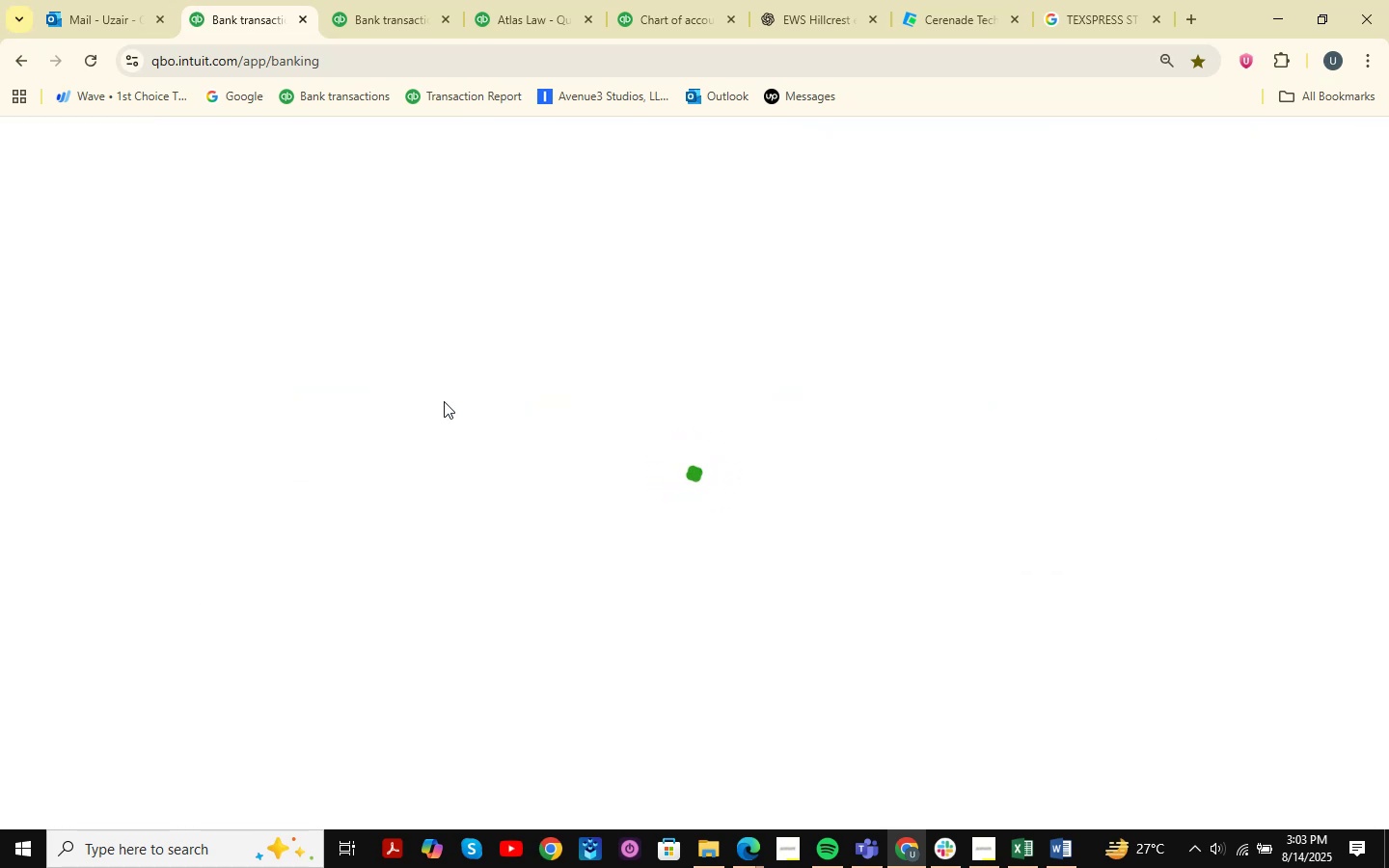 
wait(12.59)
 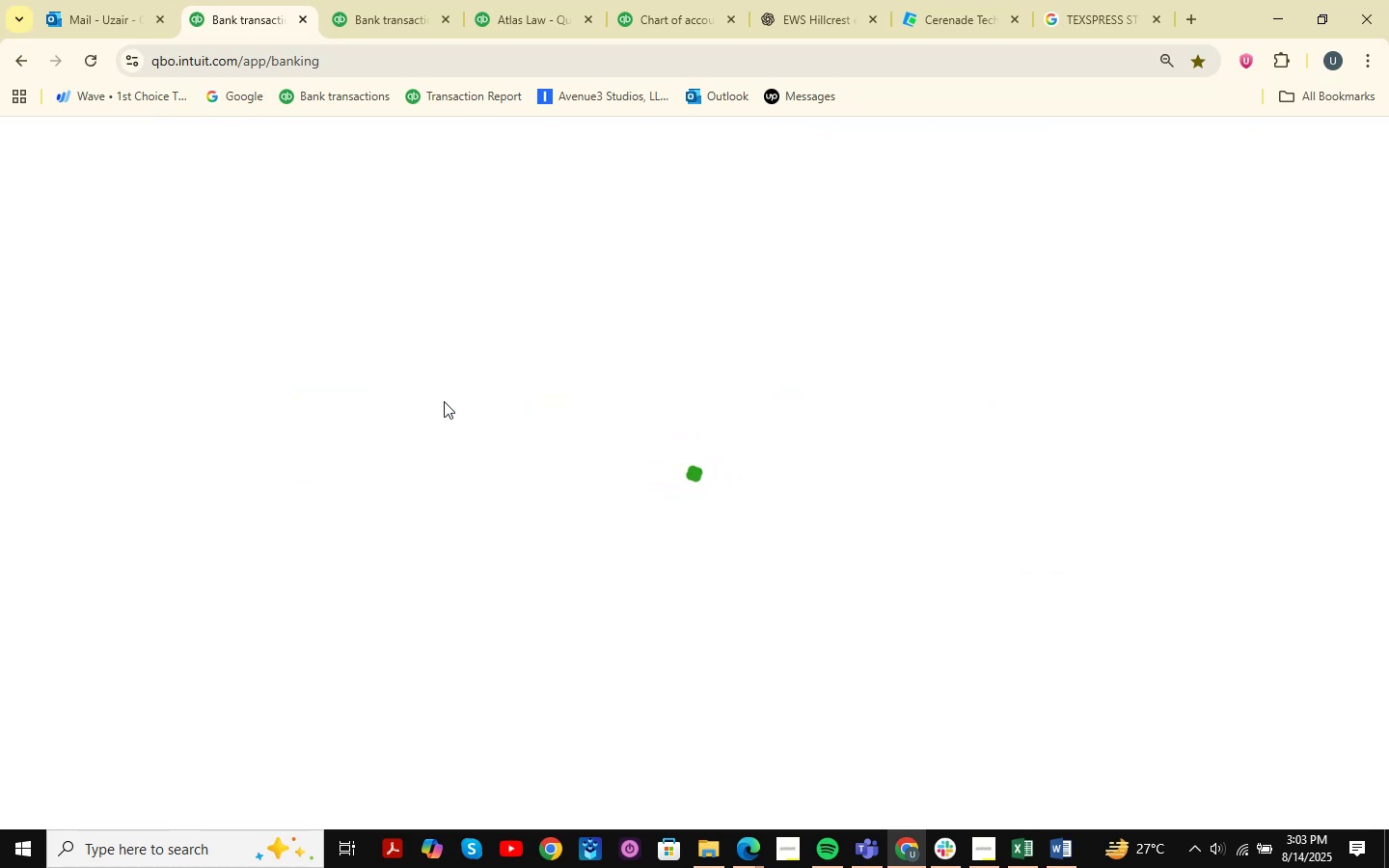 
left_click([364, 27])
 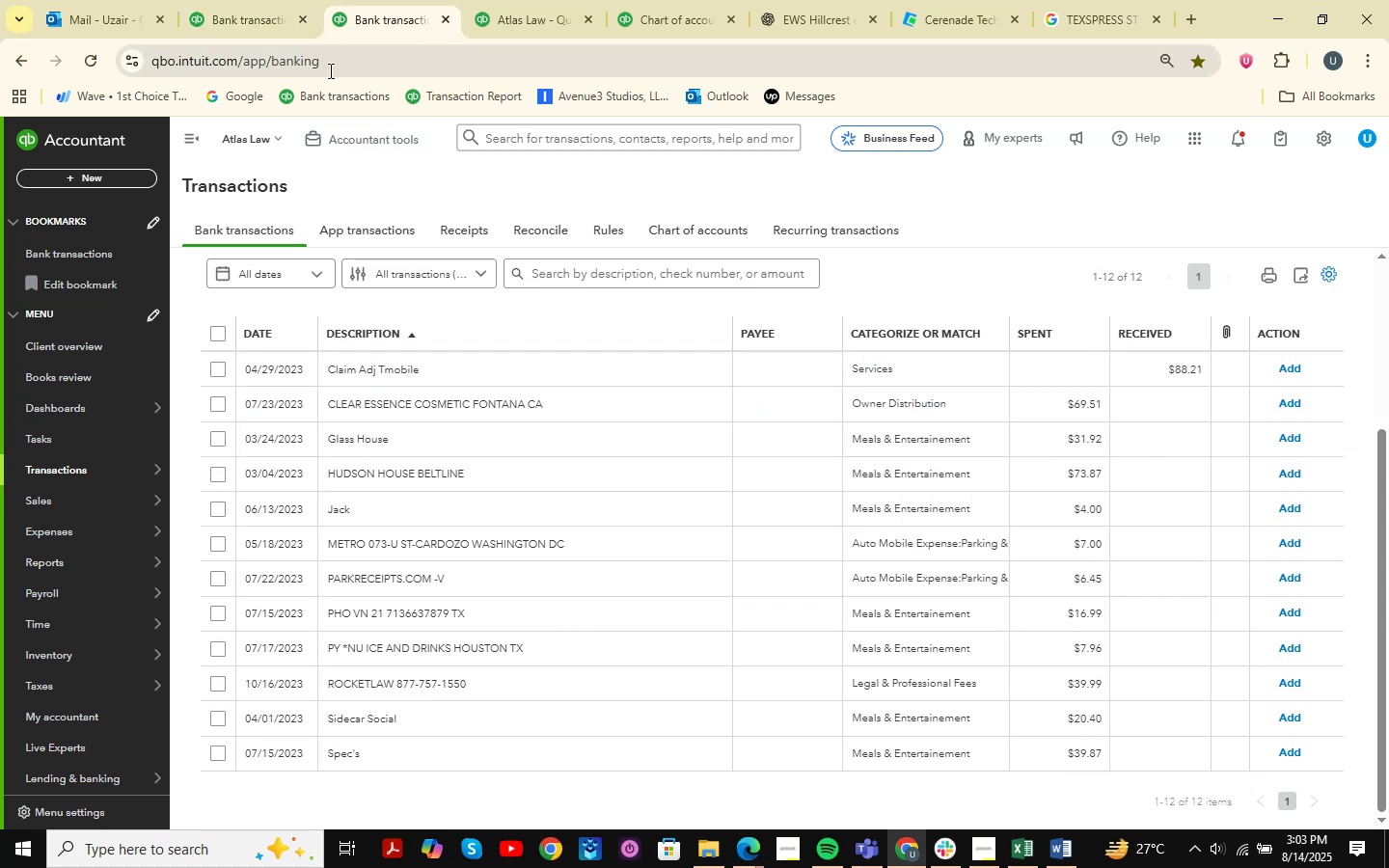 
scroll: coordinate [460, 403], scroll_direction: up, amount: 7.0
 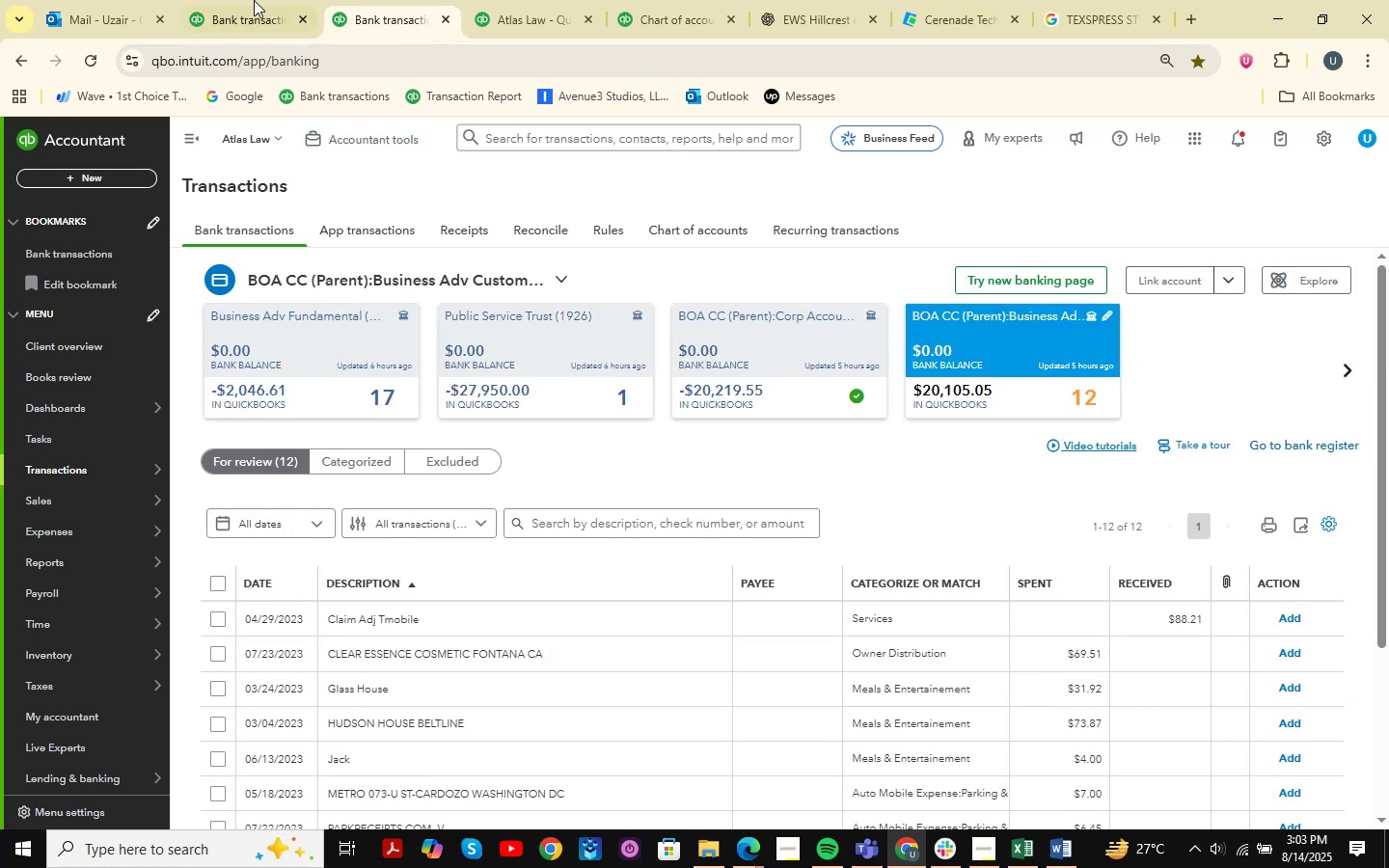 
left_click([250, 0])
 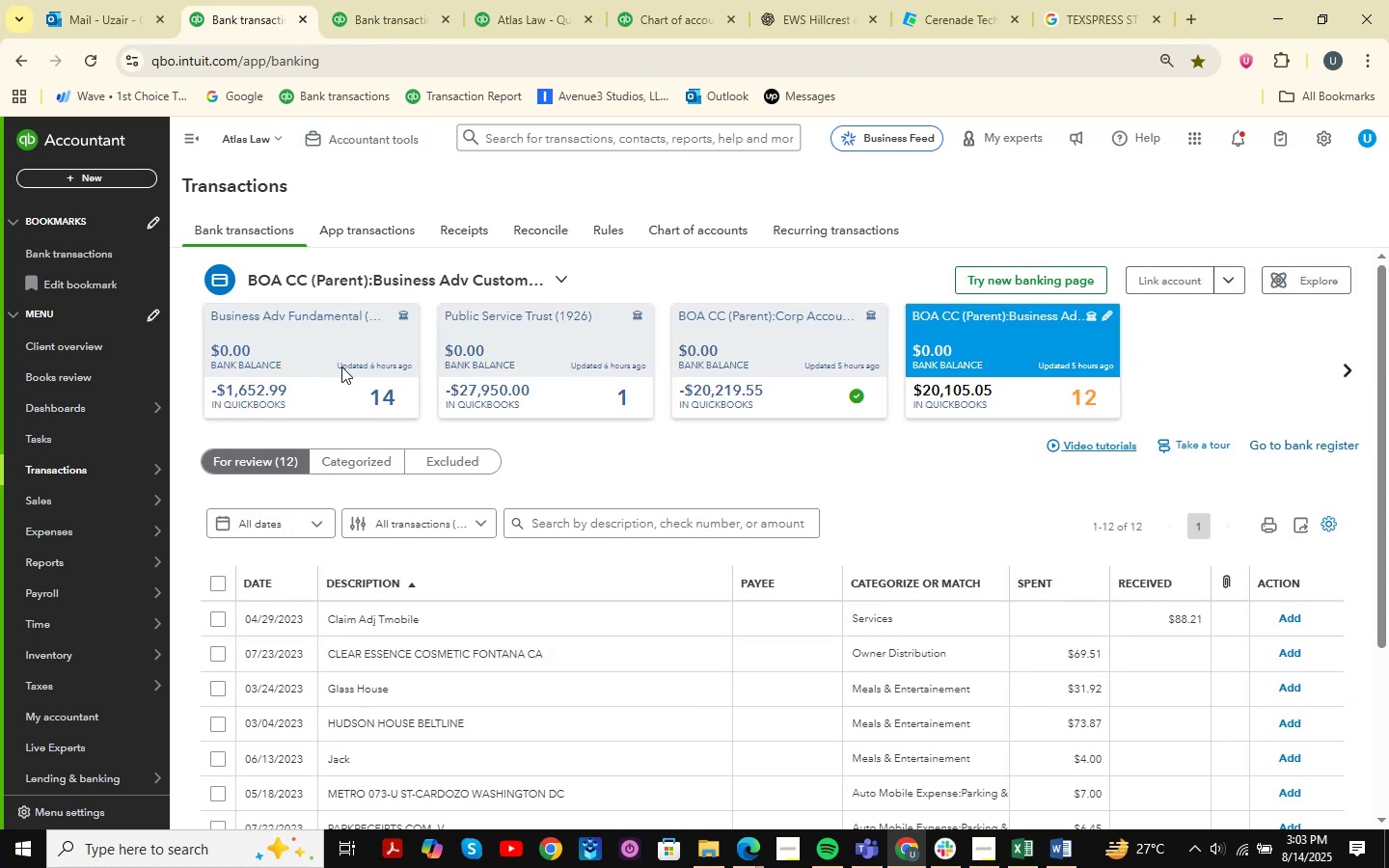 
left_click([319, 383])
 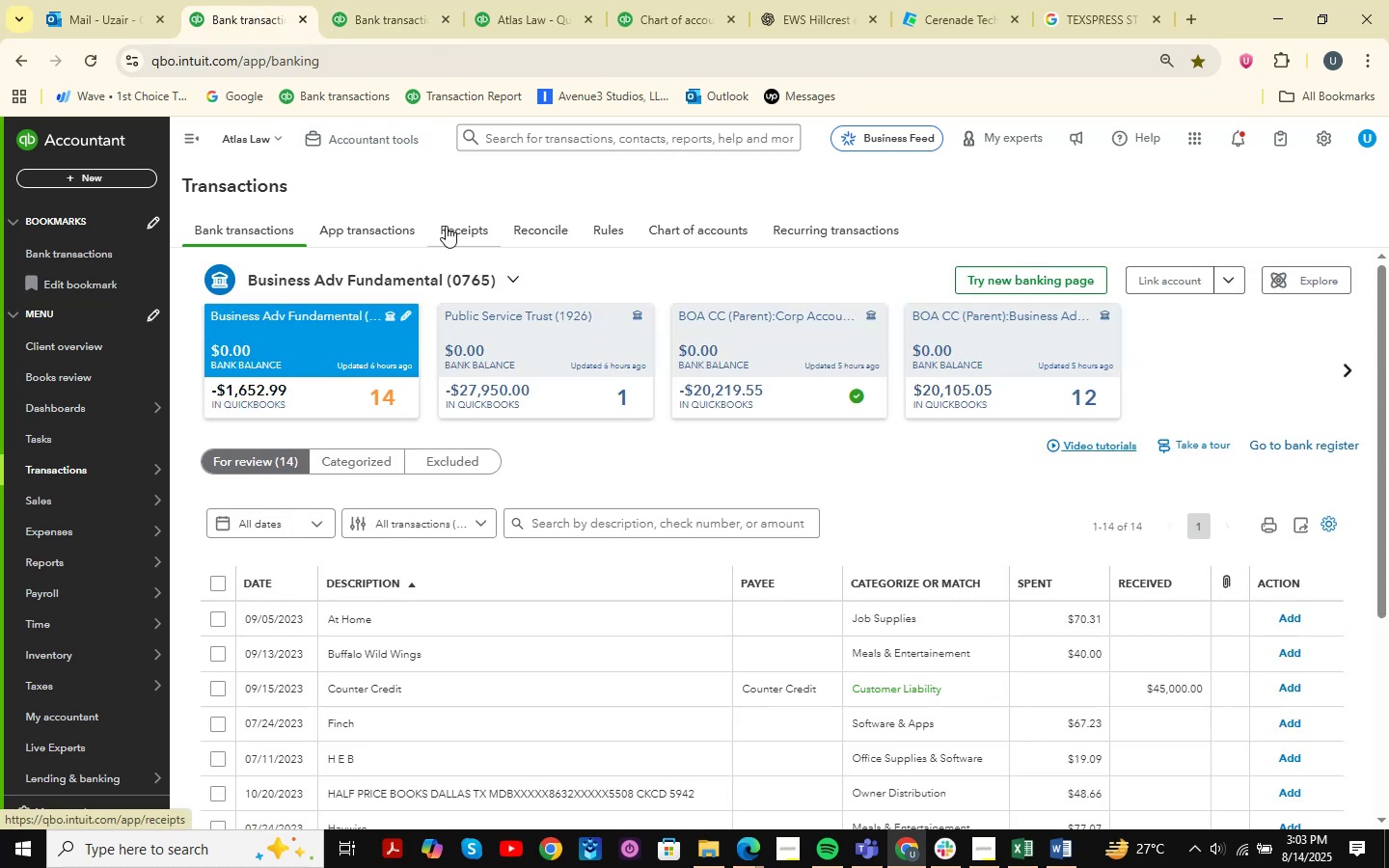 
scroll: coordinate [890, 535], scroll_direction: down, amount: 7.0
 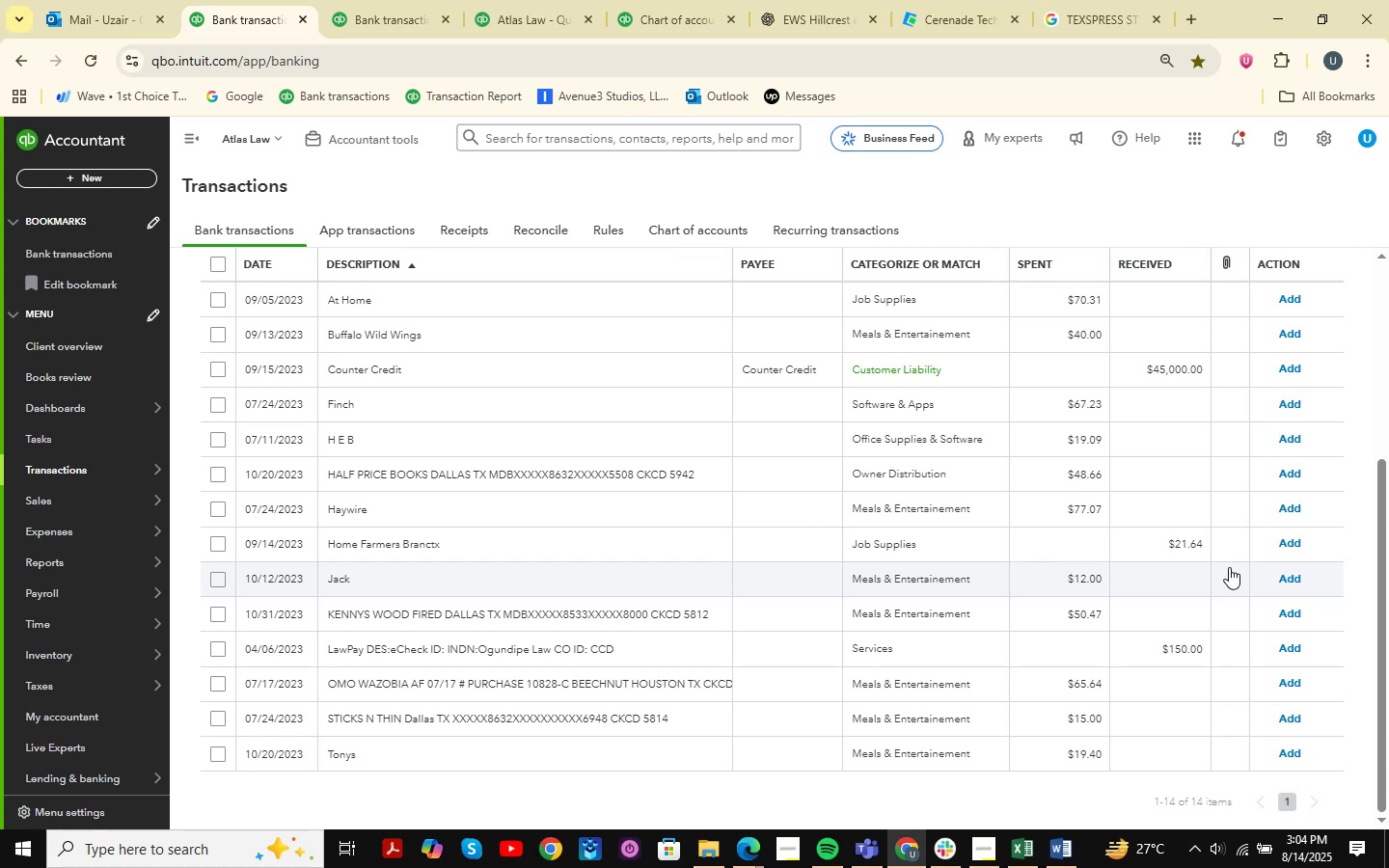 
wait(21.63)
 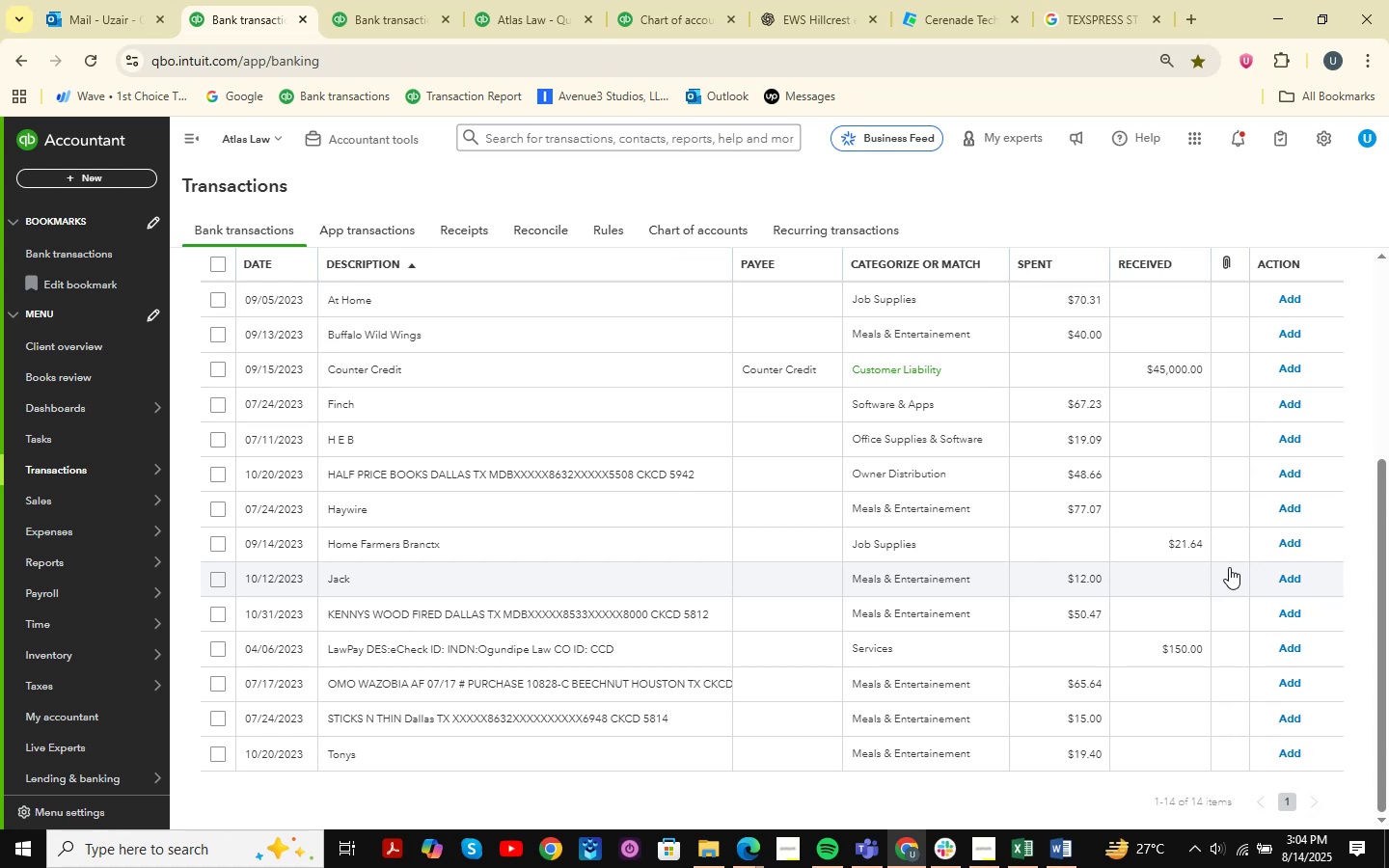 
left_click([482, 688])
 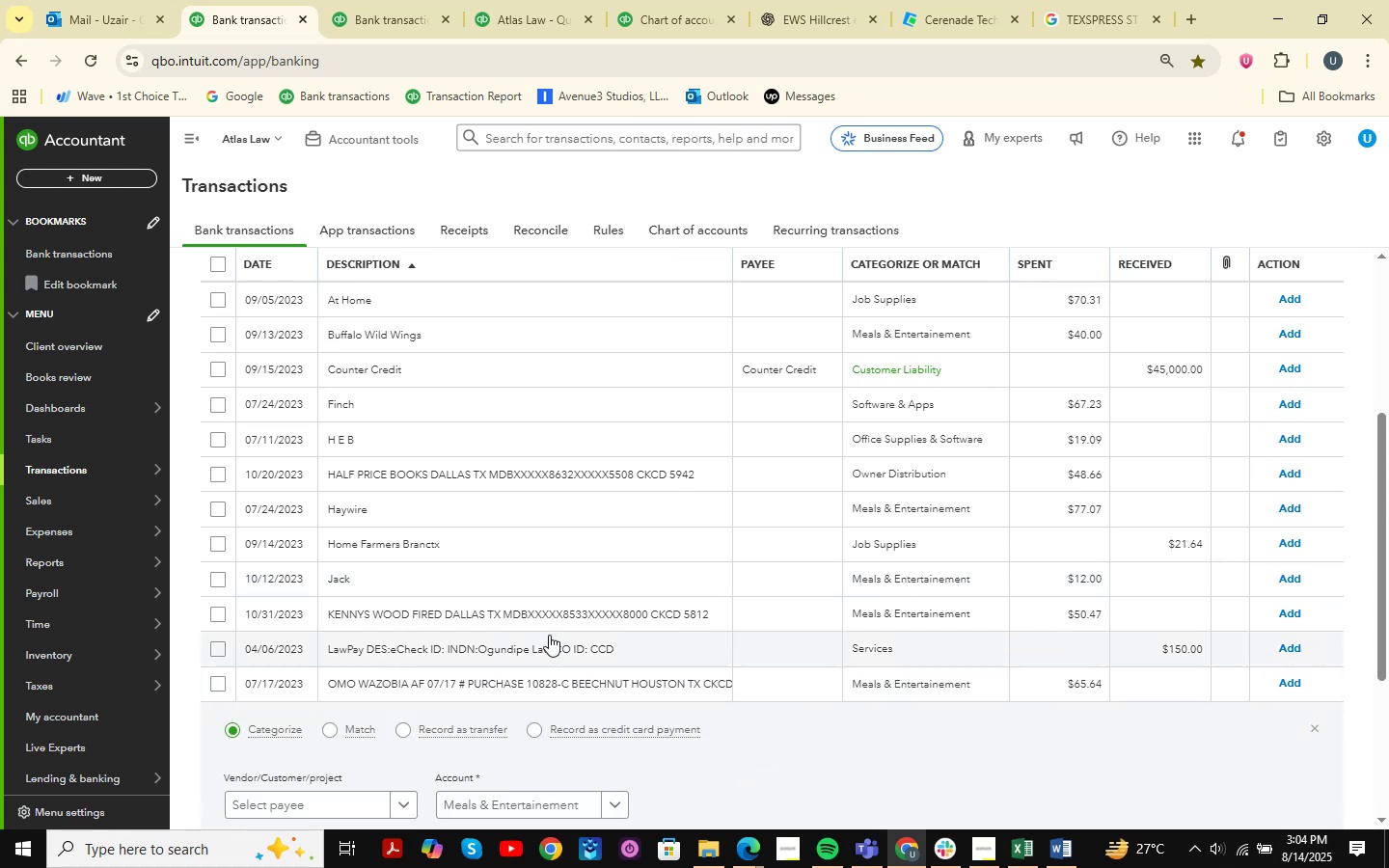 
scroll: coordinate [392, 577], scroll_direction: down, amount: 4.0
 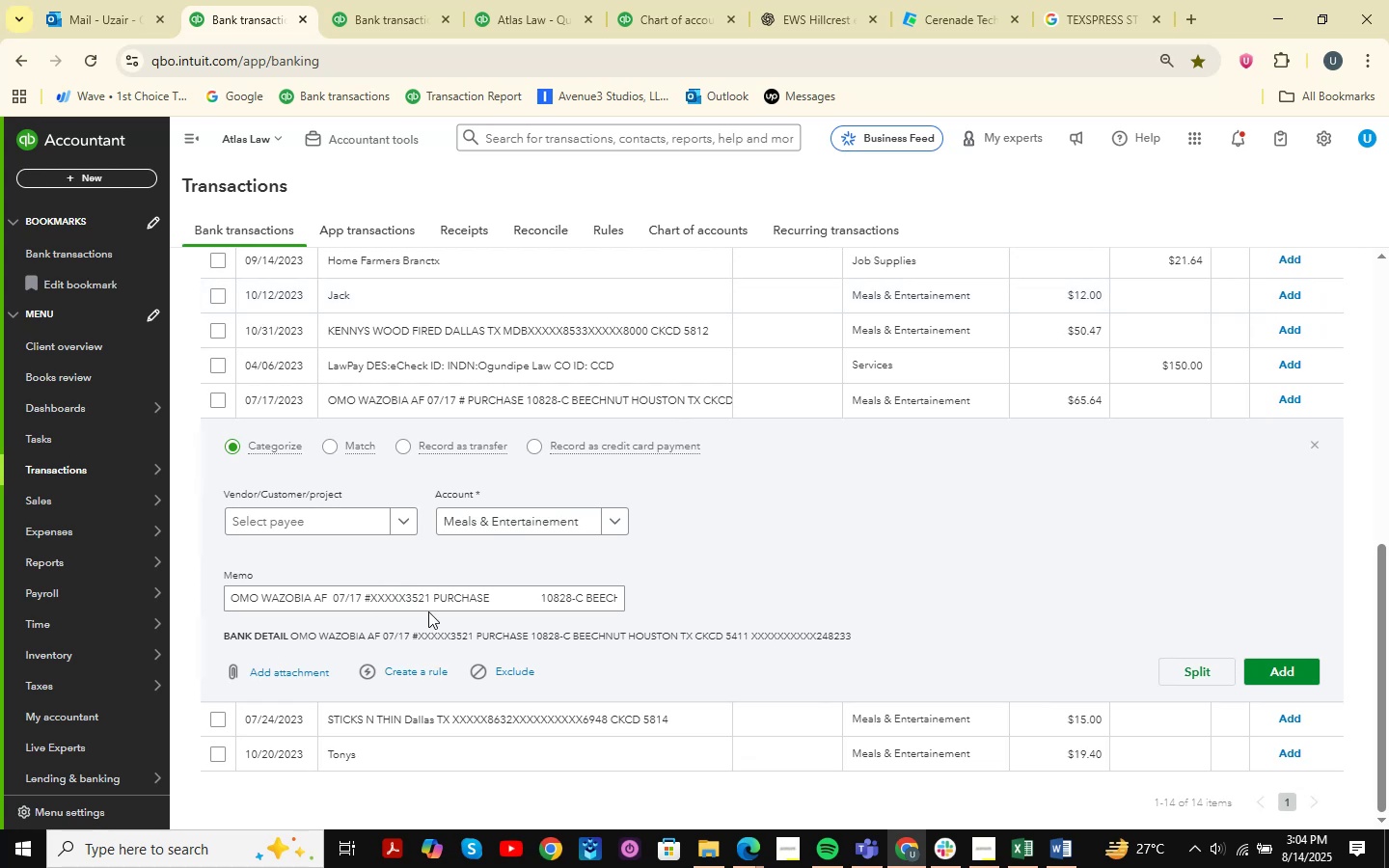 
left_click_drag(start_coordinate=[512, 598], to_coordinate=[27, 619])
 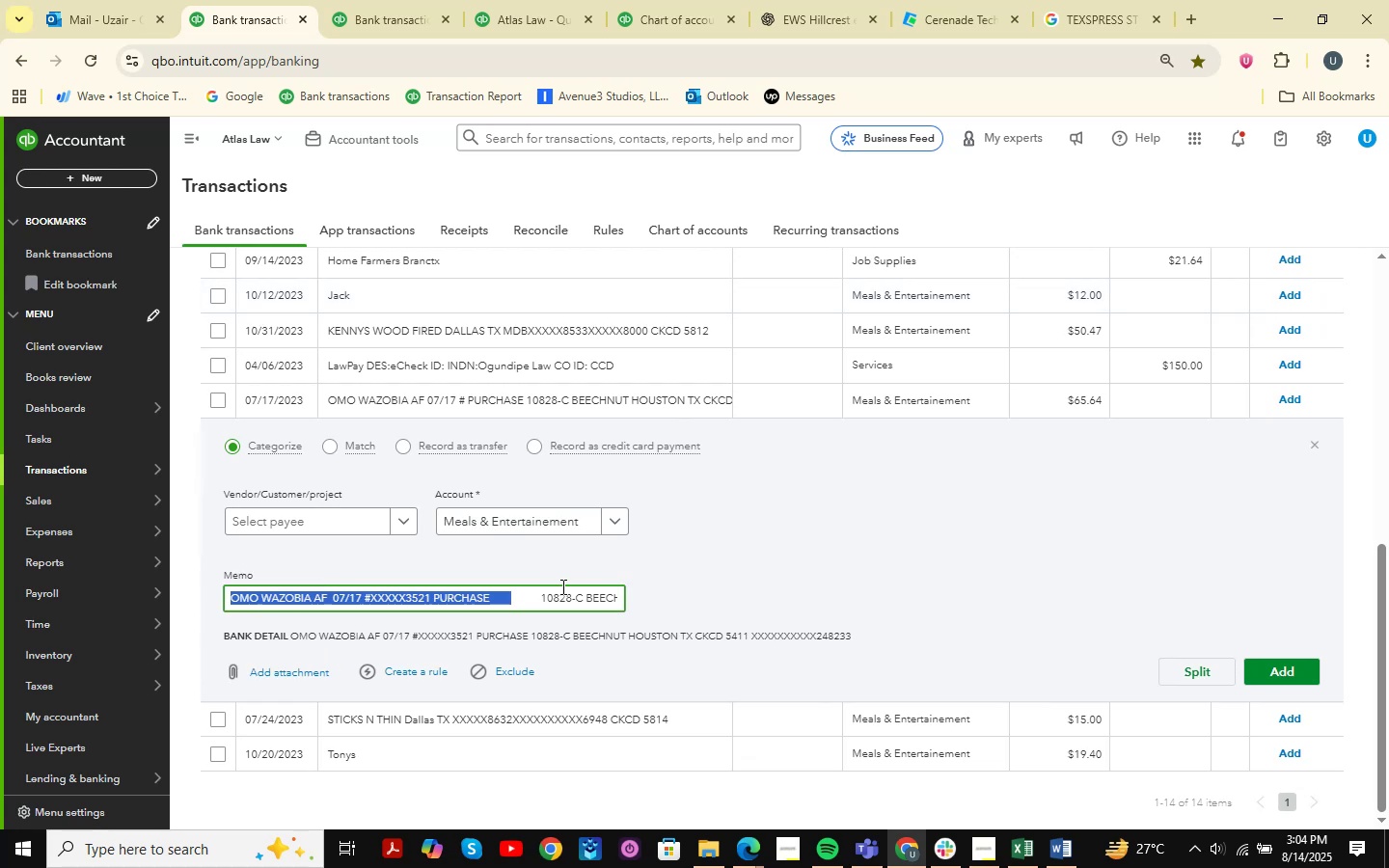 
key(Control+C)
 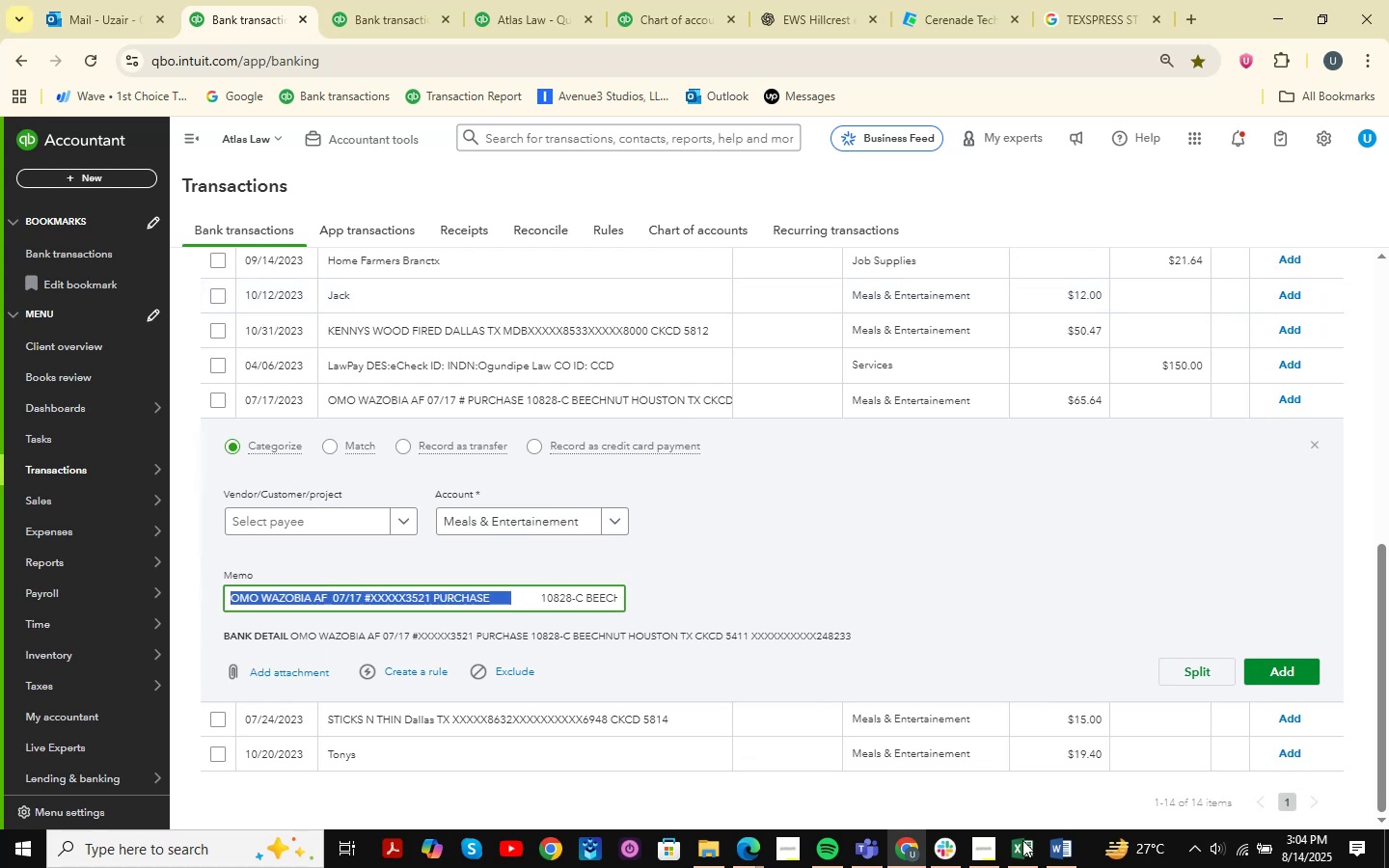 
left_click([1021, 844])
 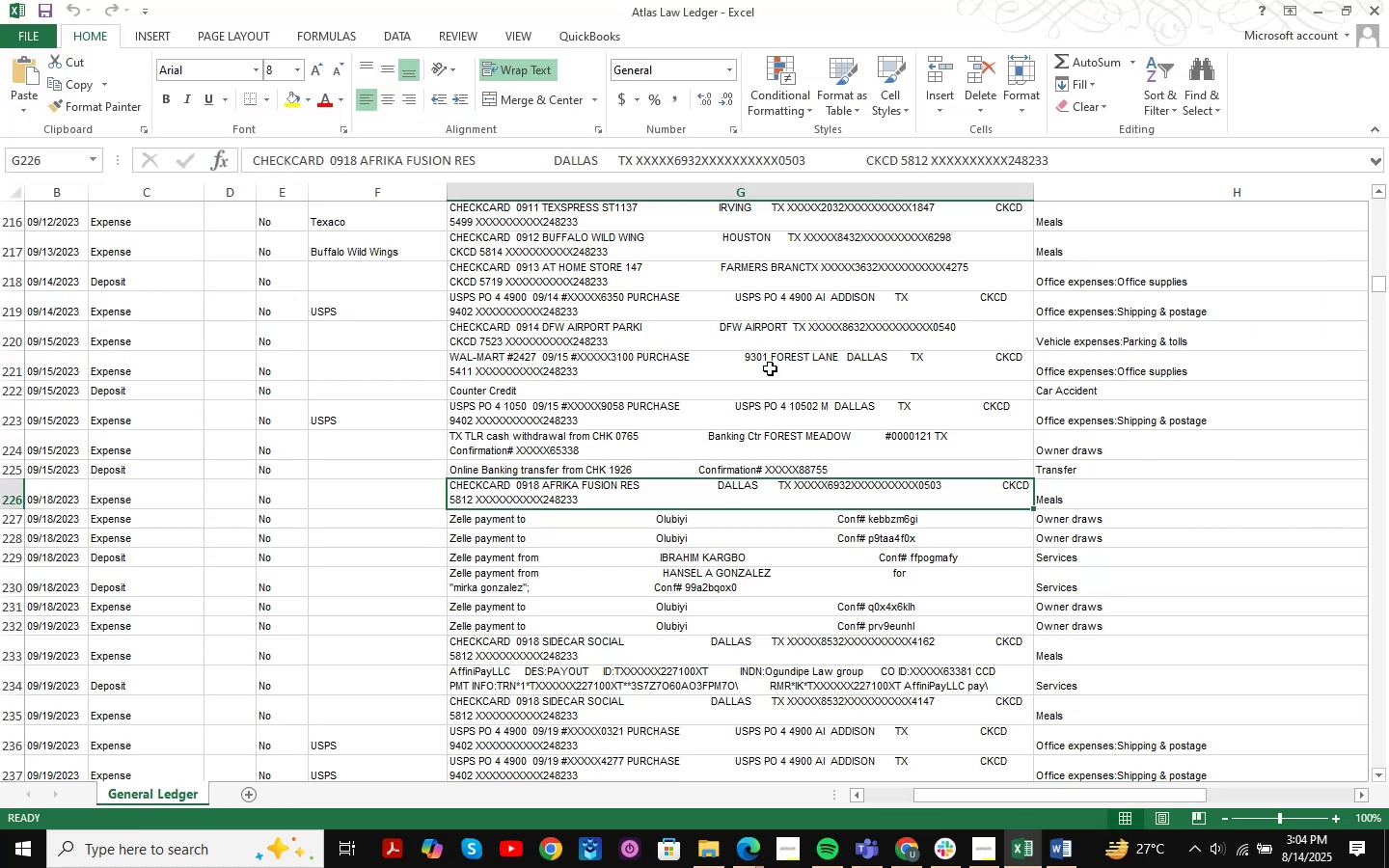 
key(Control+F)
 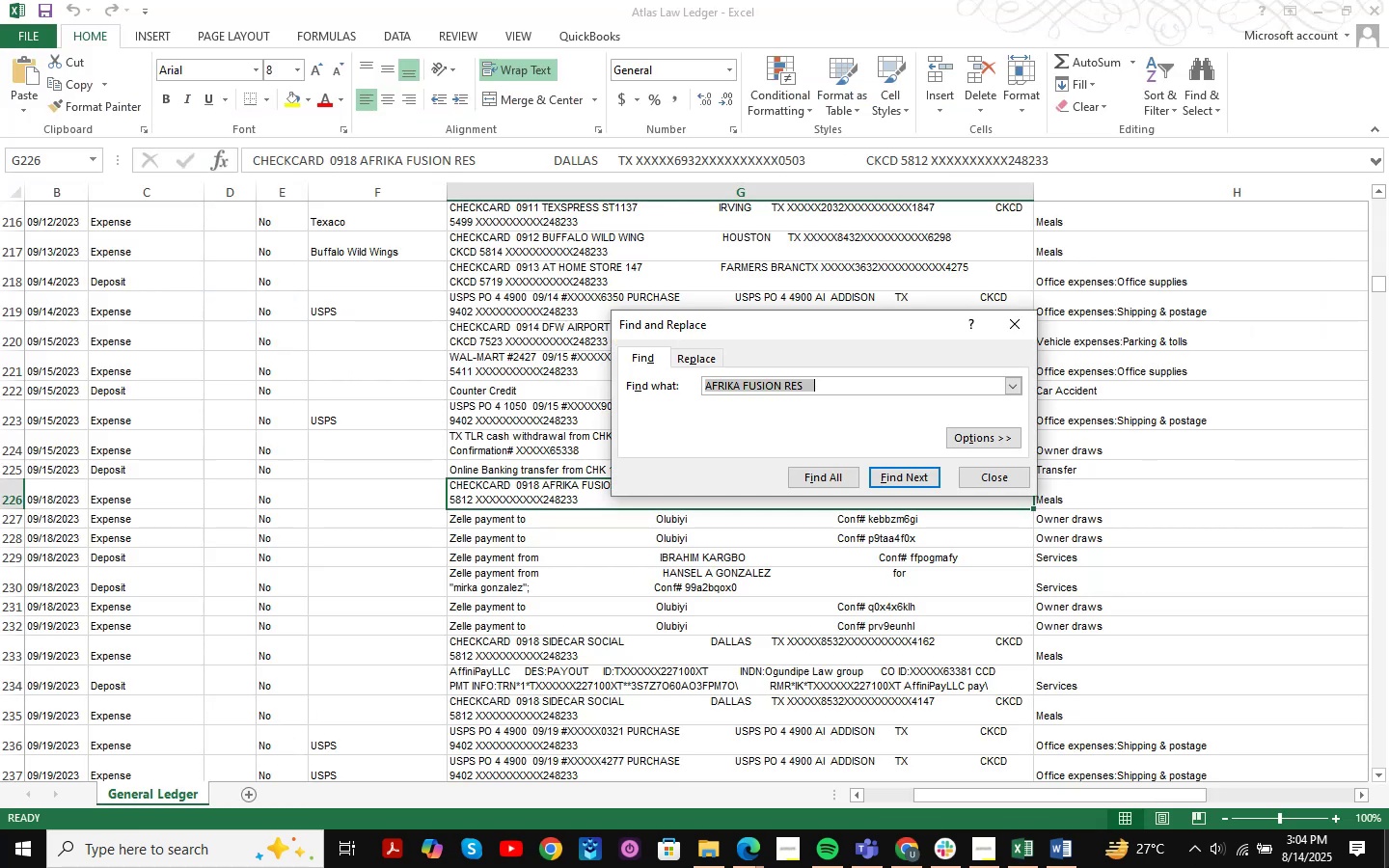 
key(Control+V)
 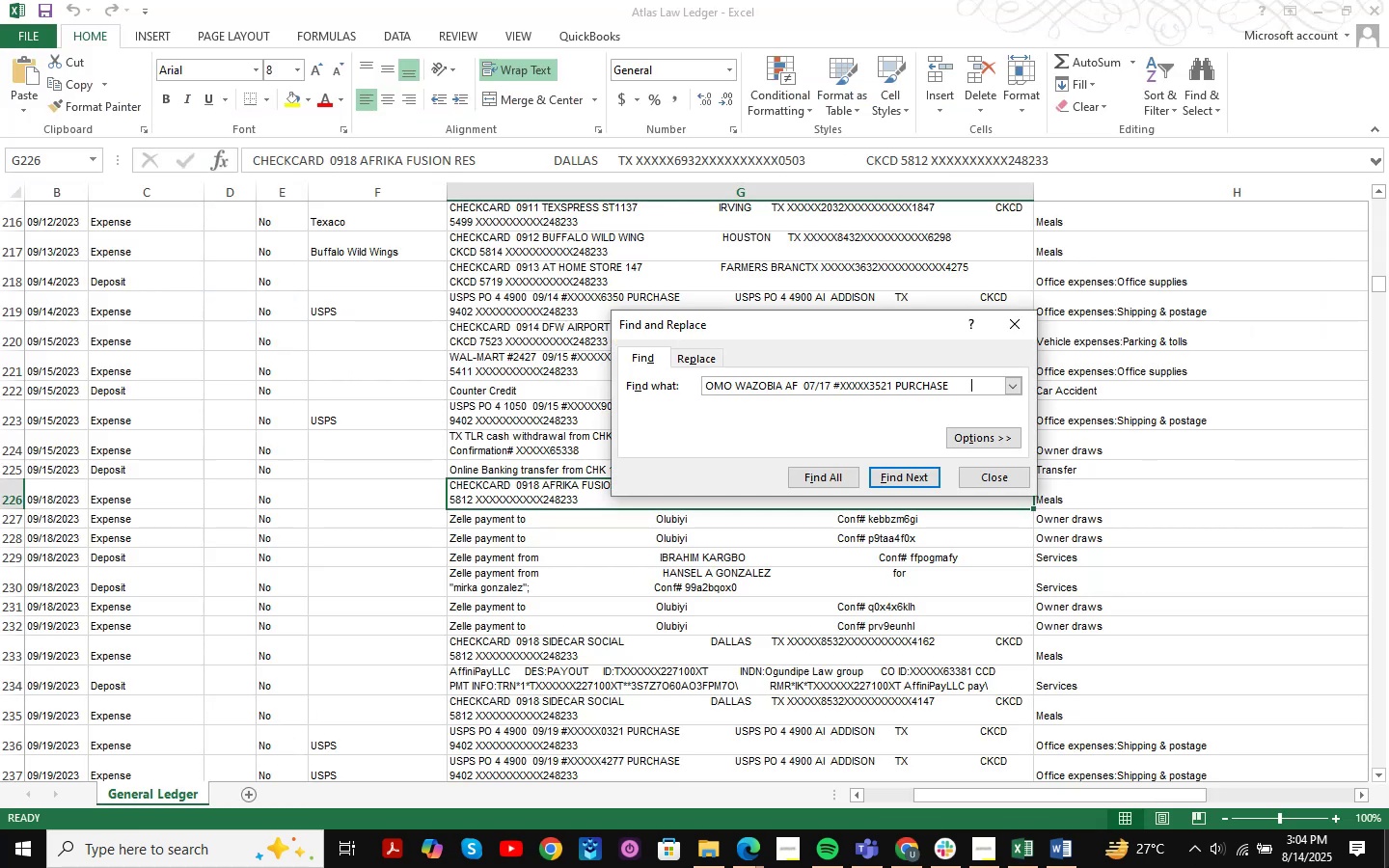 
key(NumpadEnter)
 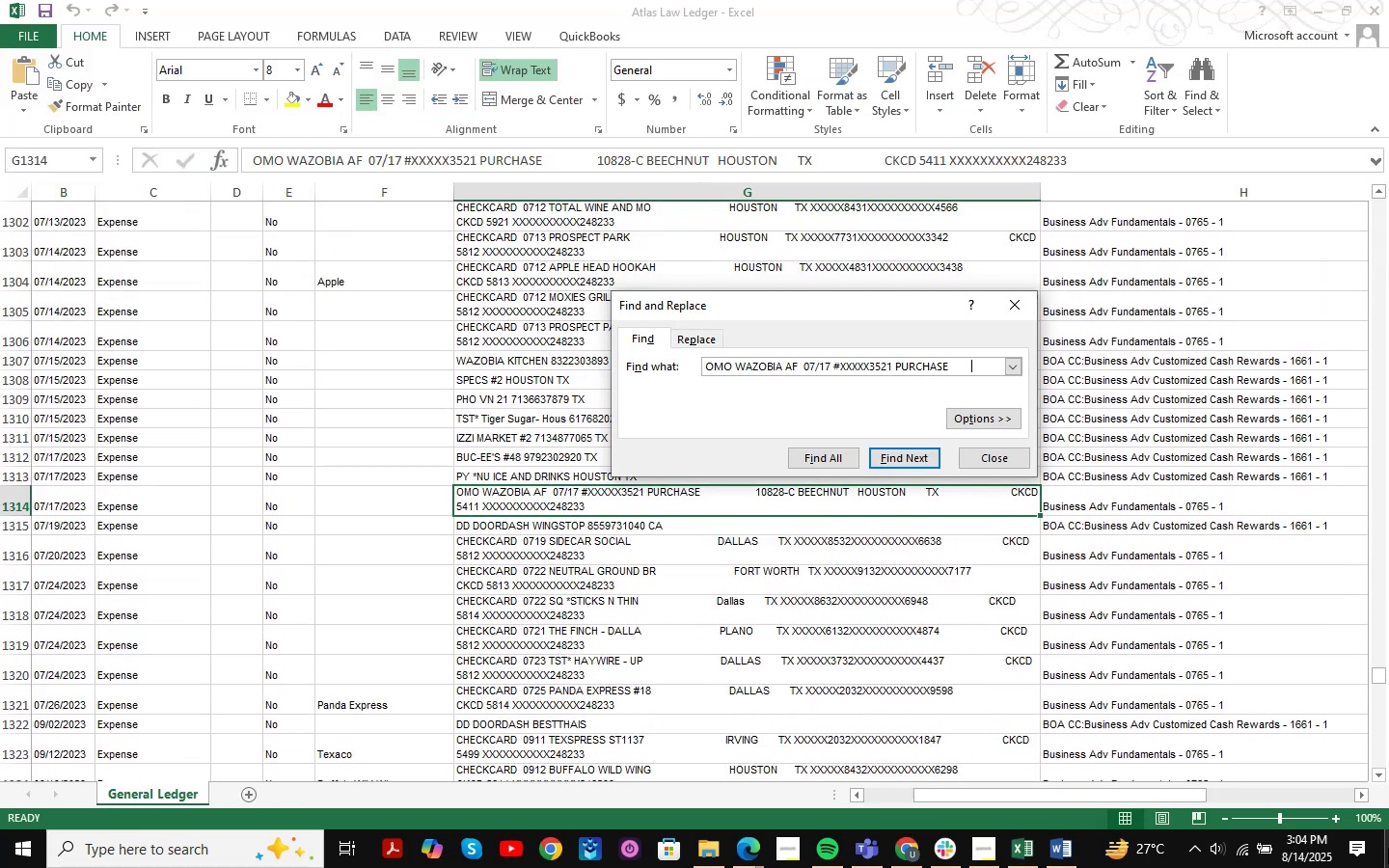 
key(NumpadEnter)
 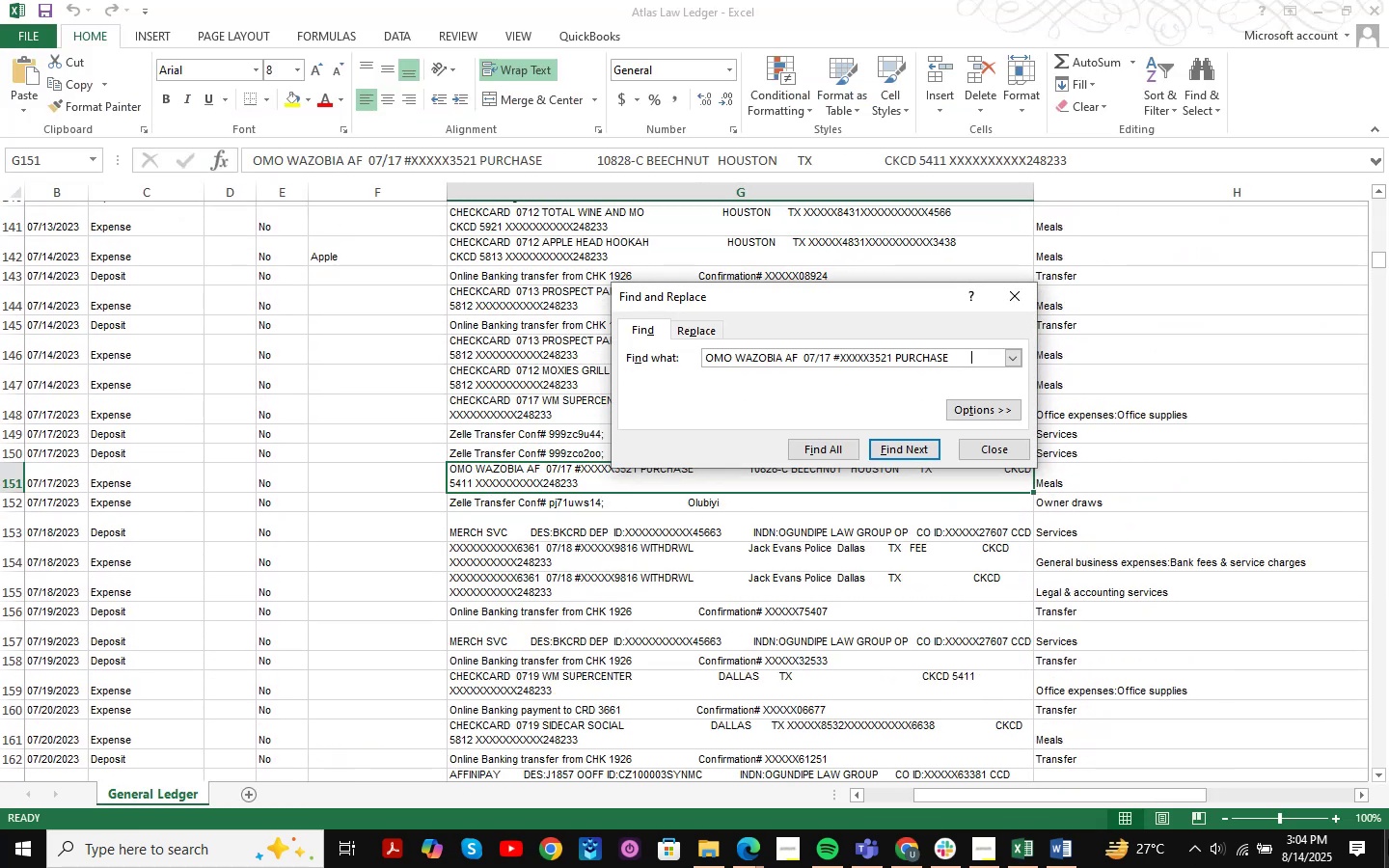 
key(NumpadEnter)
 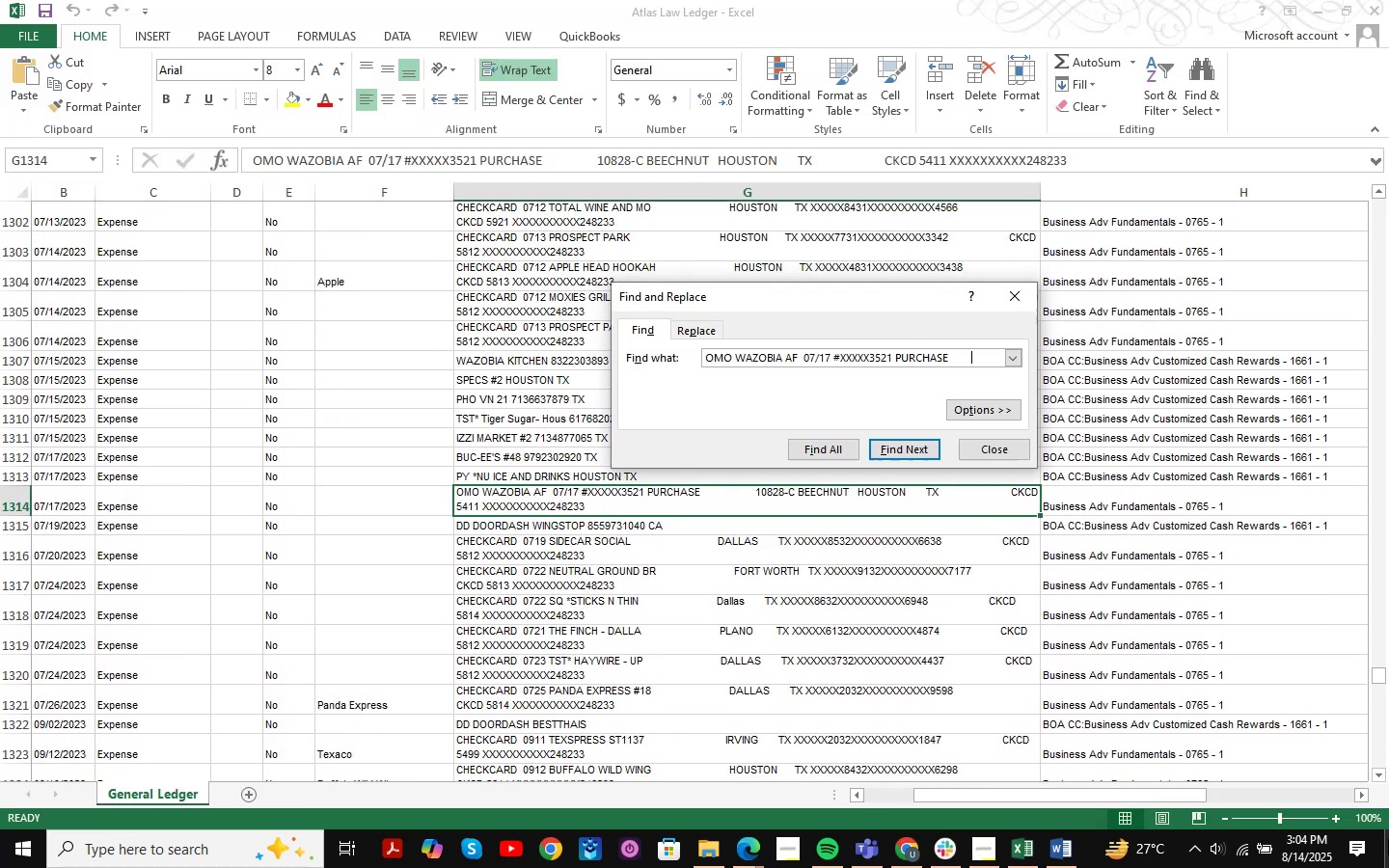 
key(NumpadEnter)
 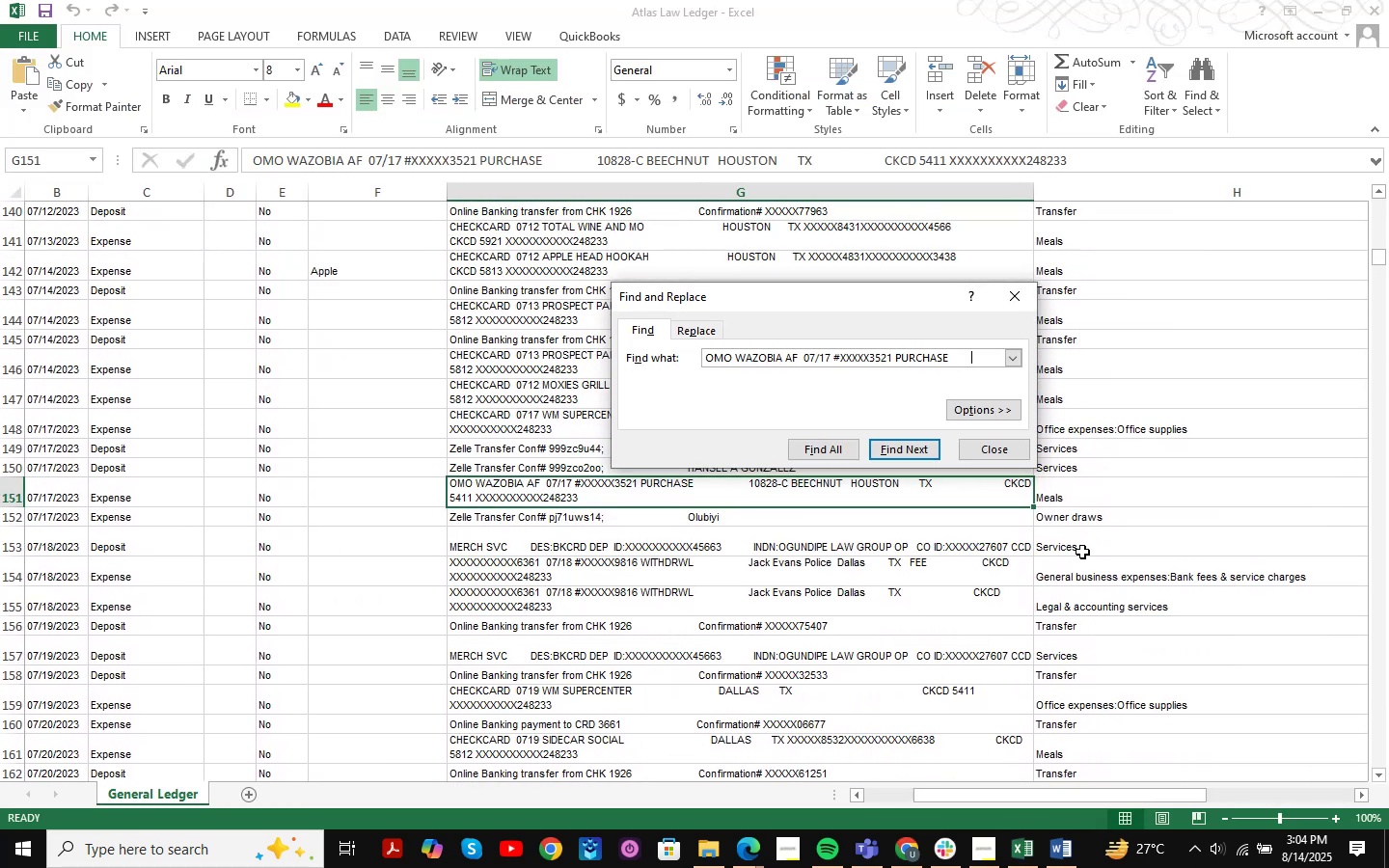 
left_click([987, 454])
 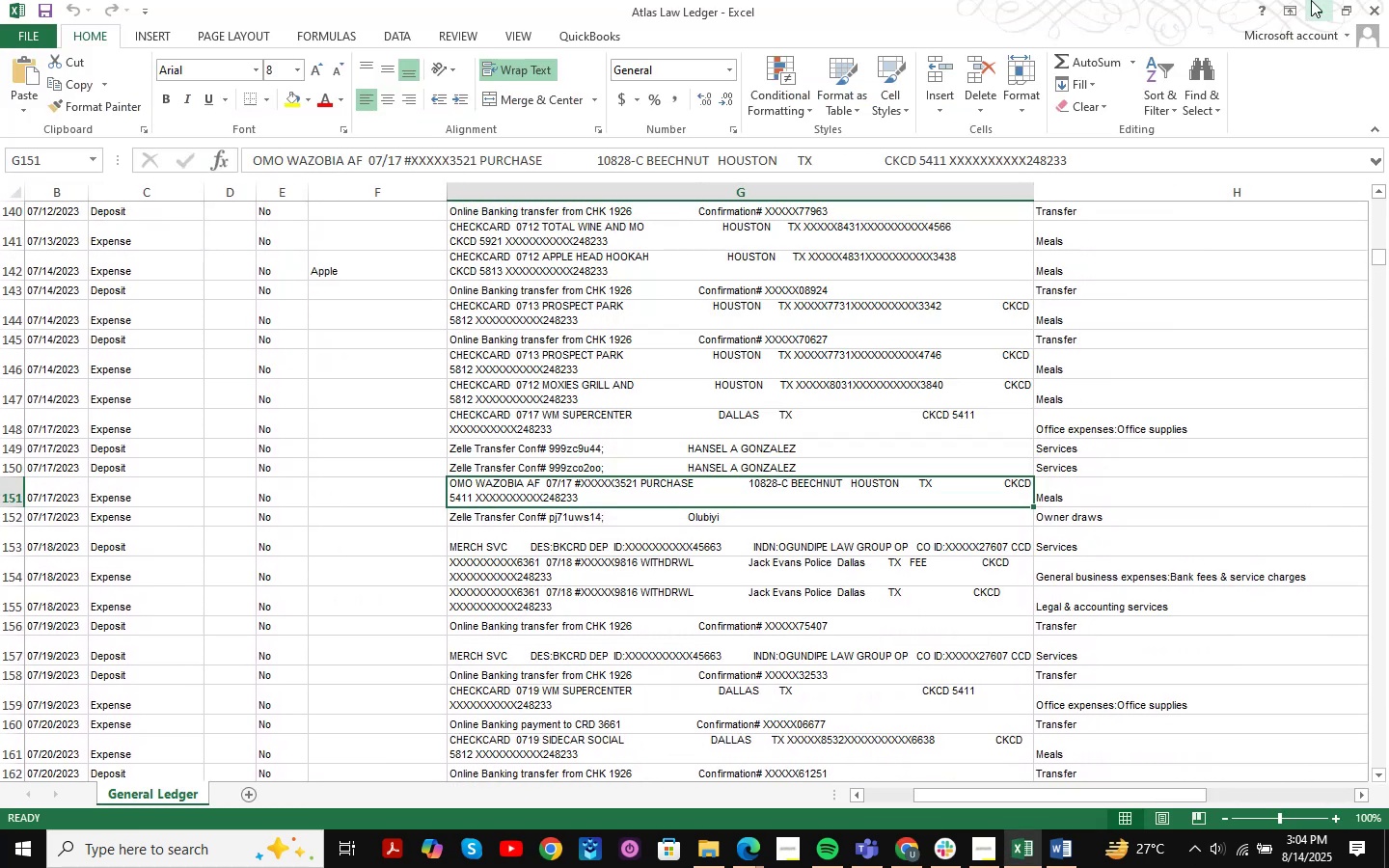 
left_click([1311, 0])
 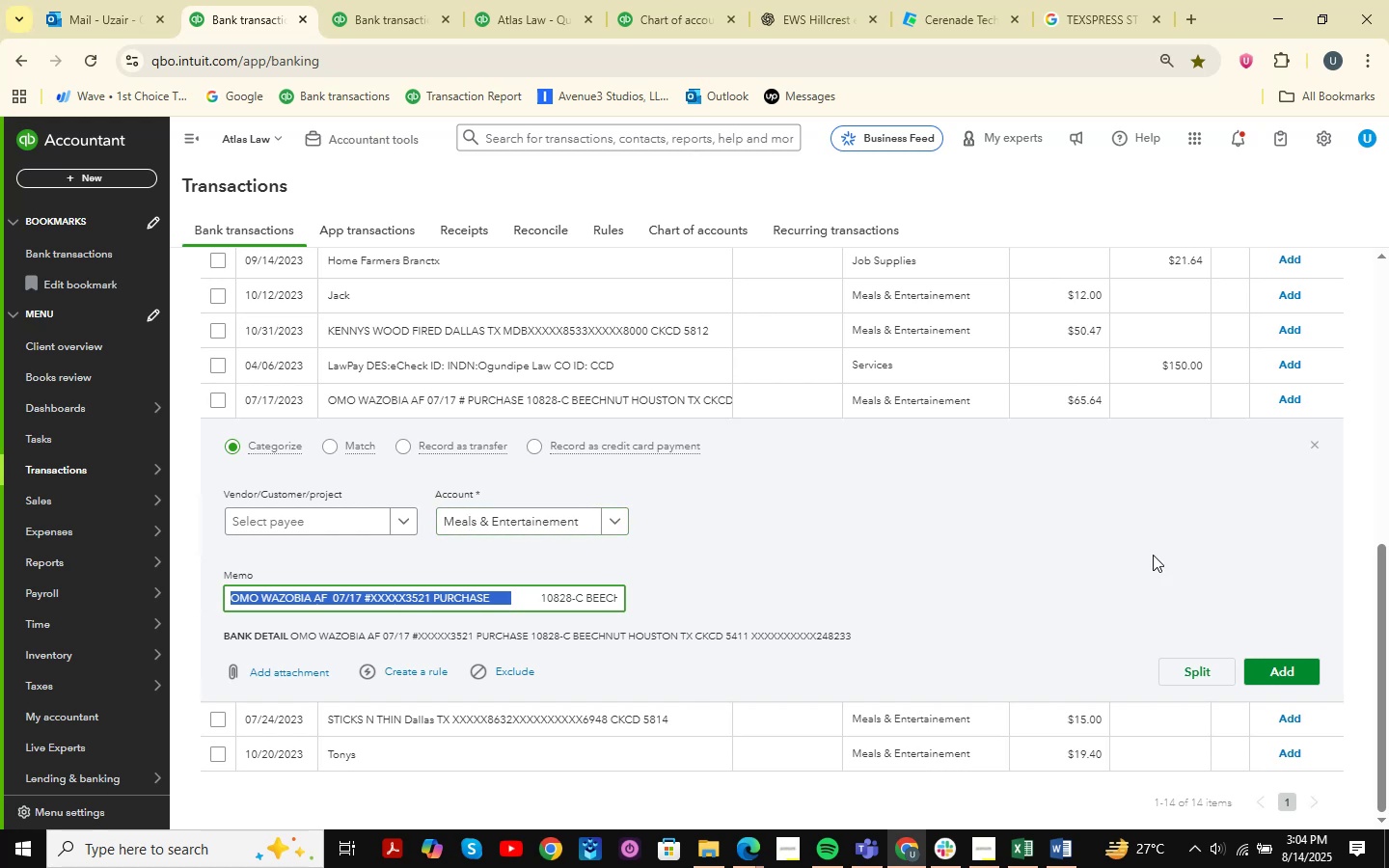 
left_click([1285, 658])
 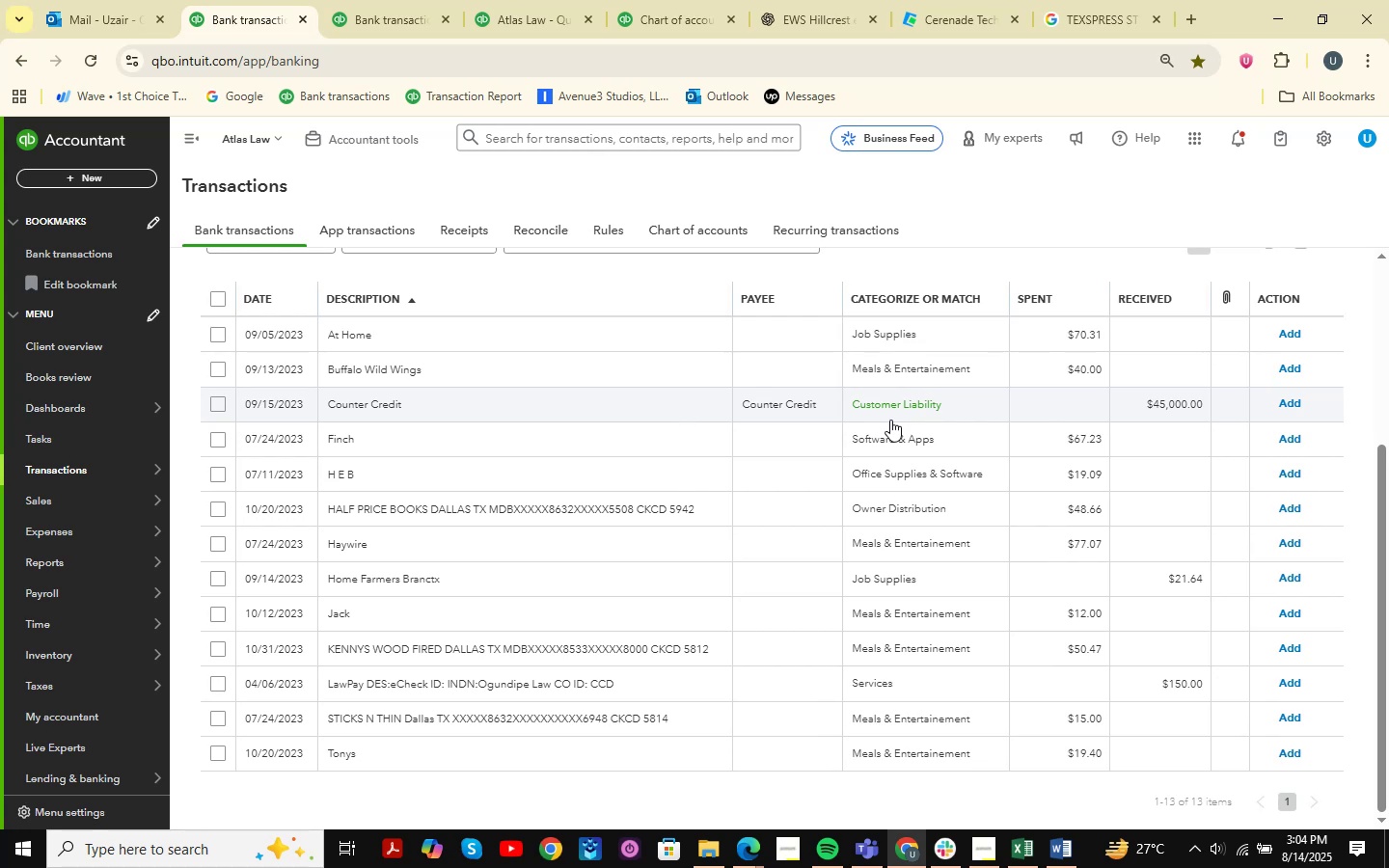 
wait(18.14)
 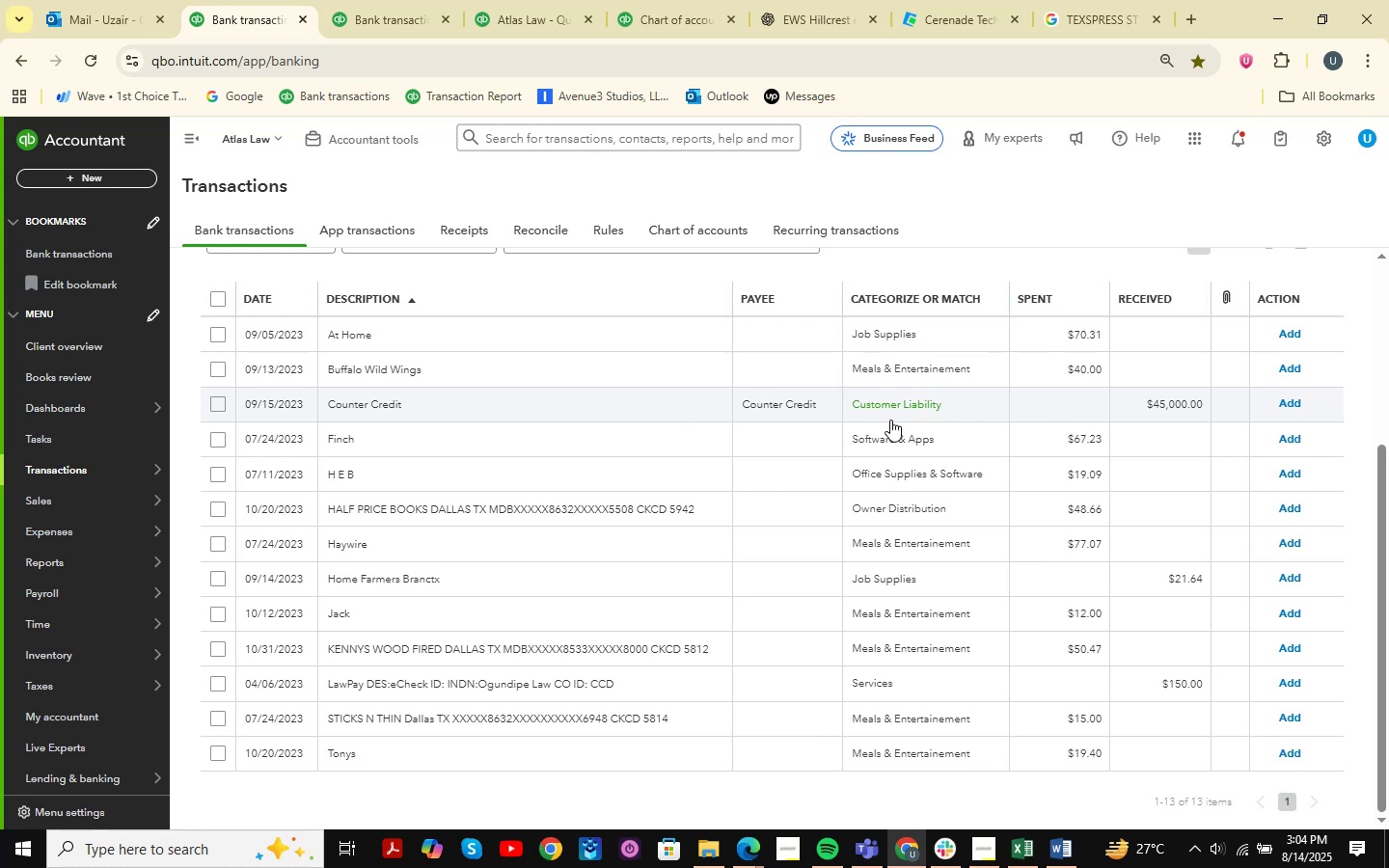 
scroll: coordinate [406, 408], scroll_direction: up, amount: 3.0
 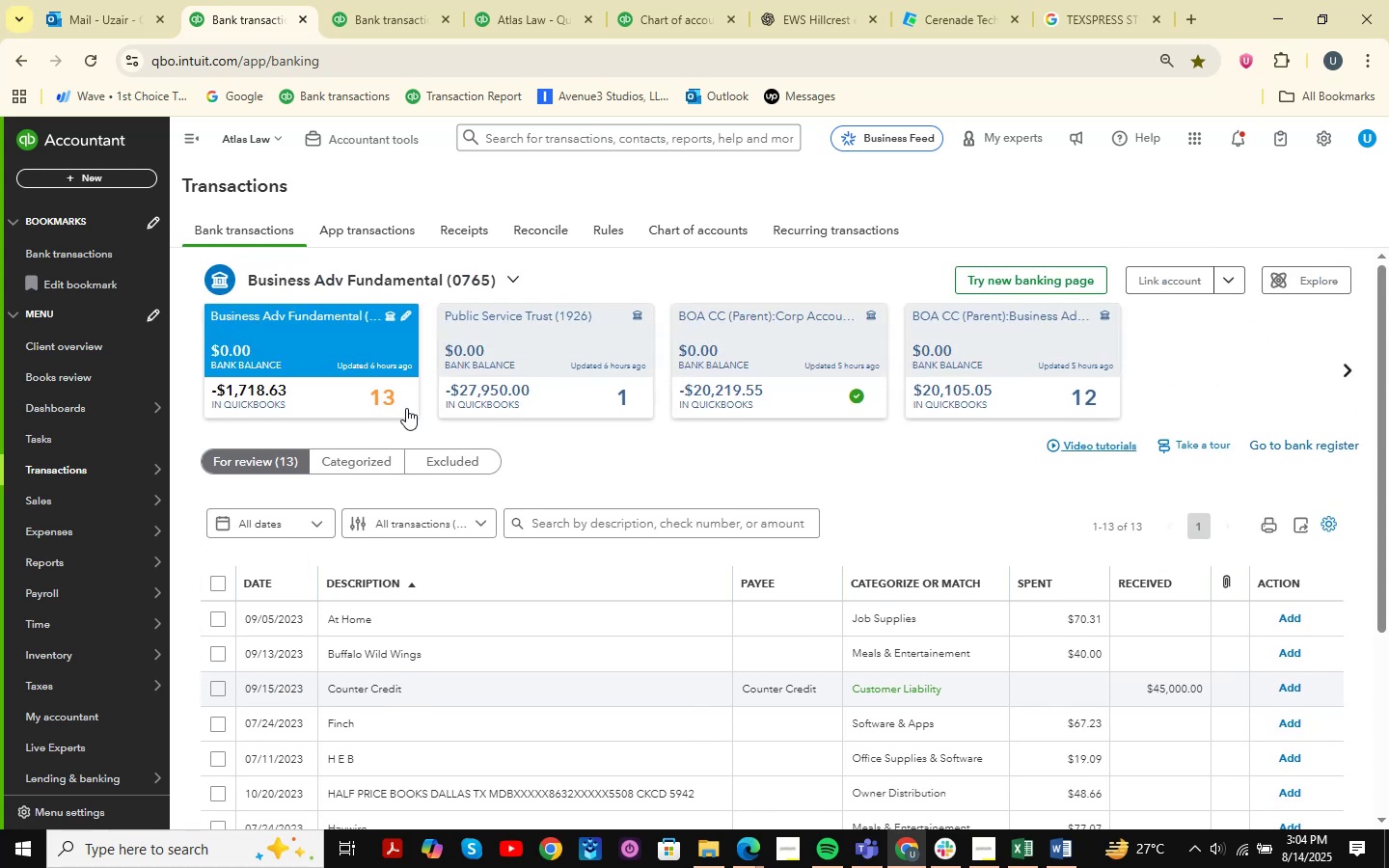 
scroll: coordinate [418, 443], scroll_direction: down, amount: 5.0
 